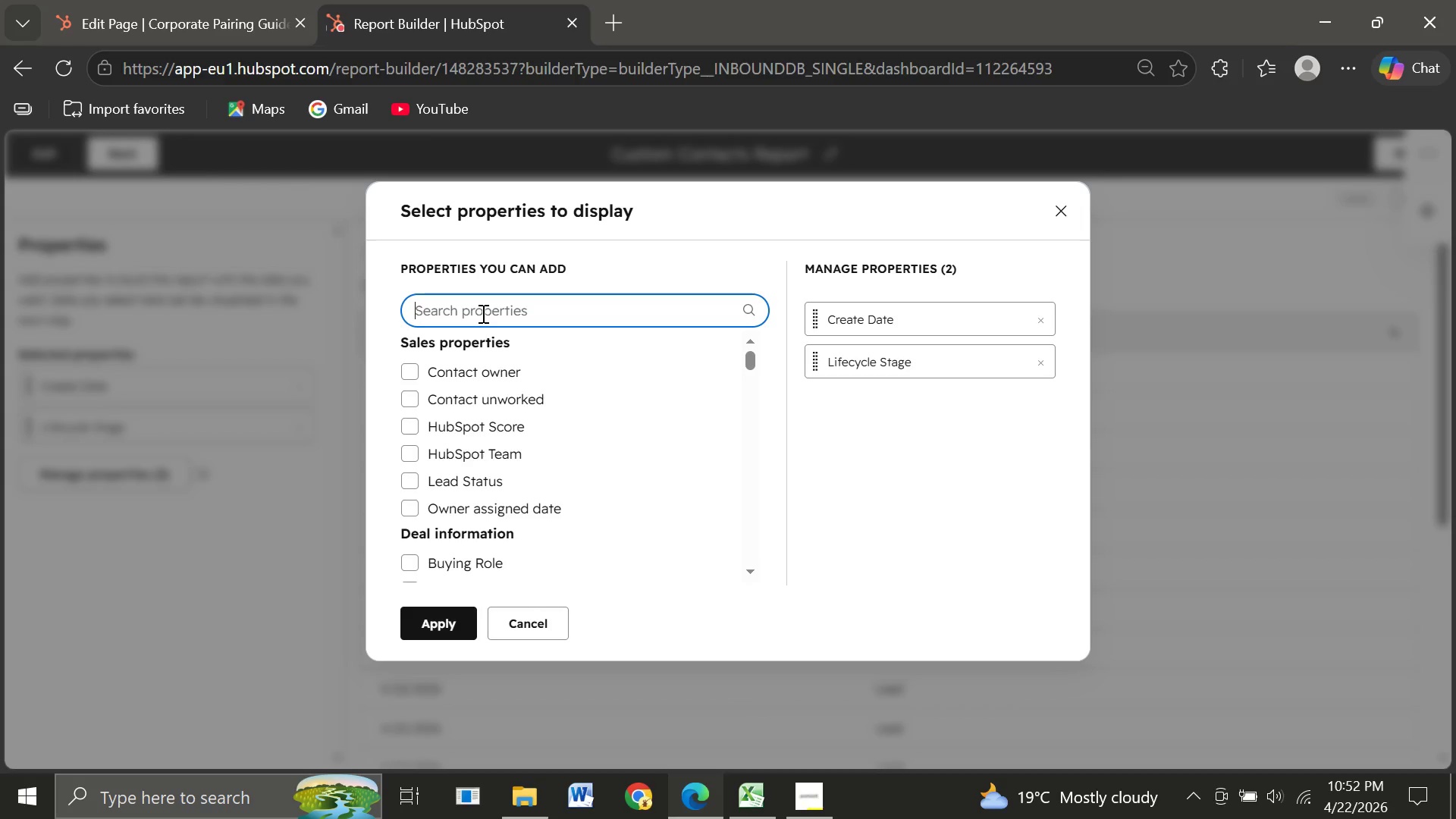 
type(Org)
key(Backspace)
key(Backspace)
key(Backspace)
 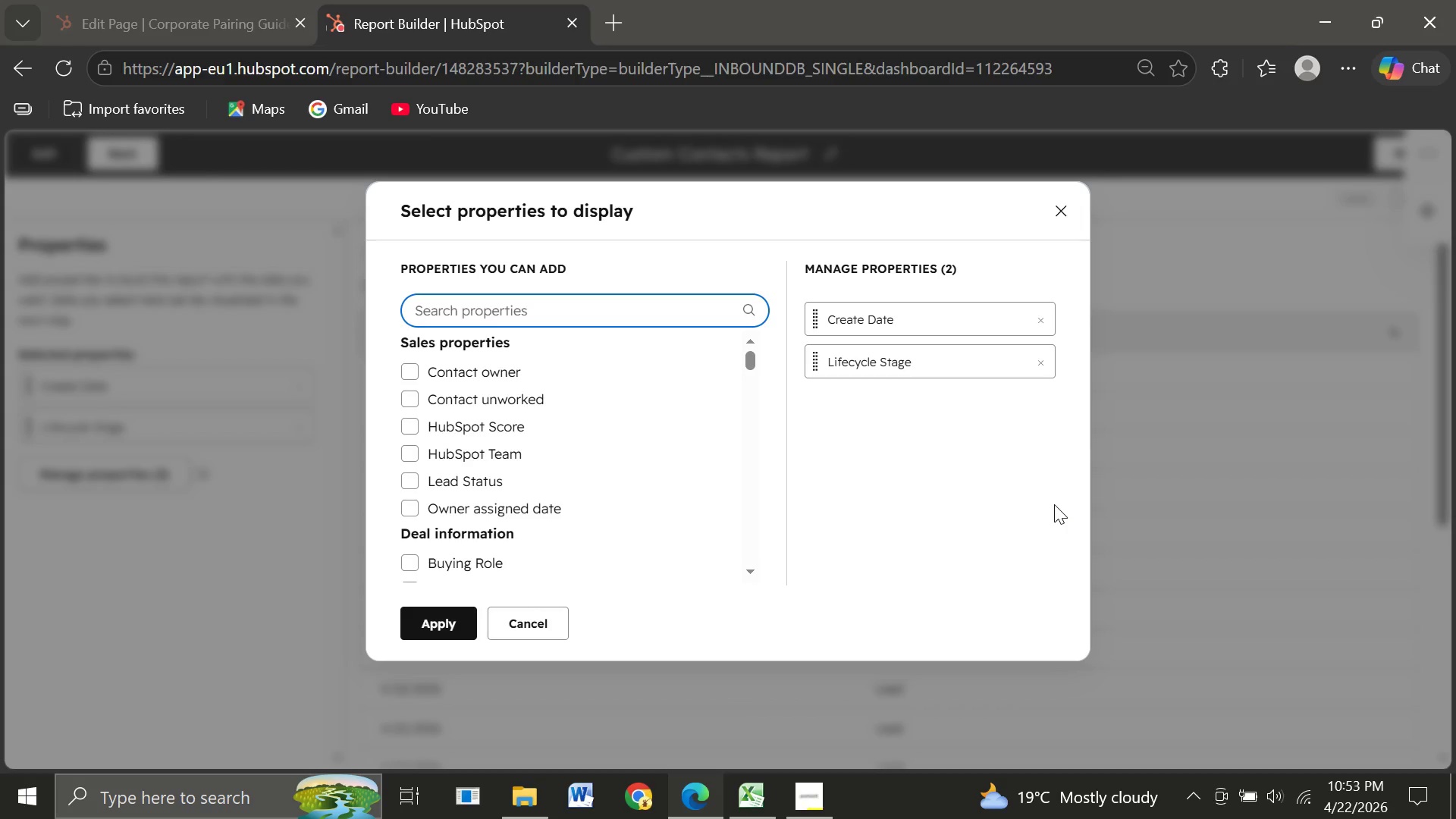 
wait(74.66)
 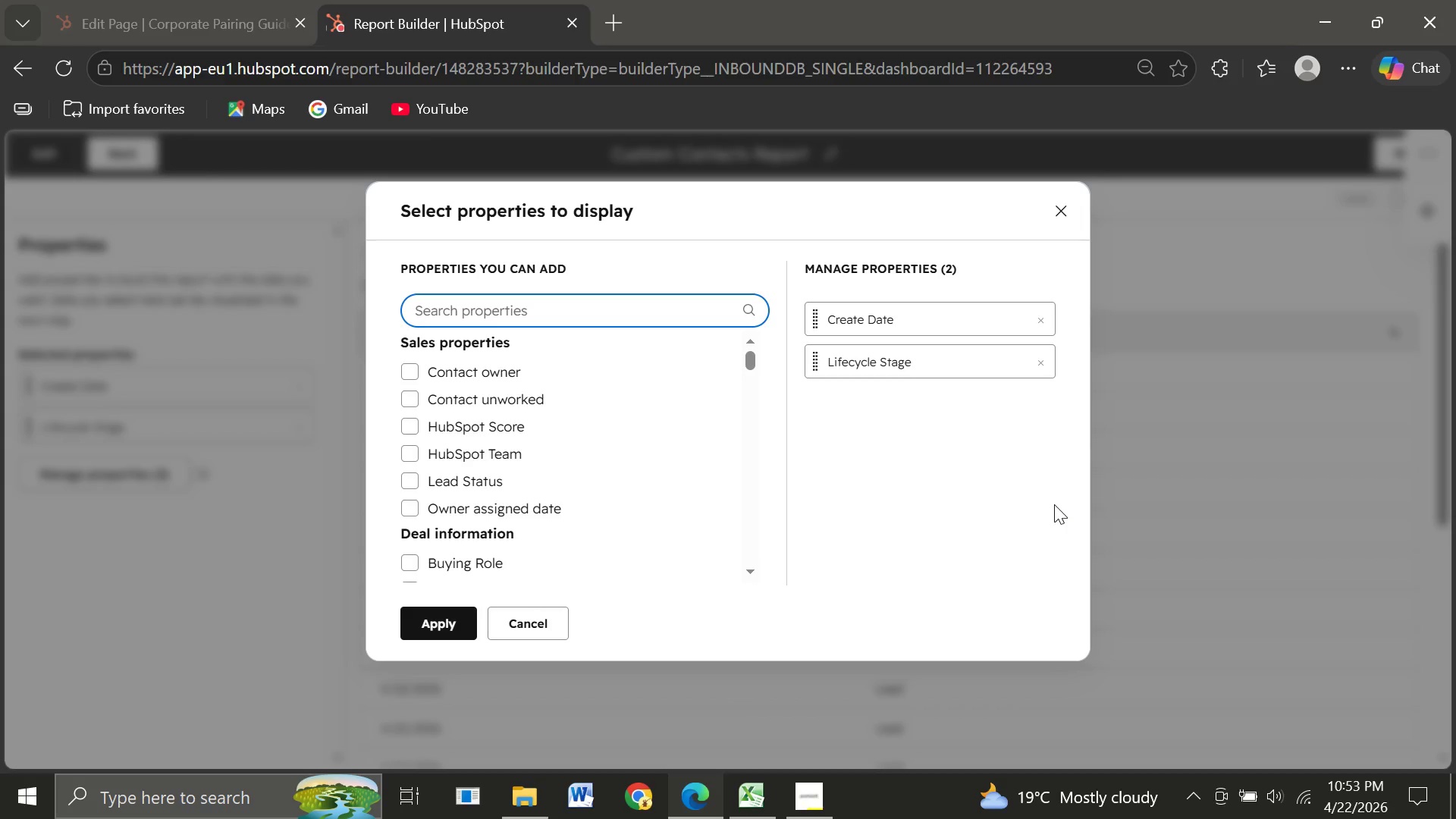 
left_click([1056, 219])
 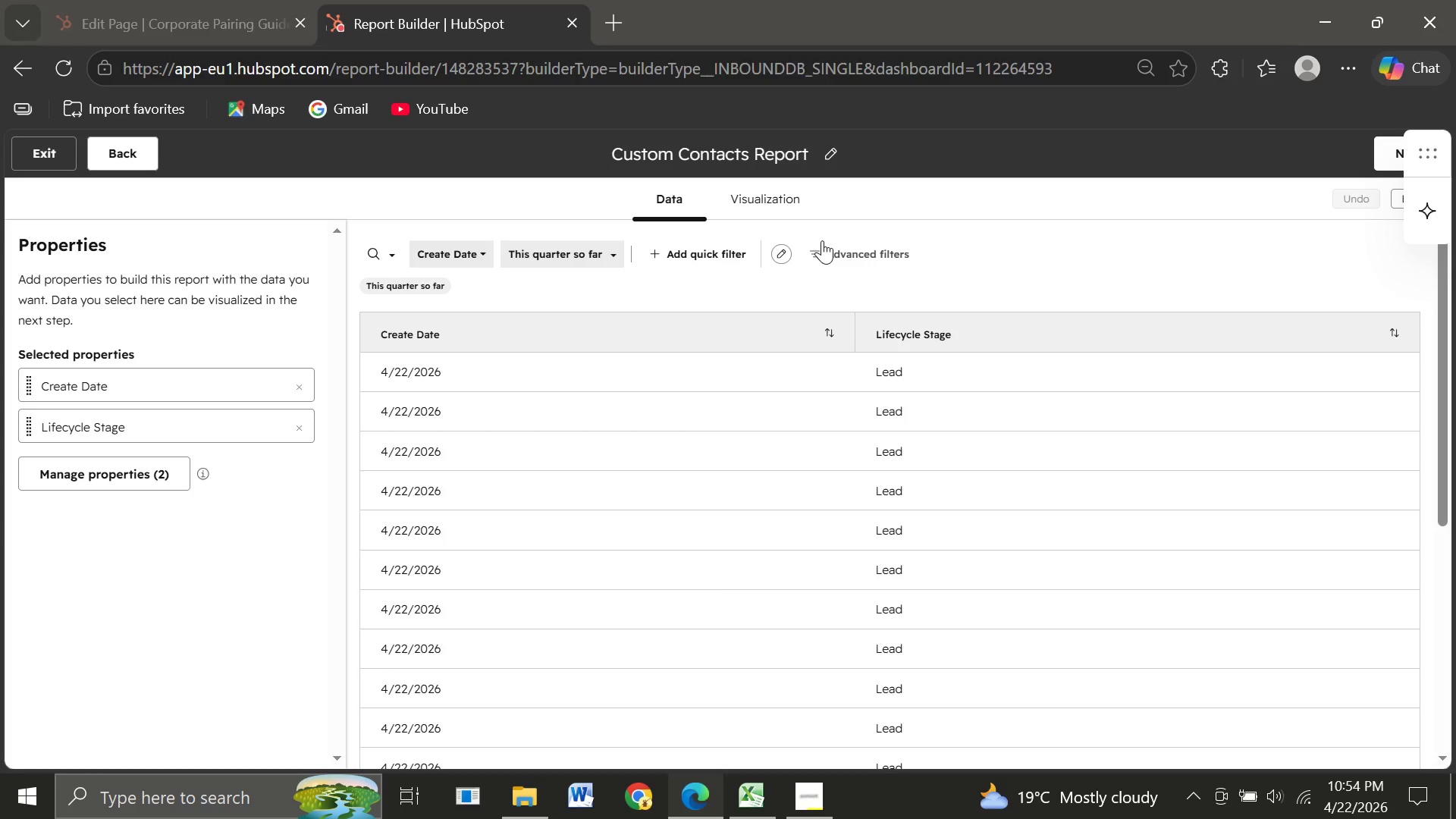 
wait(49.83)
 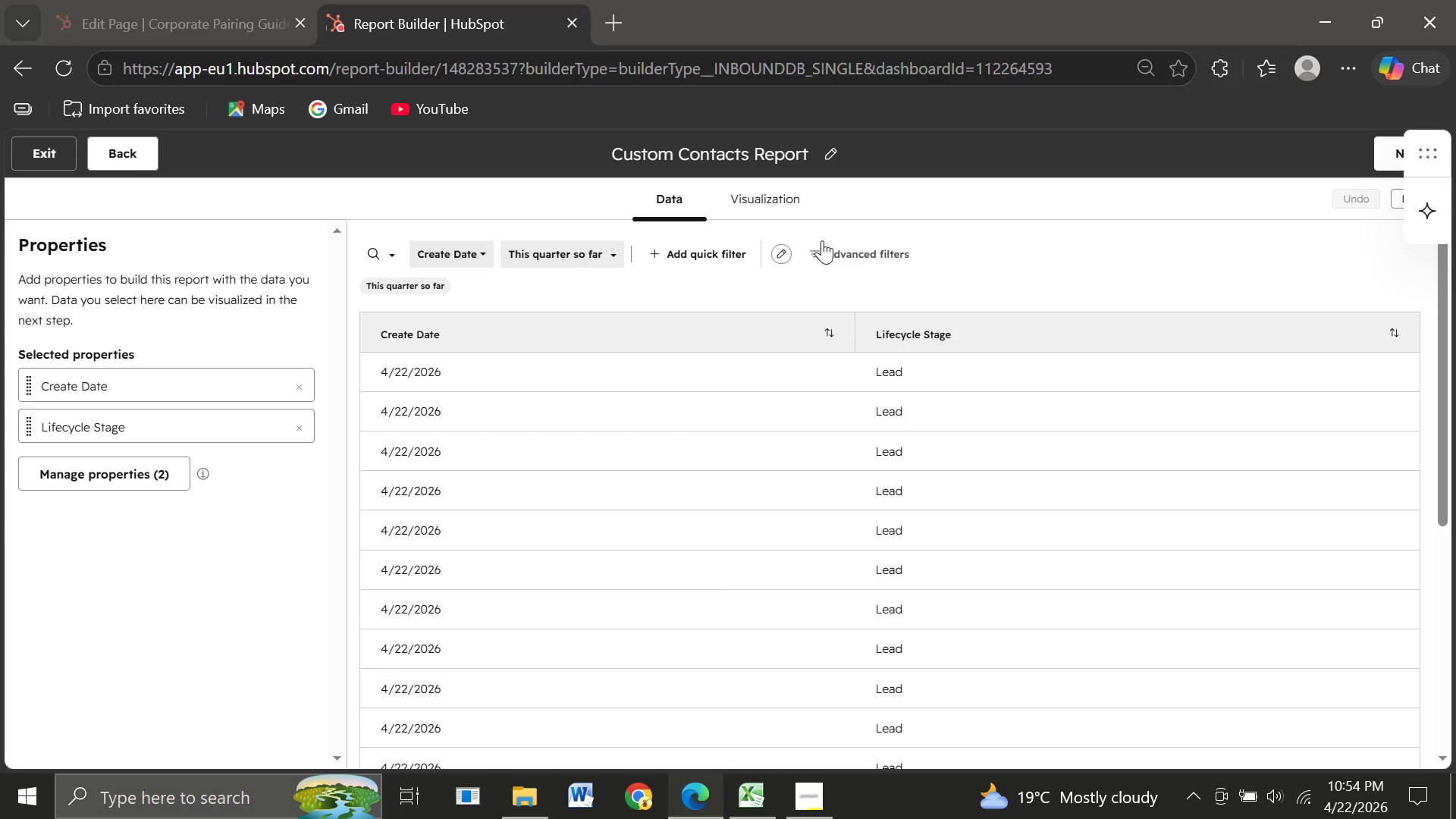 
left_click([133, 477])
 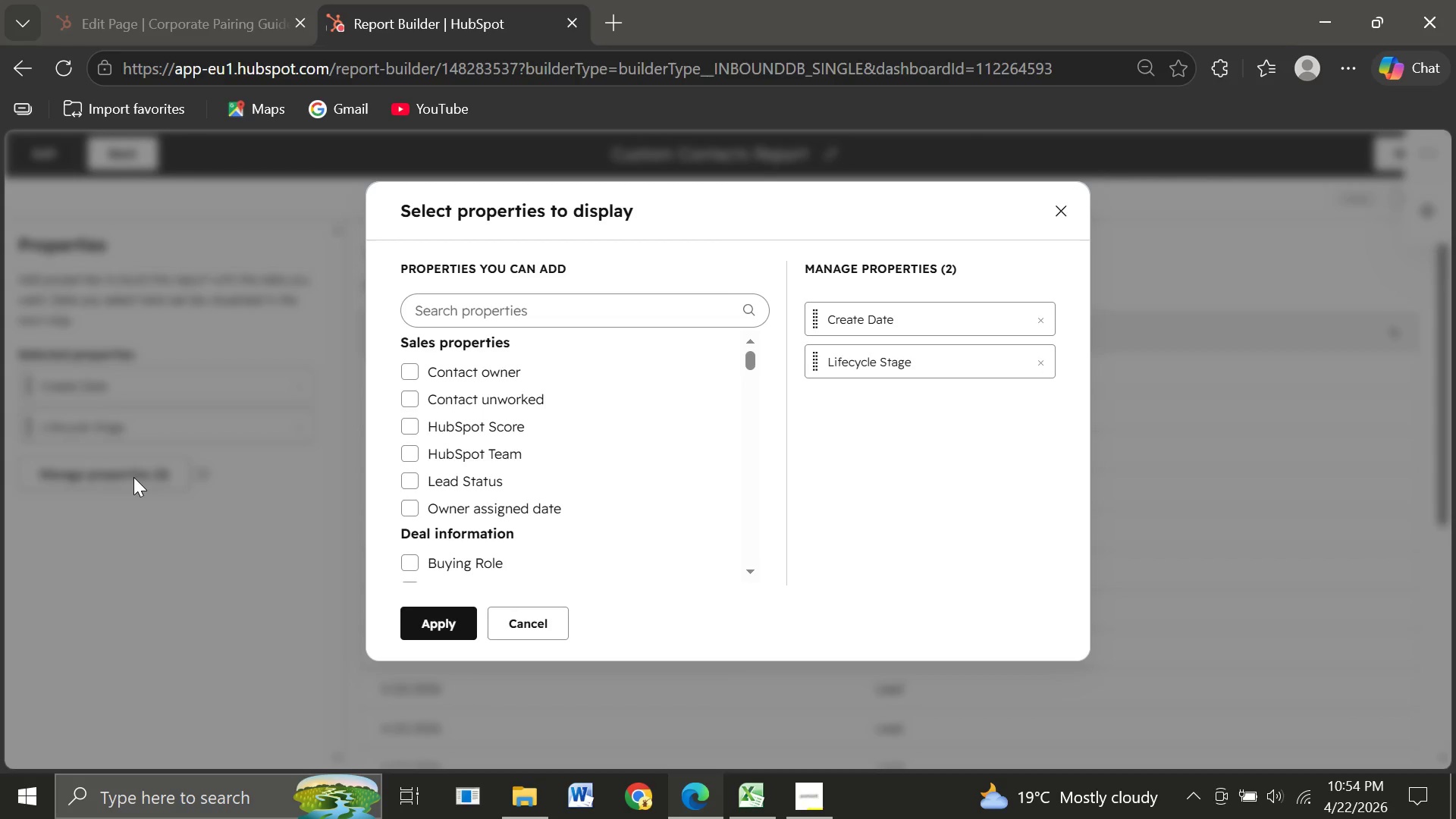 
wait(16.31)
 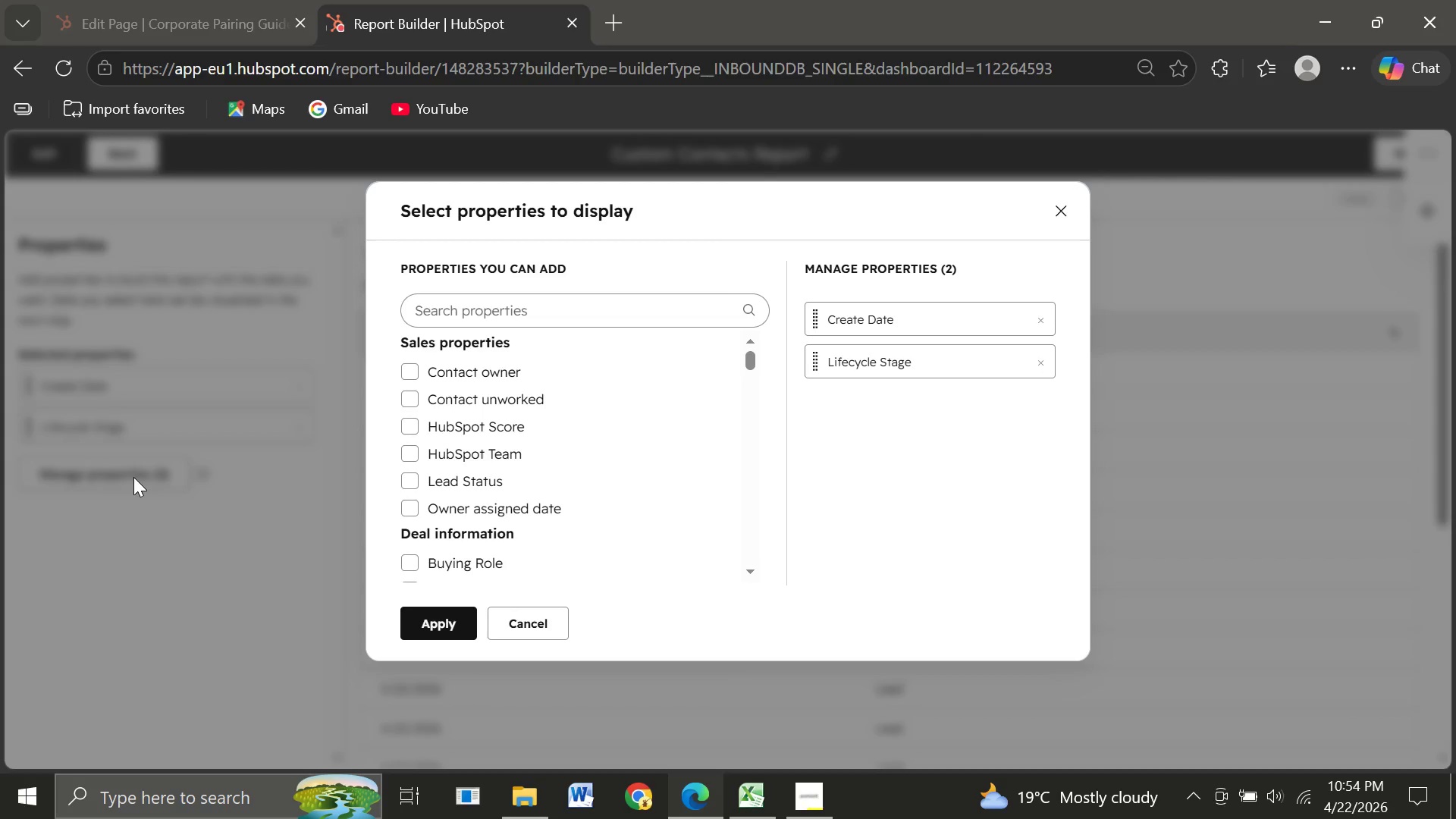 
type(Or)
 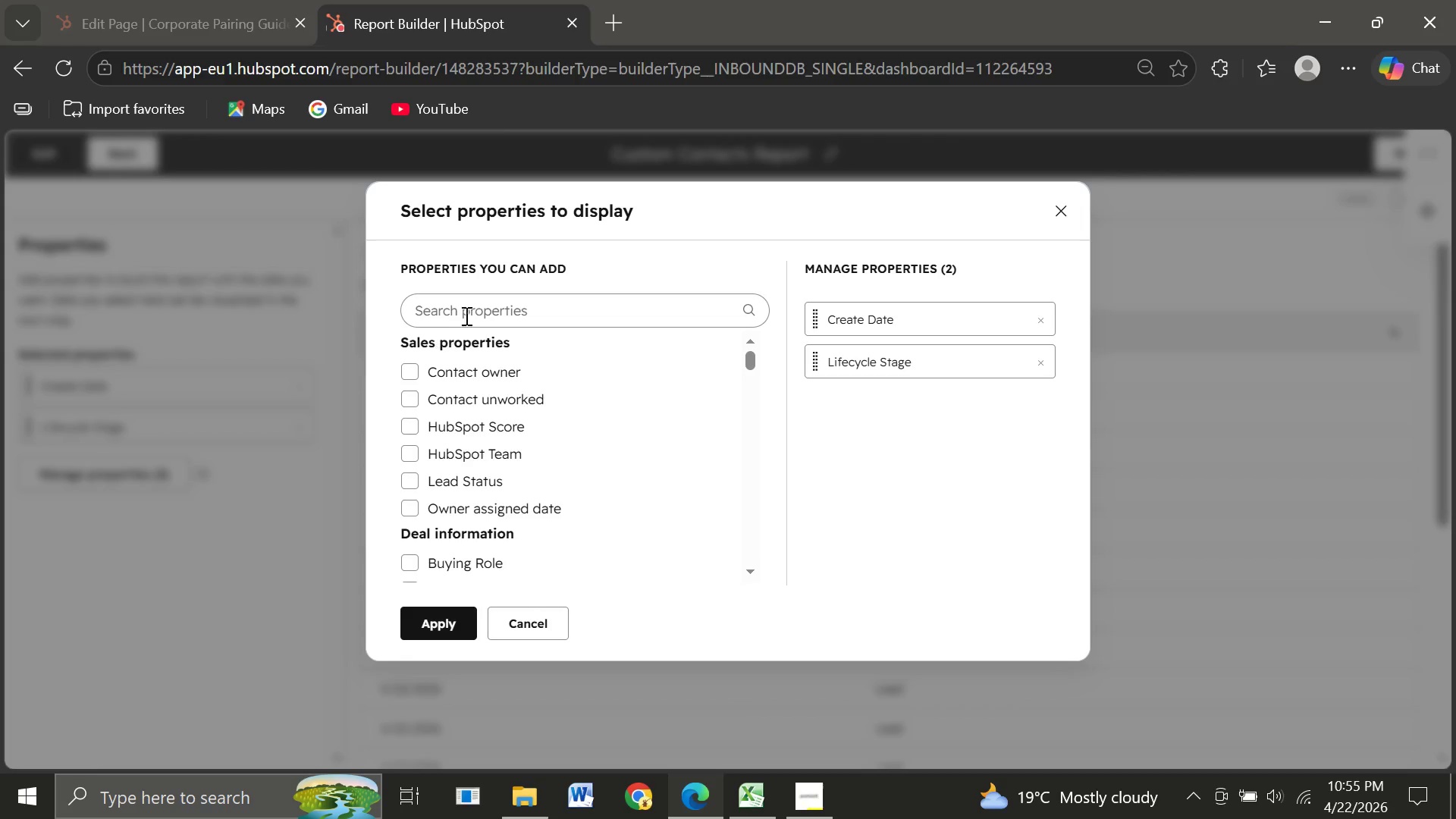 
left_click([479, 310])
 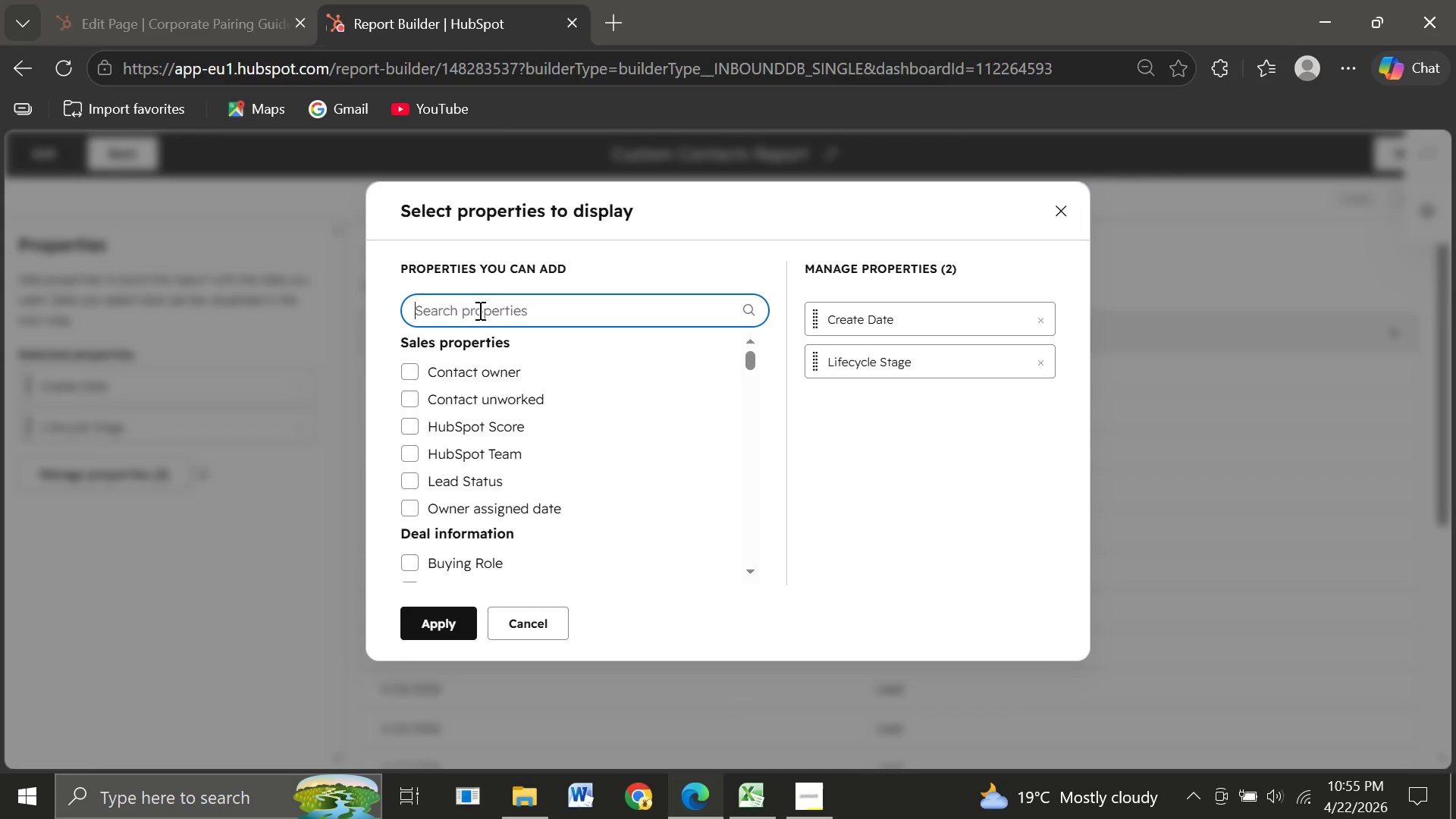 
type(Orgin)
key(Backspace)
key(Backspace)
key(Backspace)
key(Backspace)
key(Backspace)
 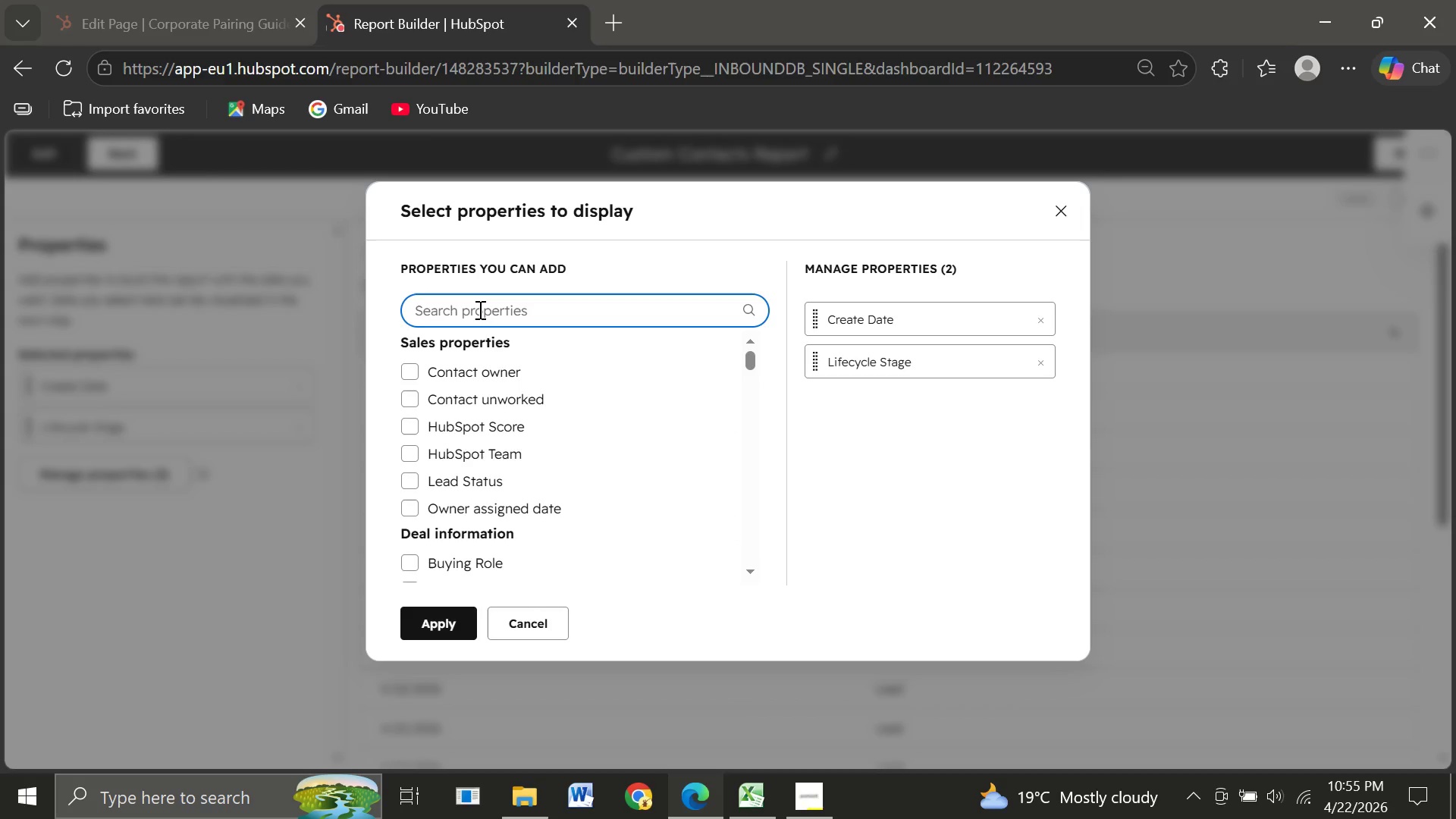 
wait(10.39)
 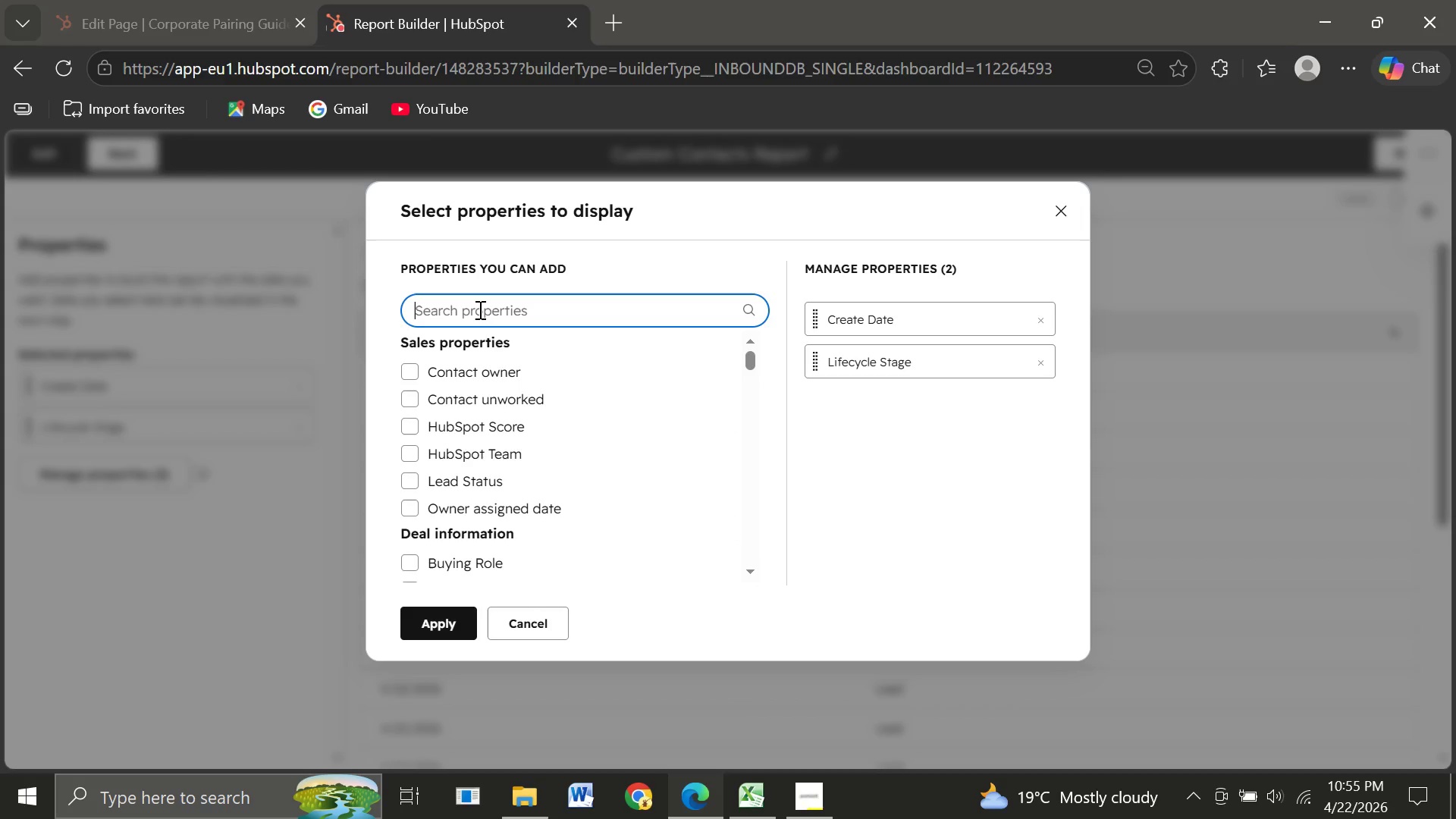 
type(Traff)
 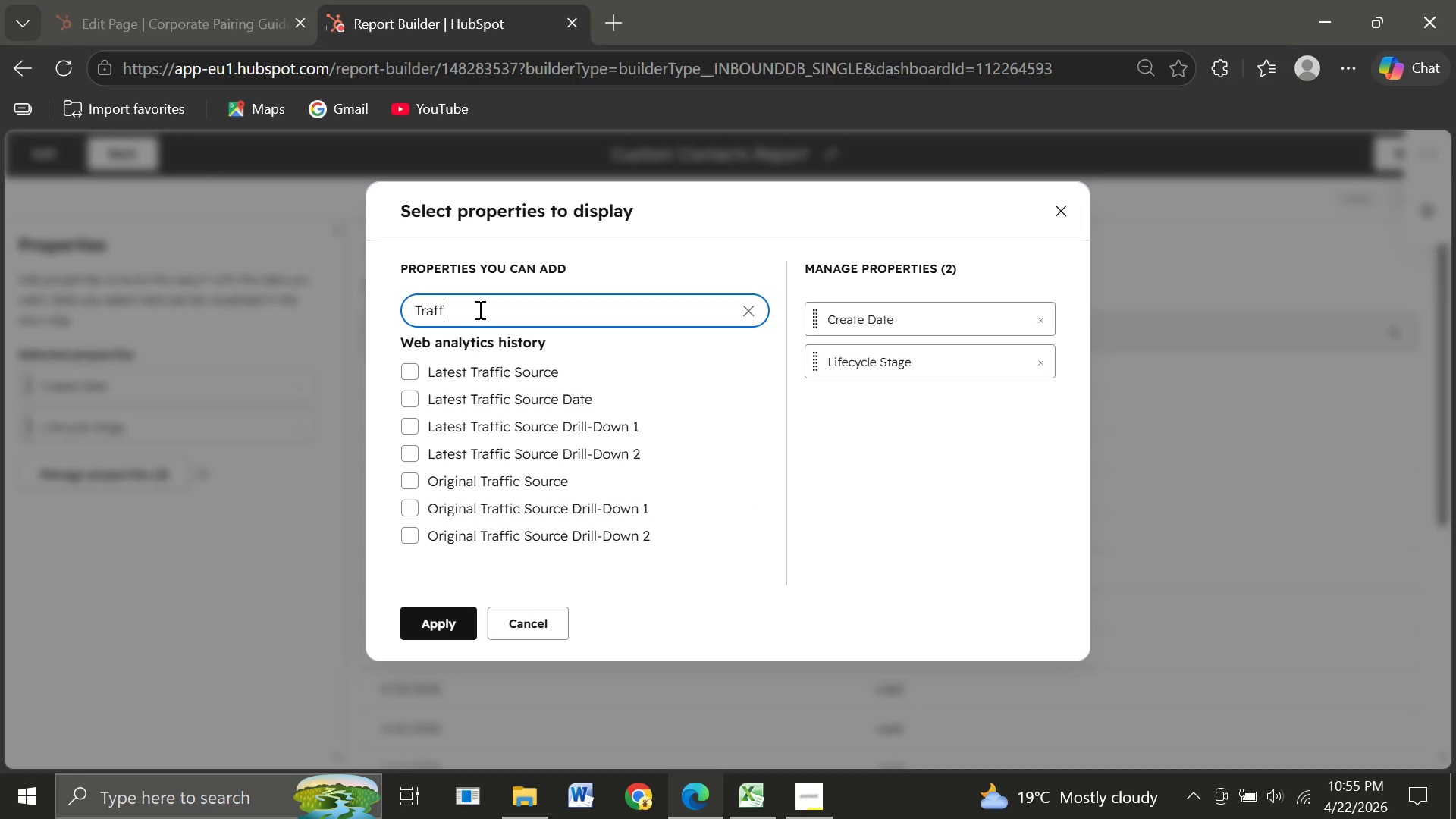 
wait(11.25)
 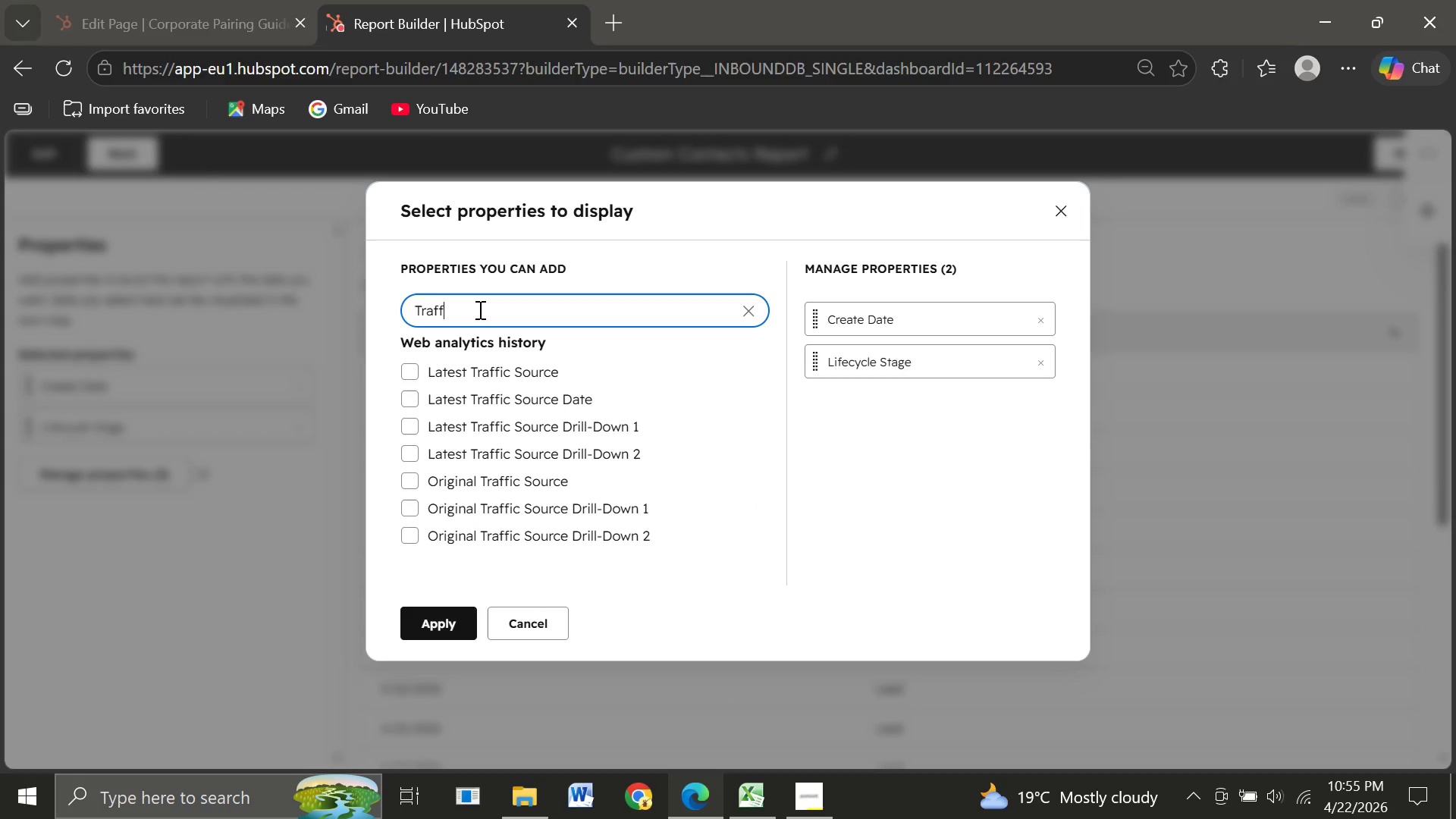 
left_click([410, 478])
 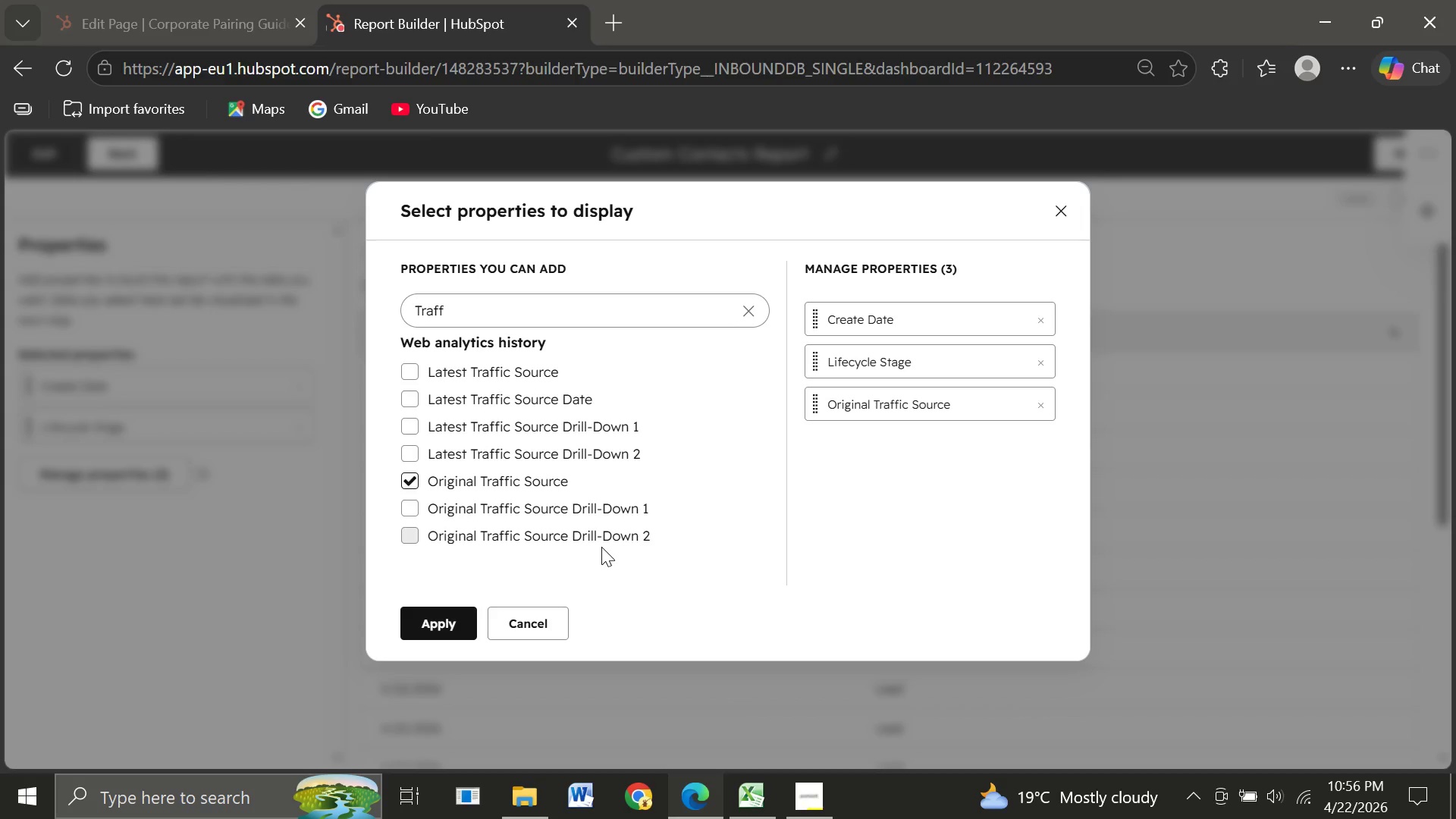 
wait(31.33)
 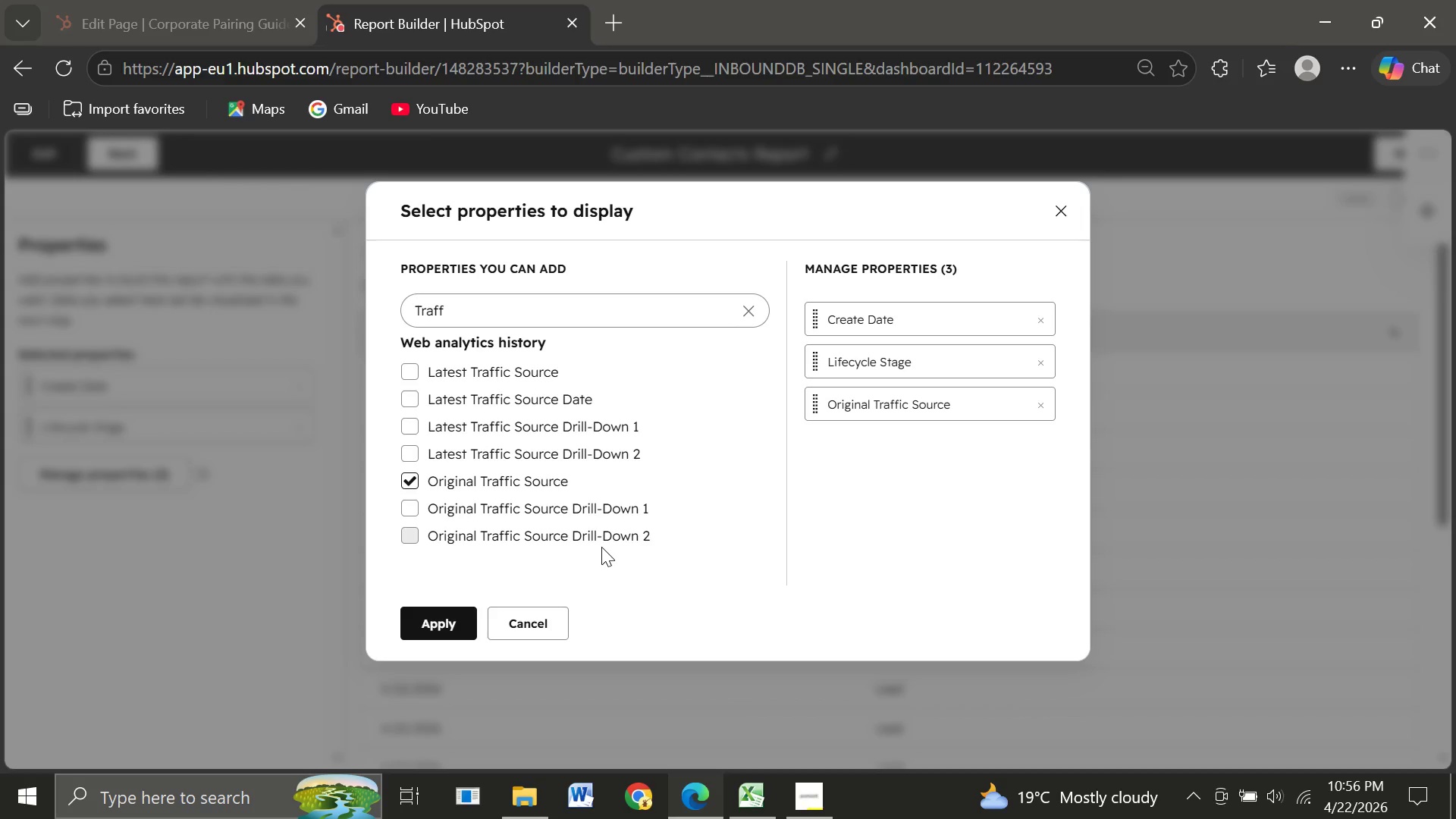 
left_click([441, 620])
 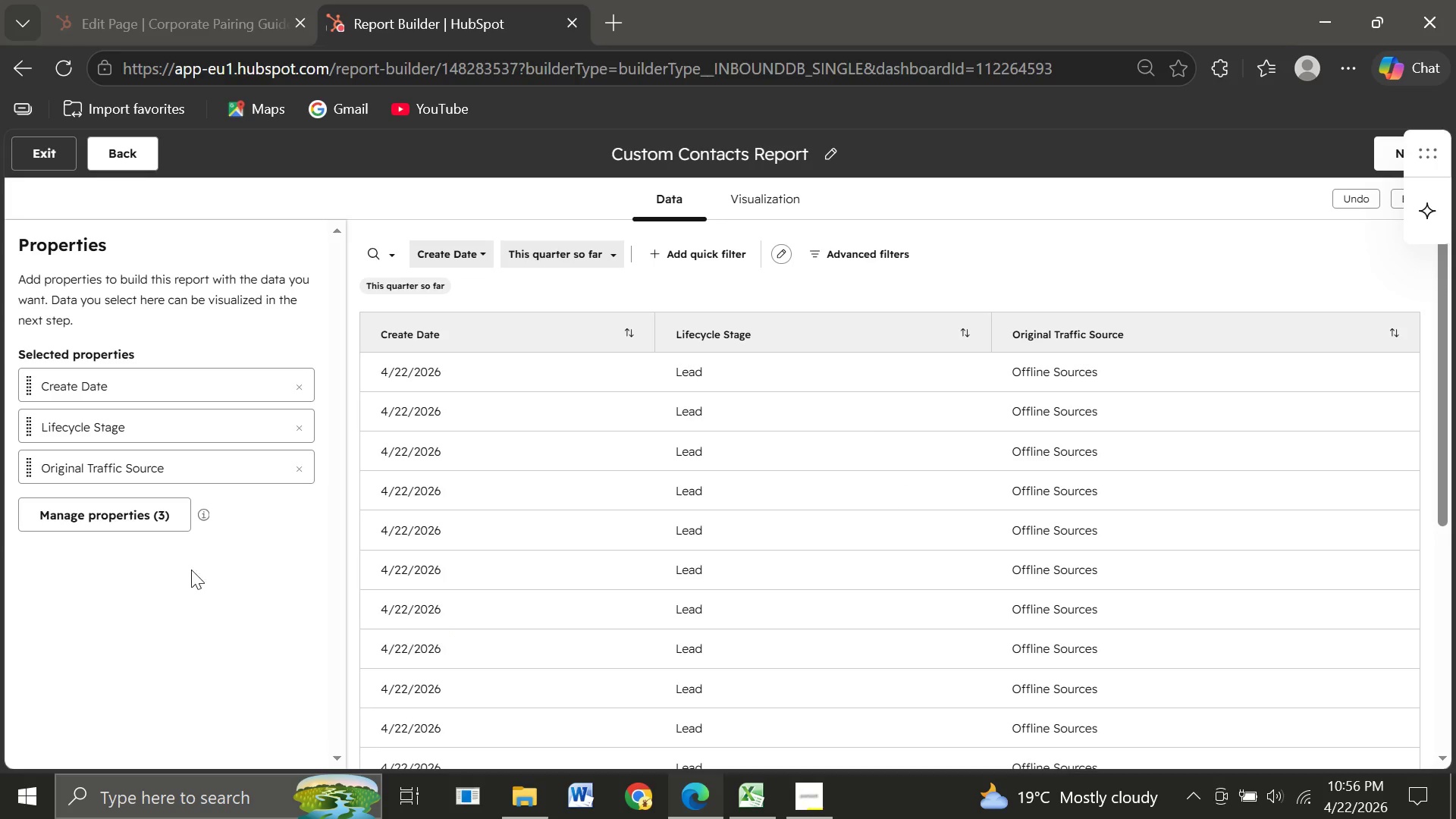 
wait(5.09)
 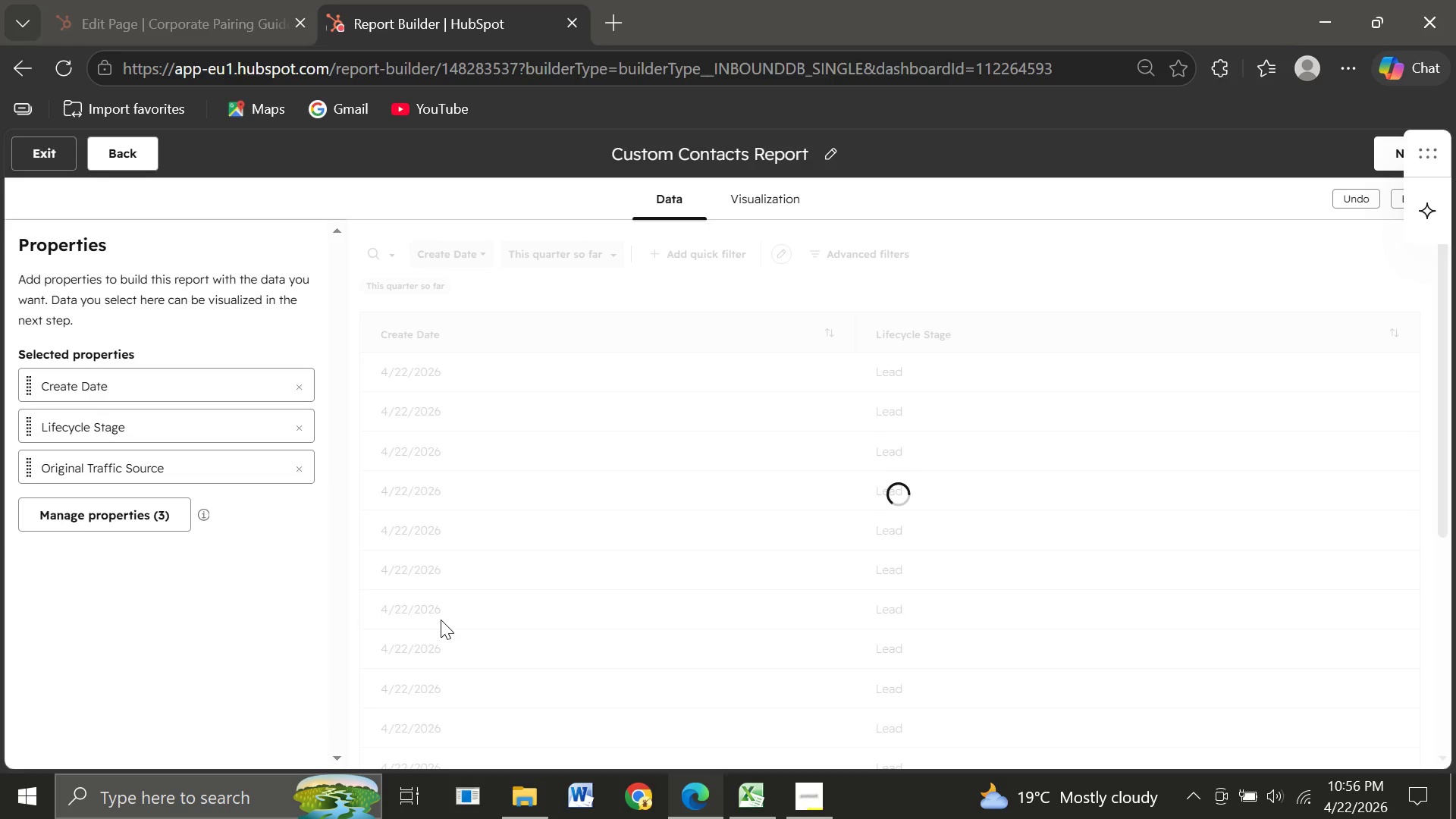 
left_click([115, 526])
 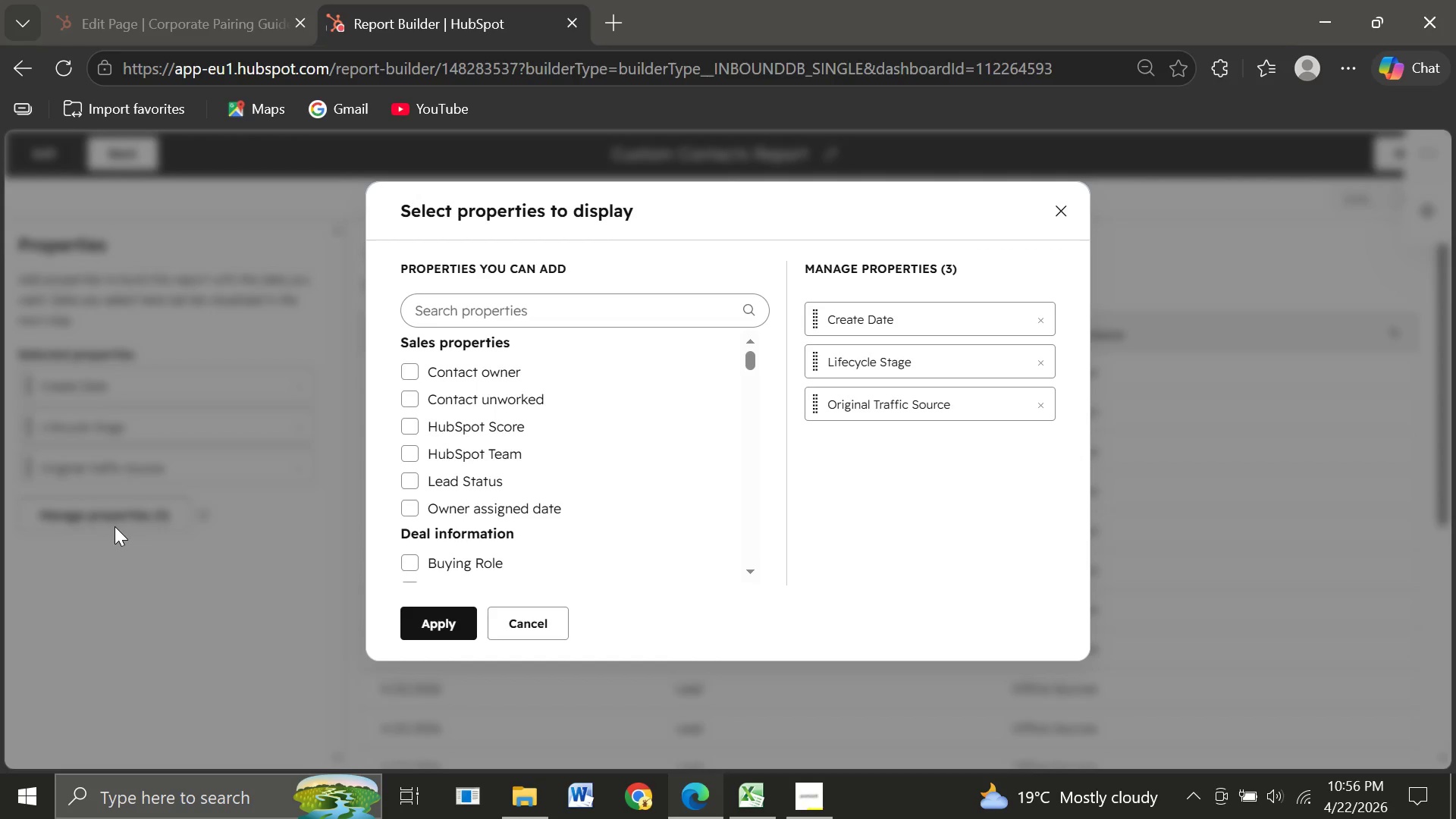 
wait(13.69)
 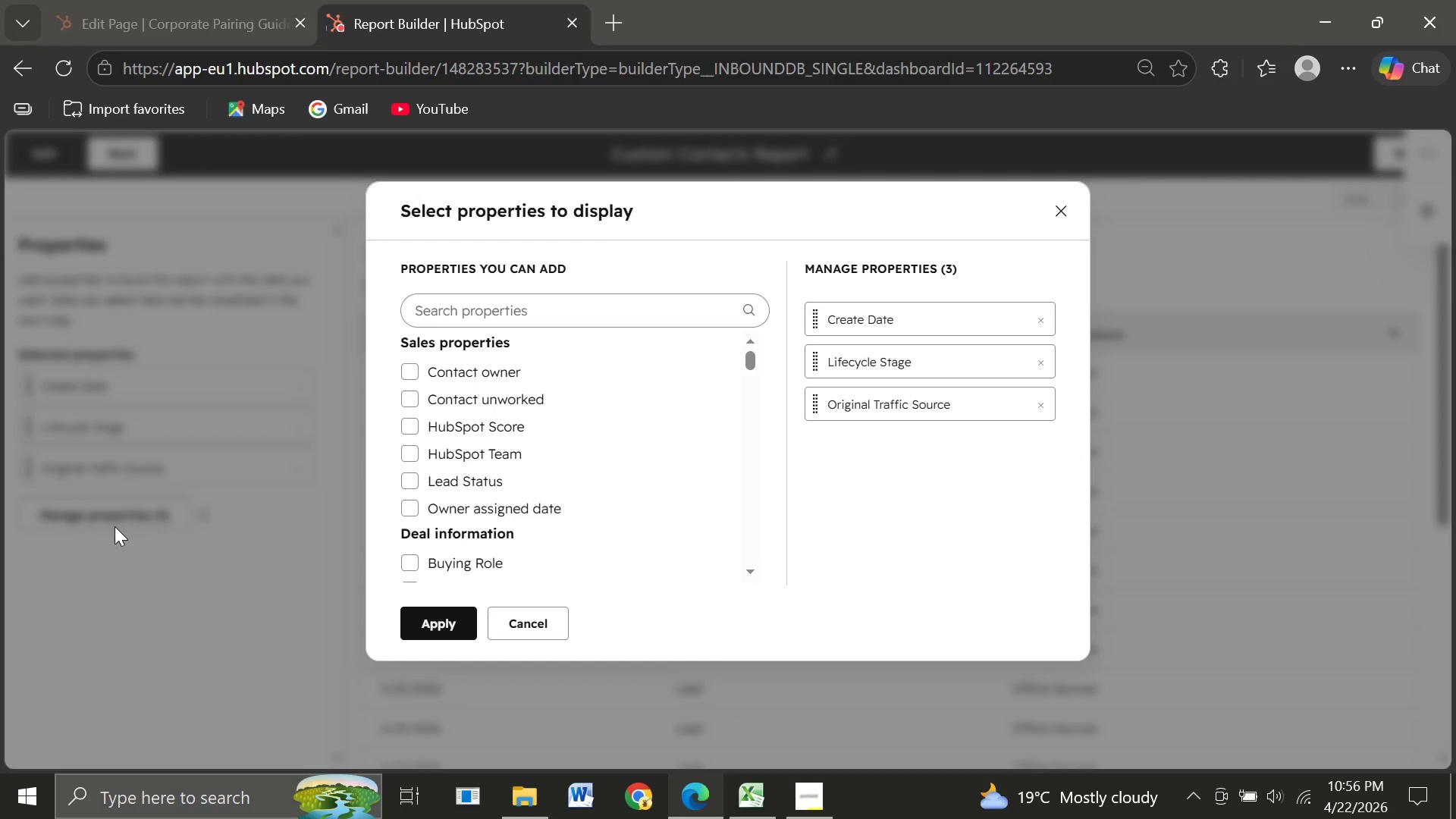 
left_click([822, 329])
 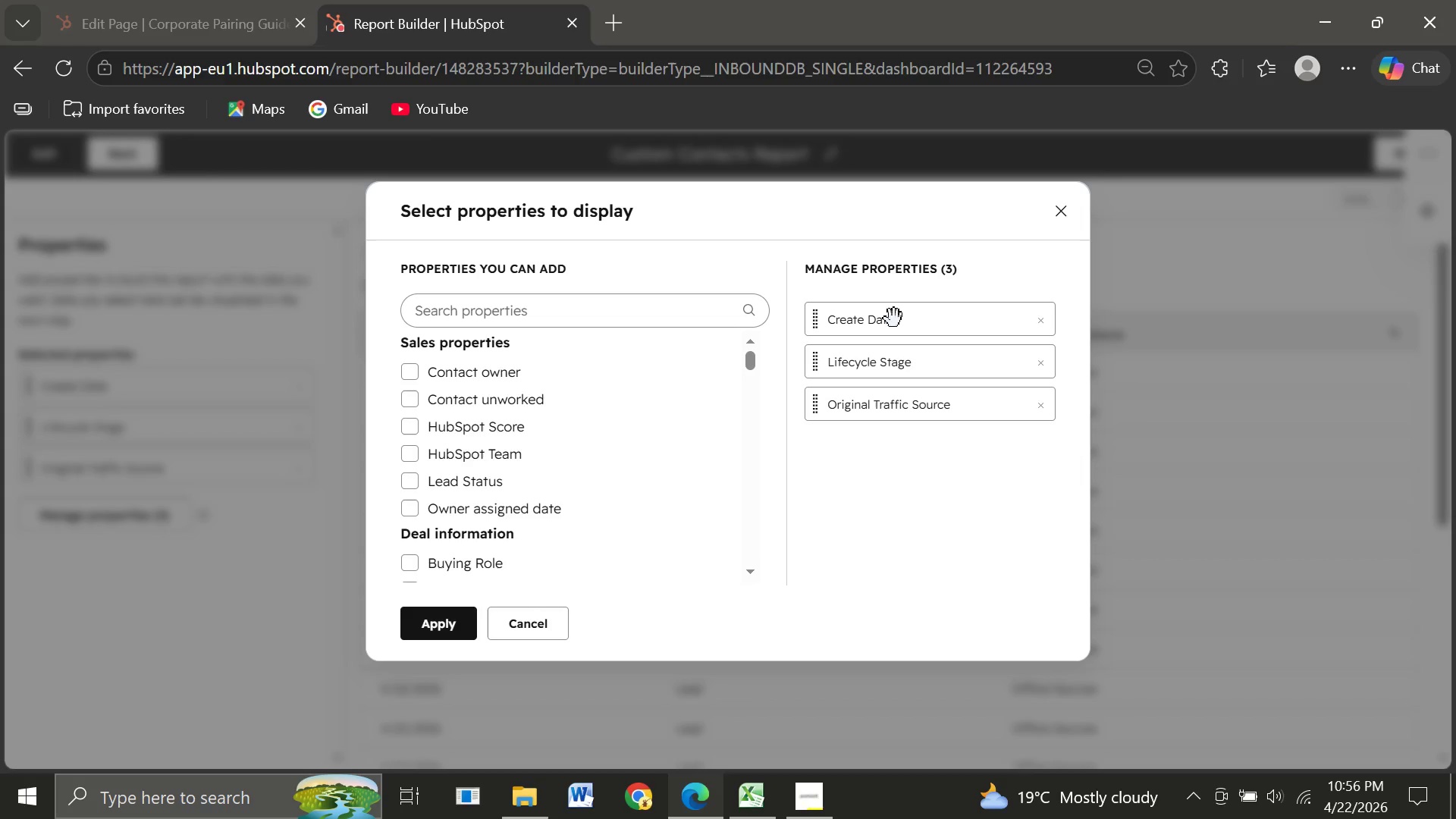 
left_click([919, 315])
 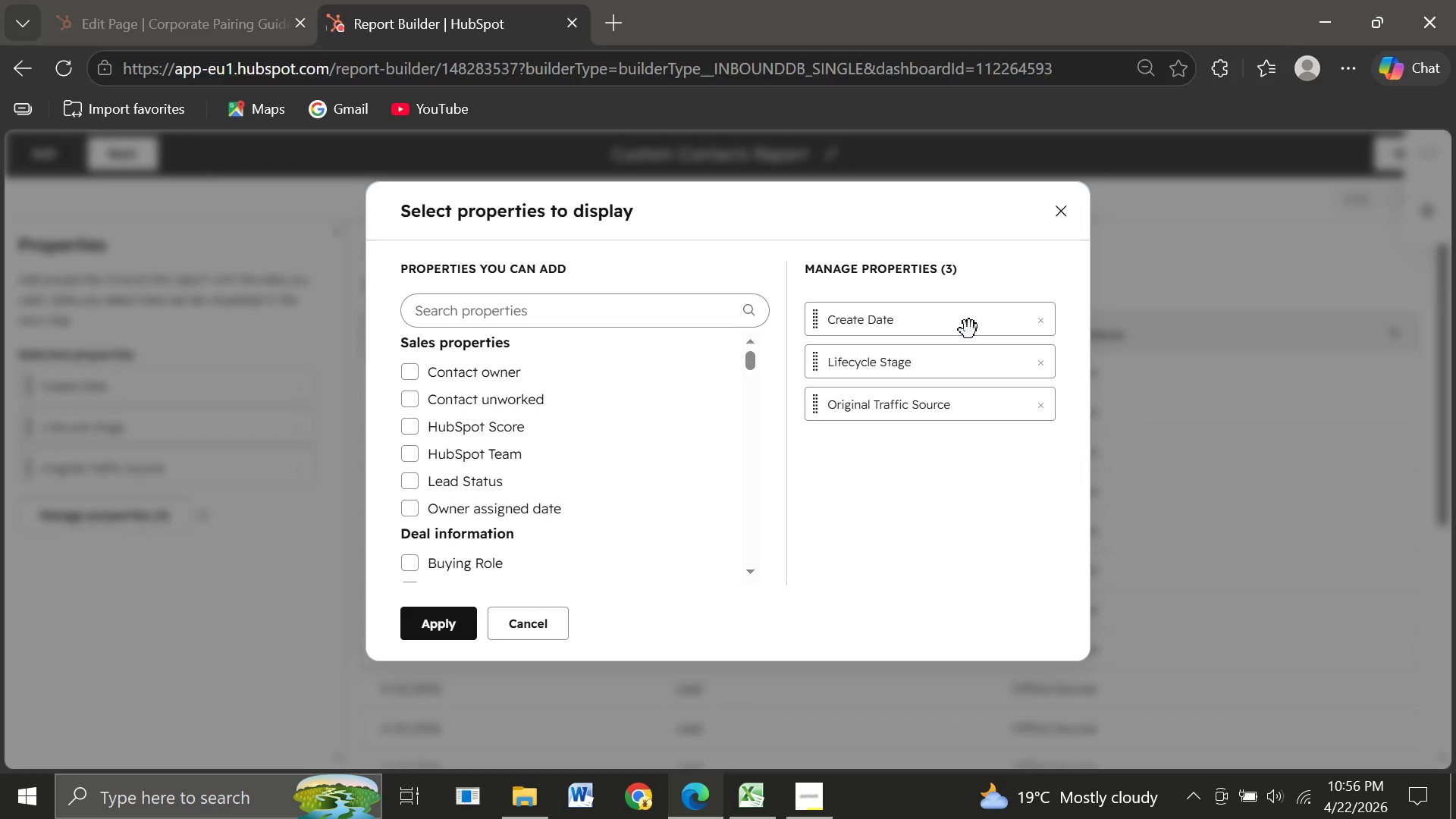 
left_click_drag(start_coordinate=[969, 330], to_coordinate=[1004, 333])
 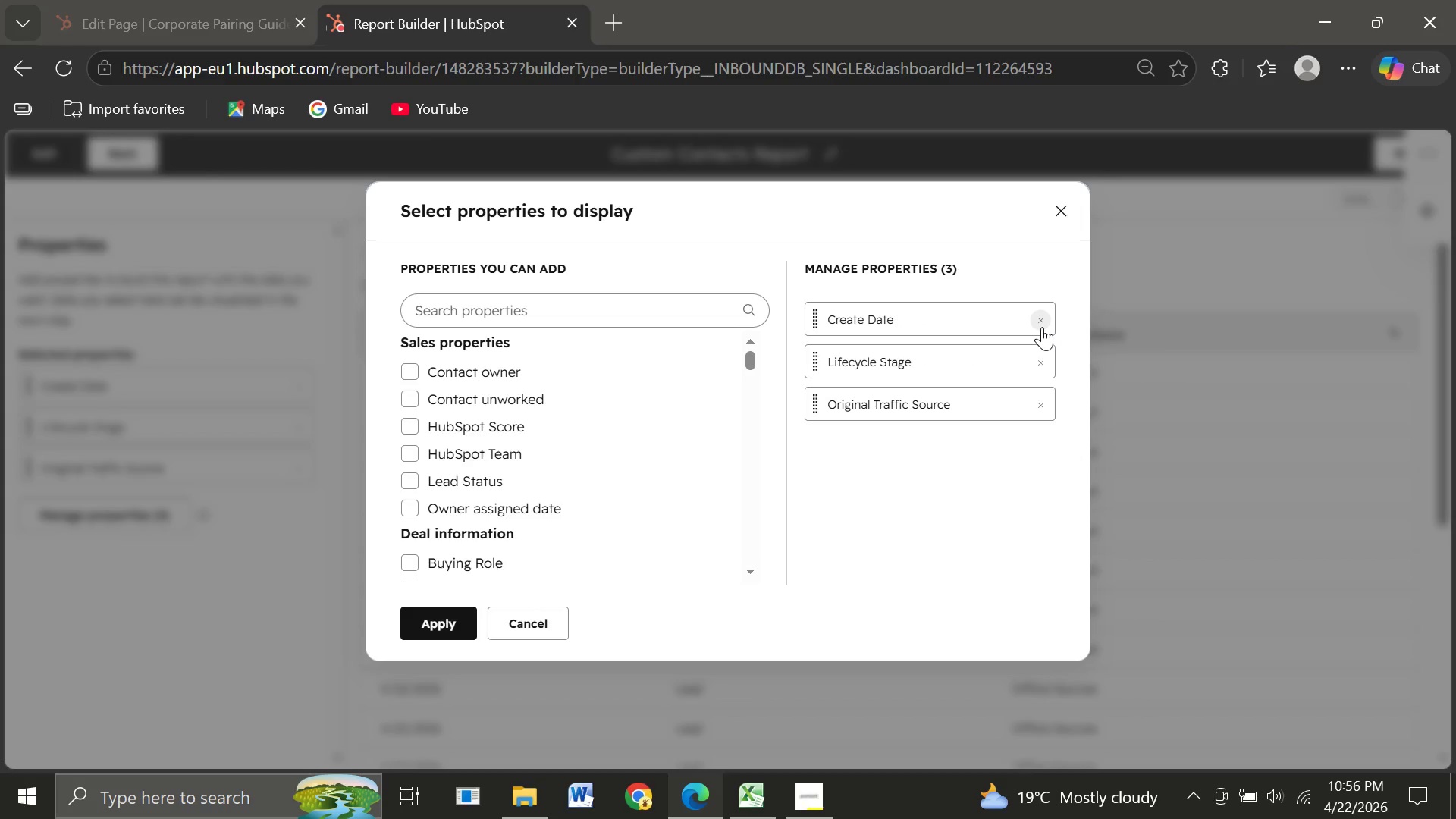 
left_click([1042, 327])
 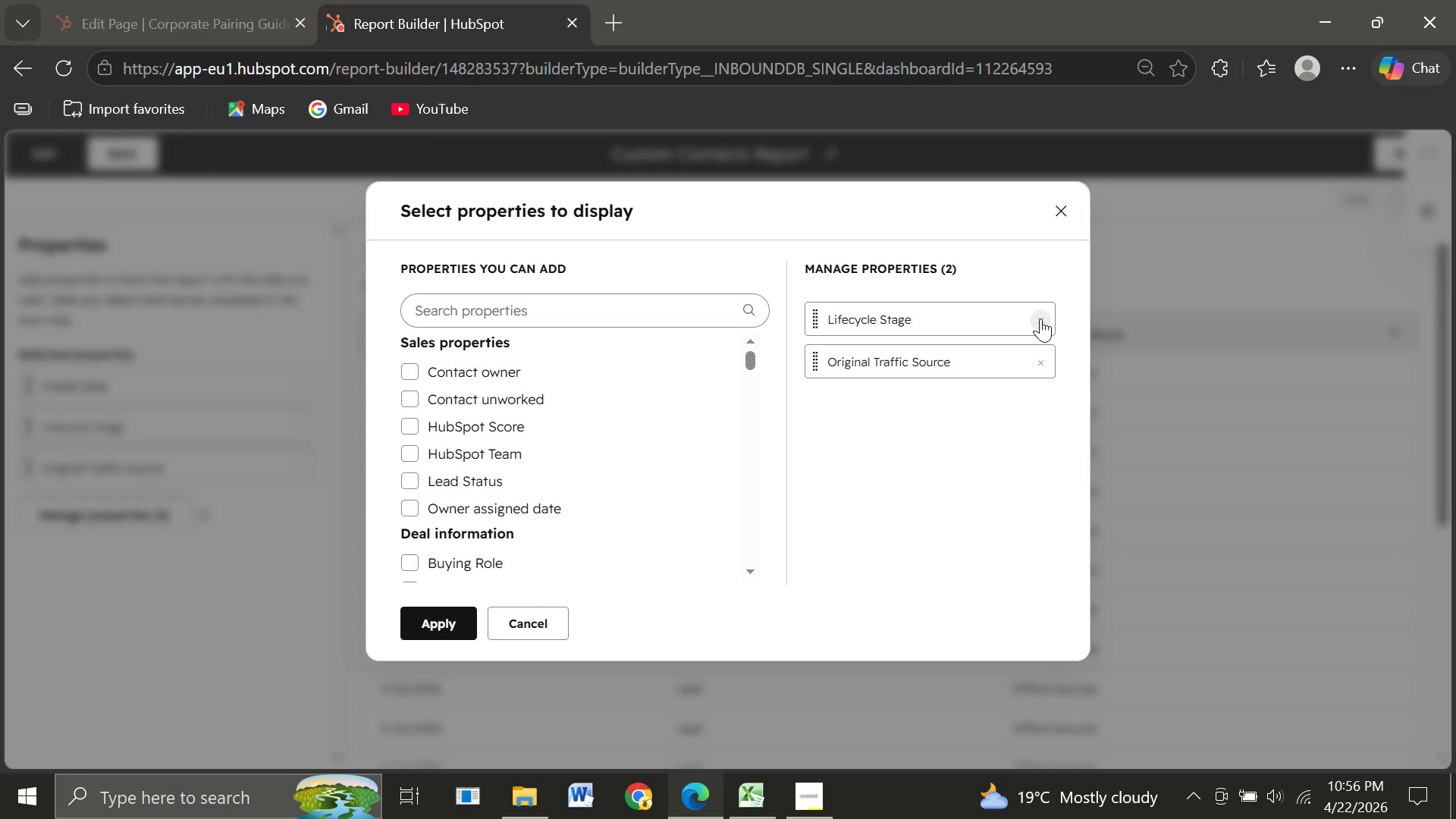 
wait(5.03)
 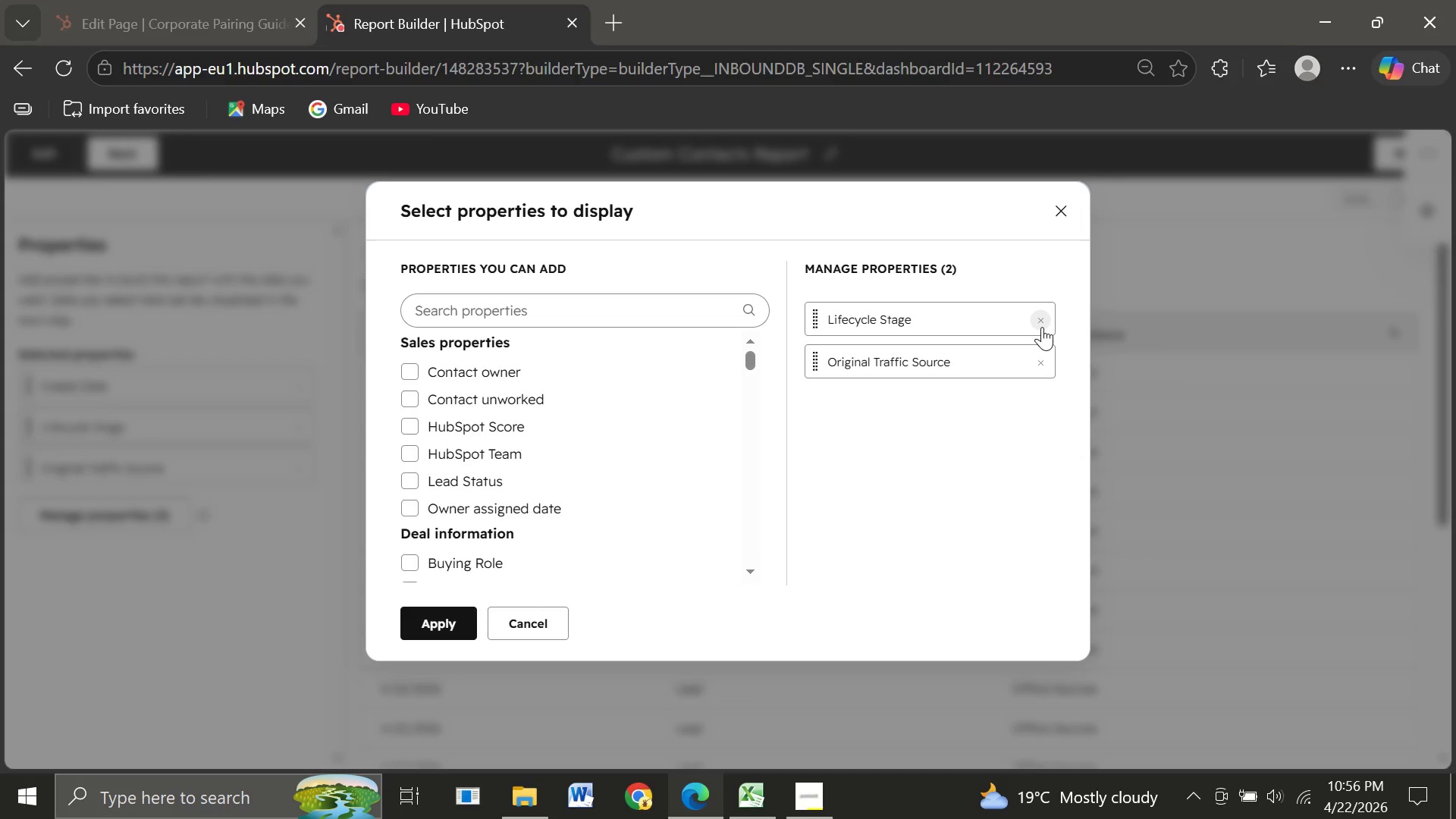 
left_click([1040, 318])
 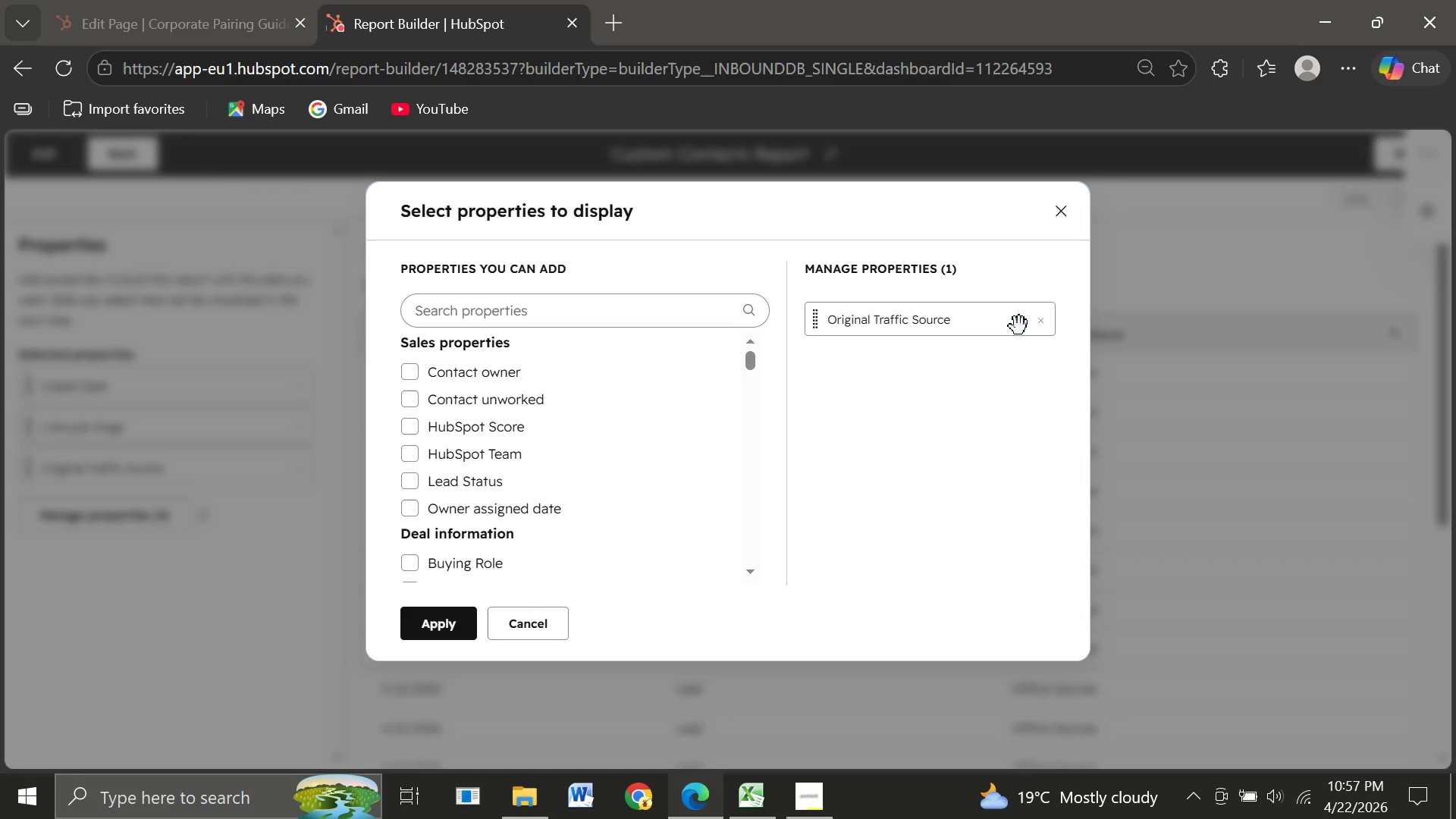 
wait(47.56)
 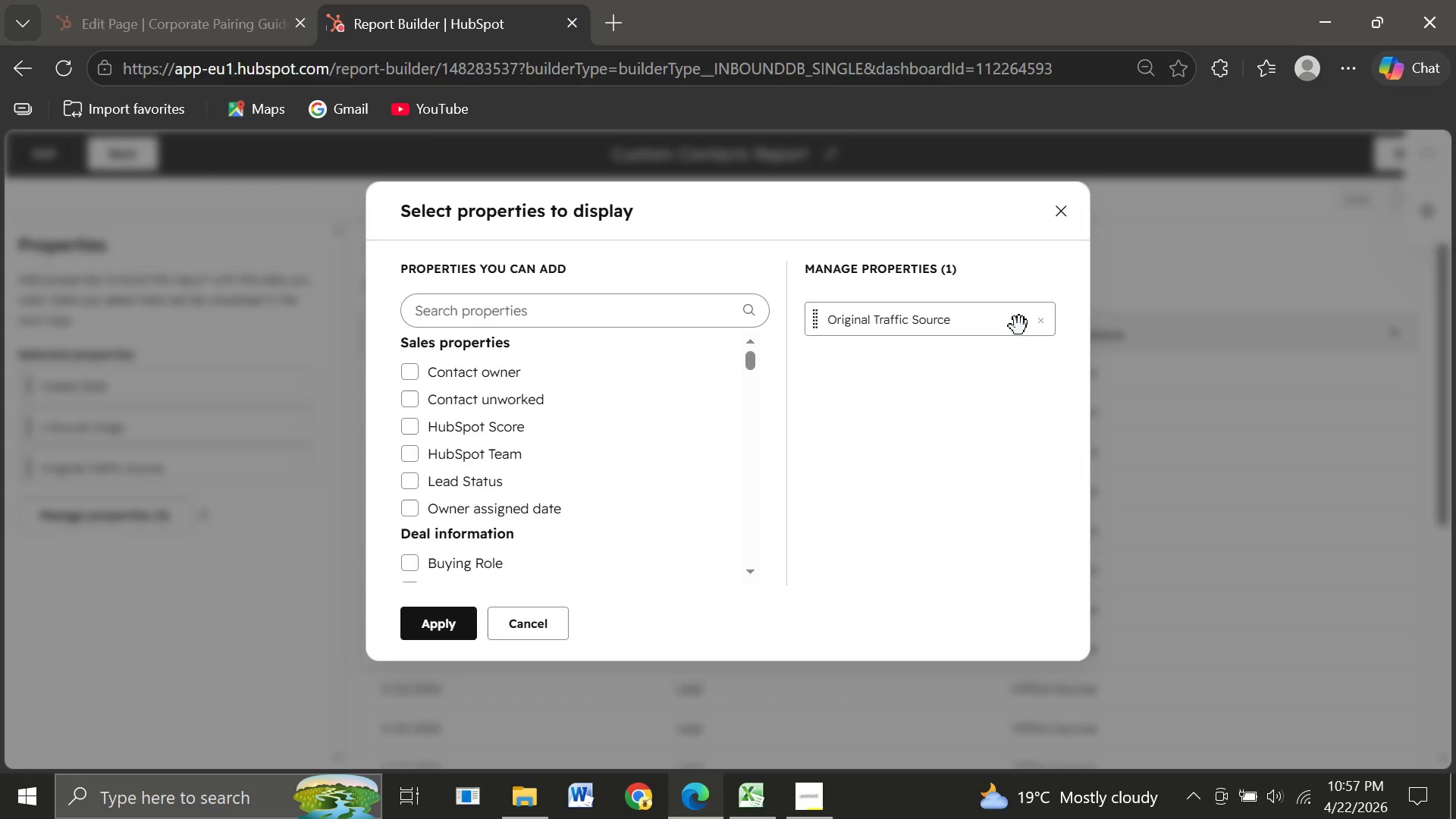 
left_click([435, 621])
 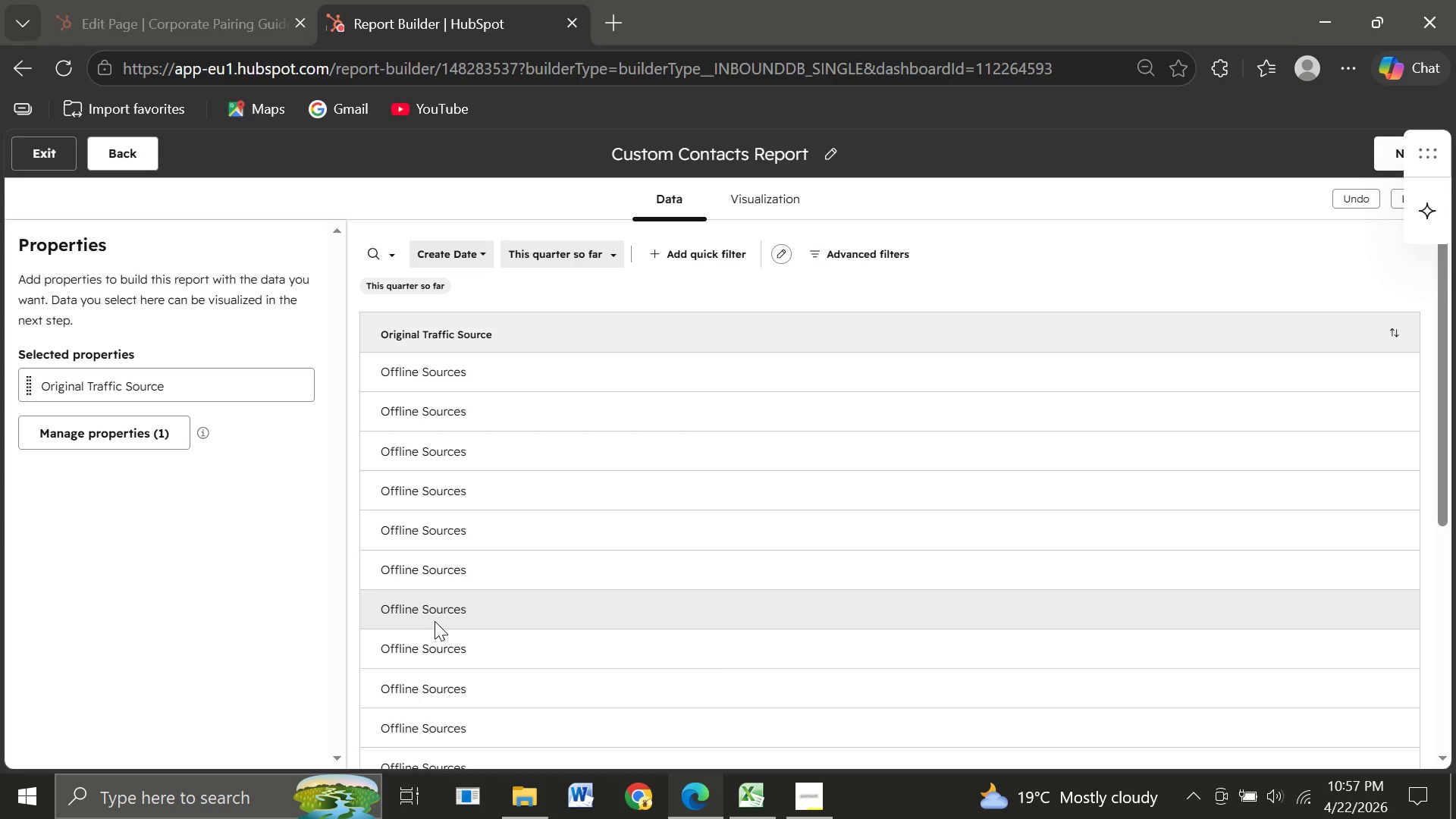 
wait(39.75)
 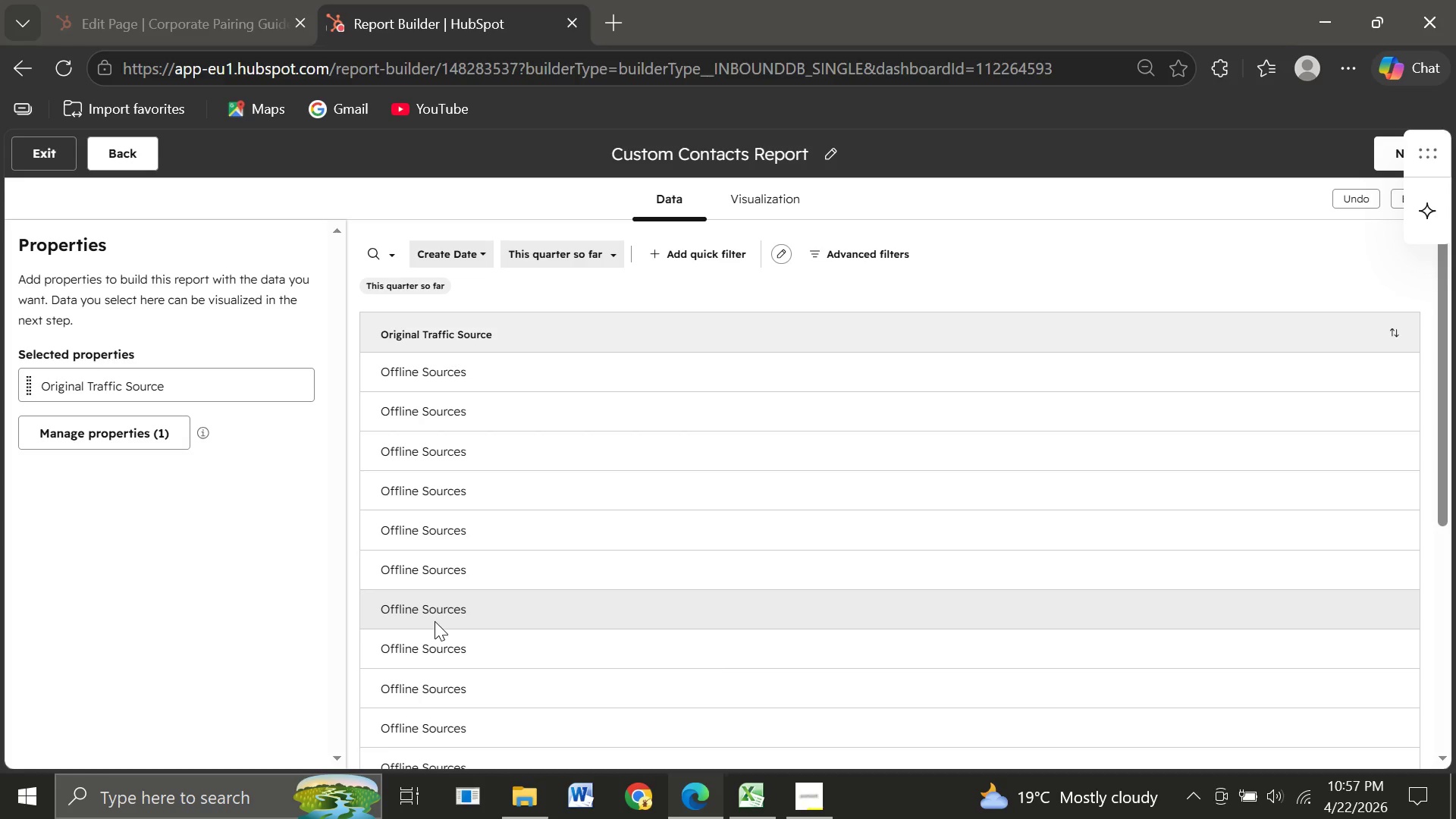 
left_click([780, 203])
 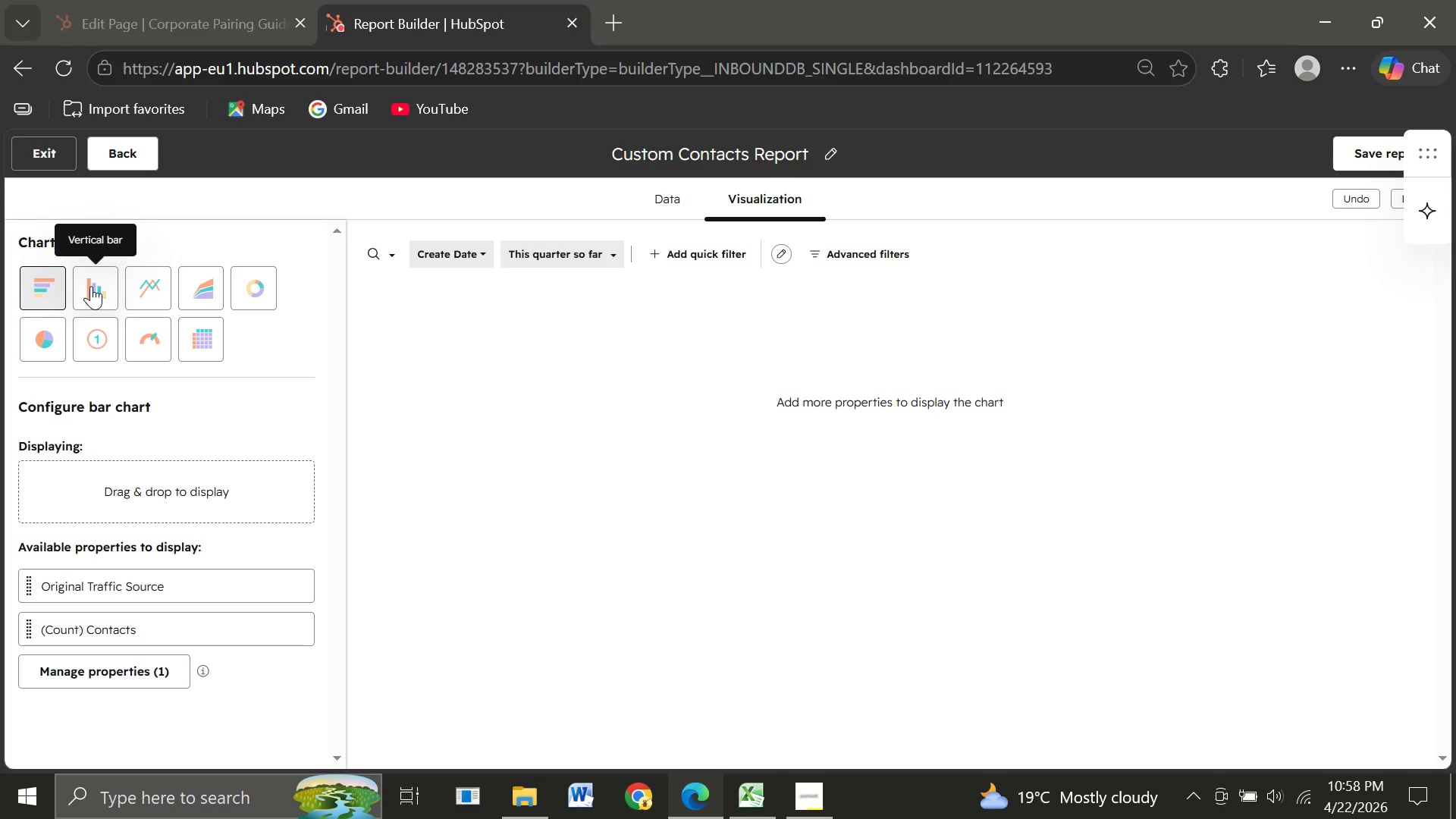 
wait(53.3)
 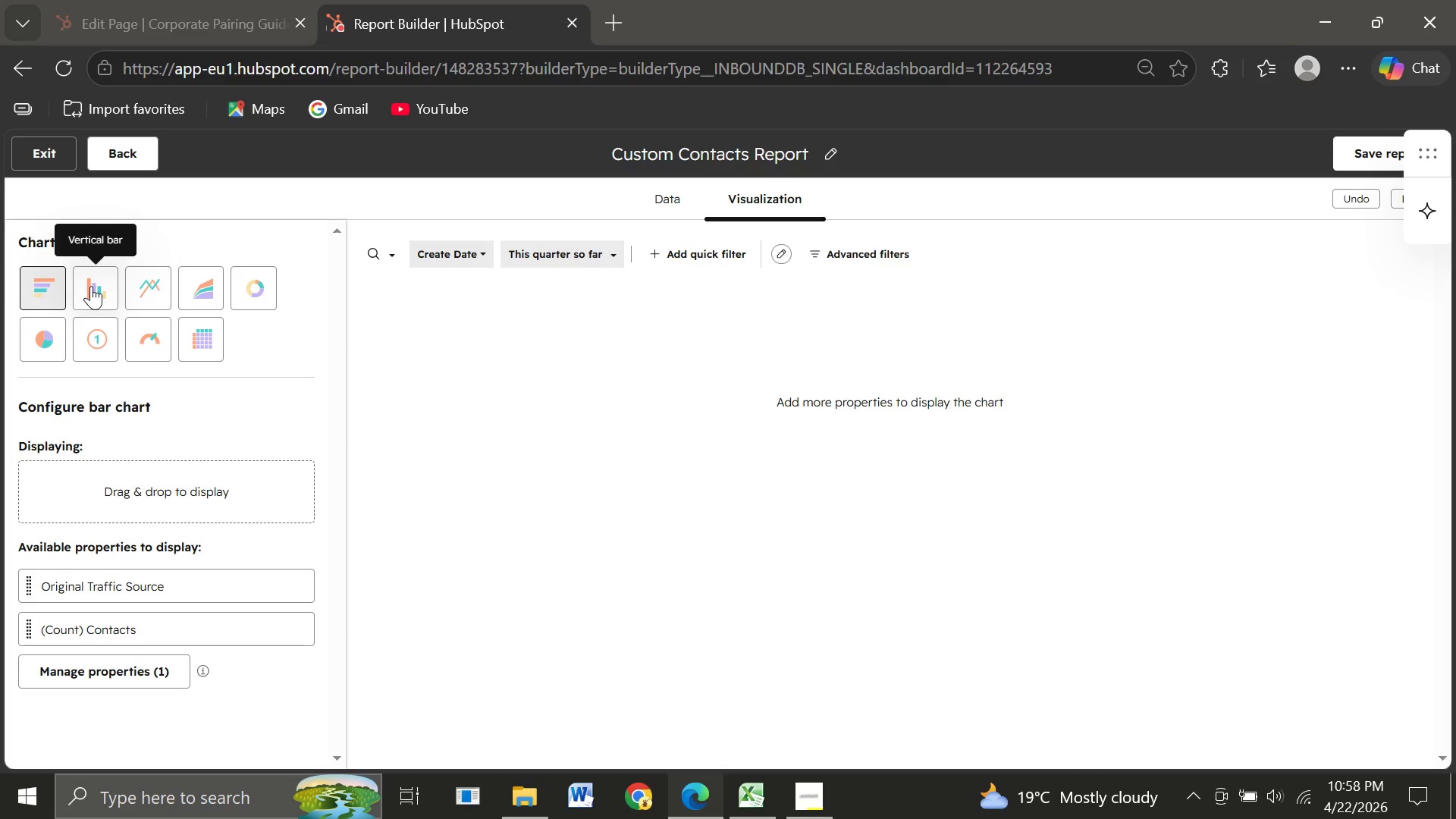 
left_click([91, 286])
 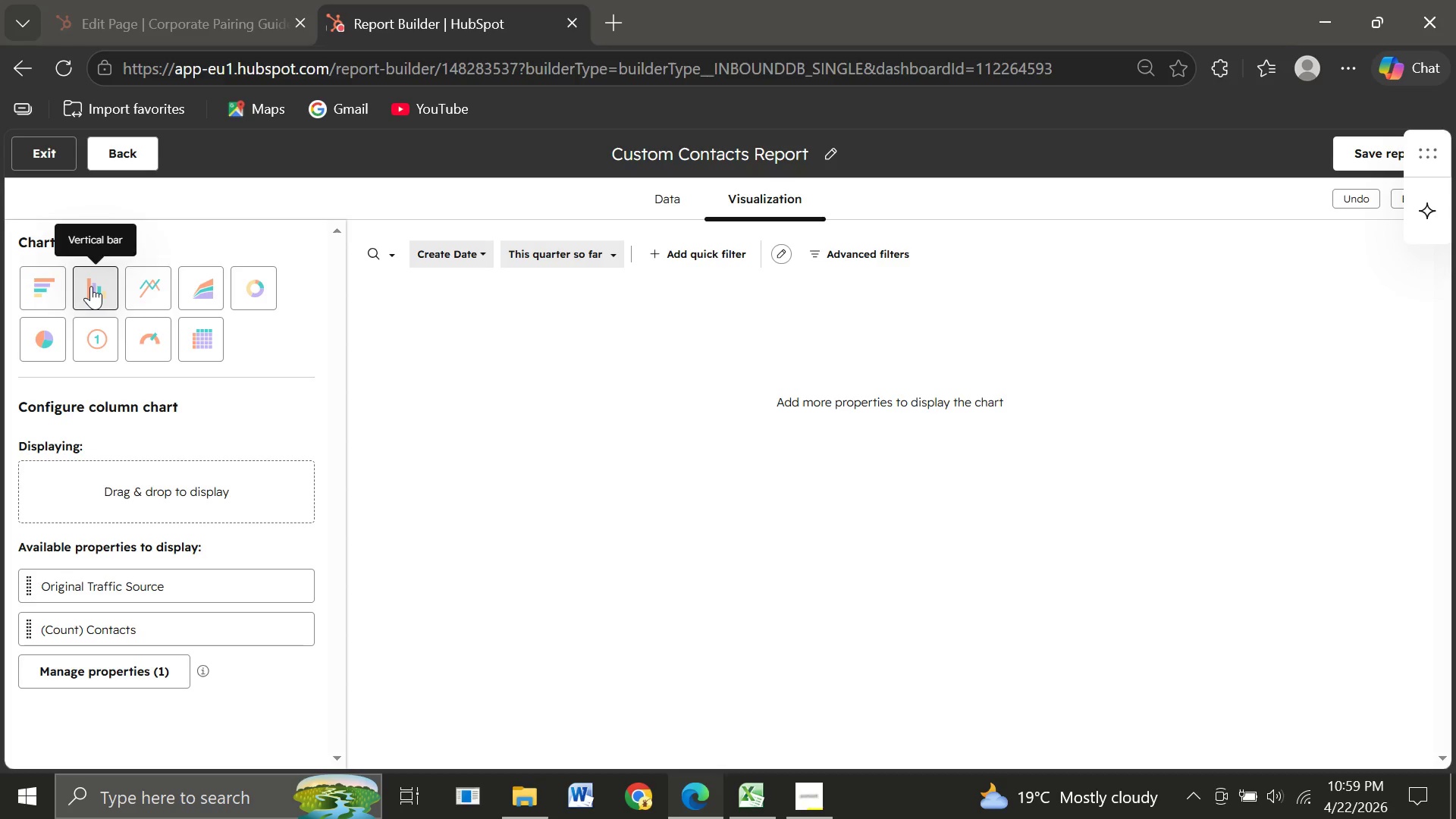 
wait(9.73)
 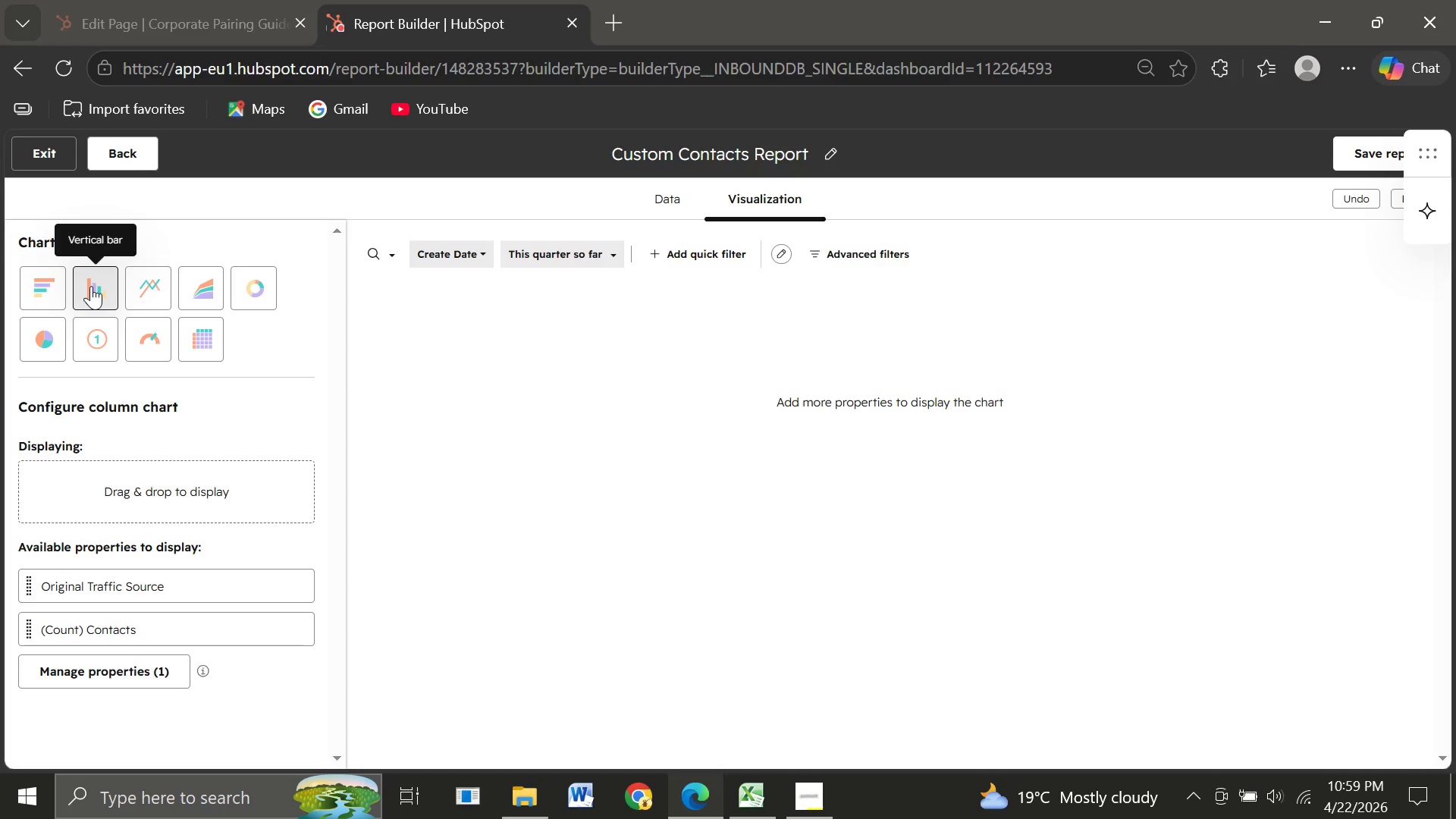 
left_click_drag(start_coordinate=[91, 286], to_coordinate=[102, 474])
 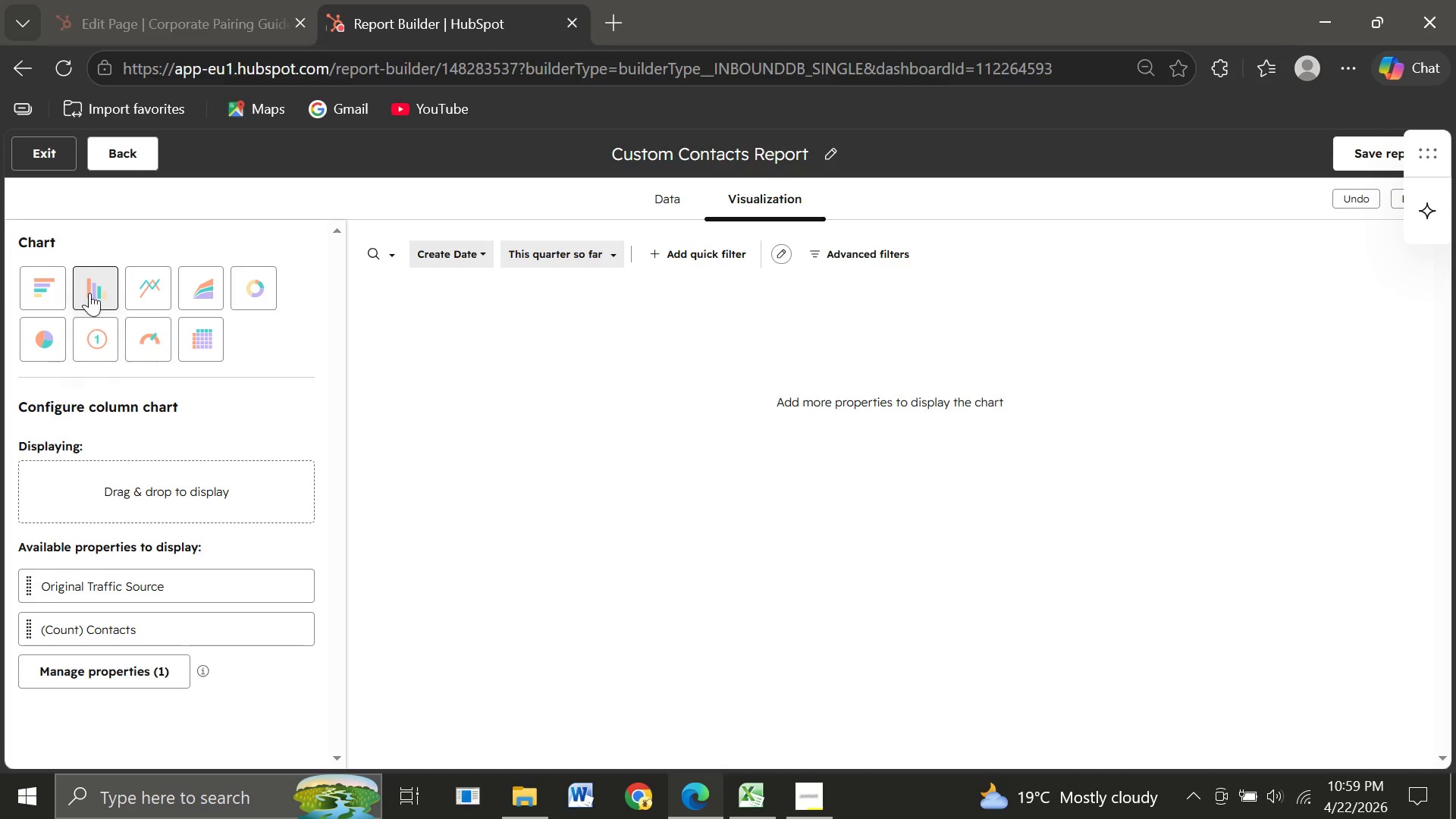 
left_click_drag(start_coordinate=[92, 287], to_coordinate=[92, 503])
 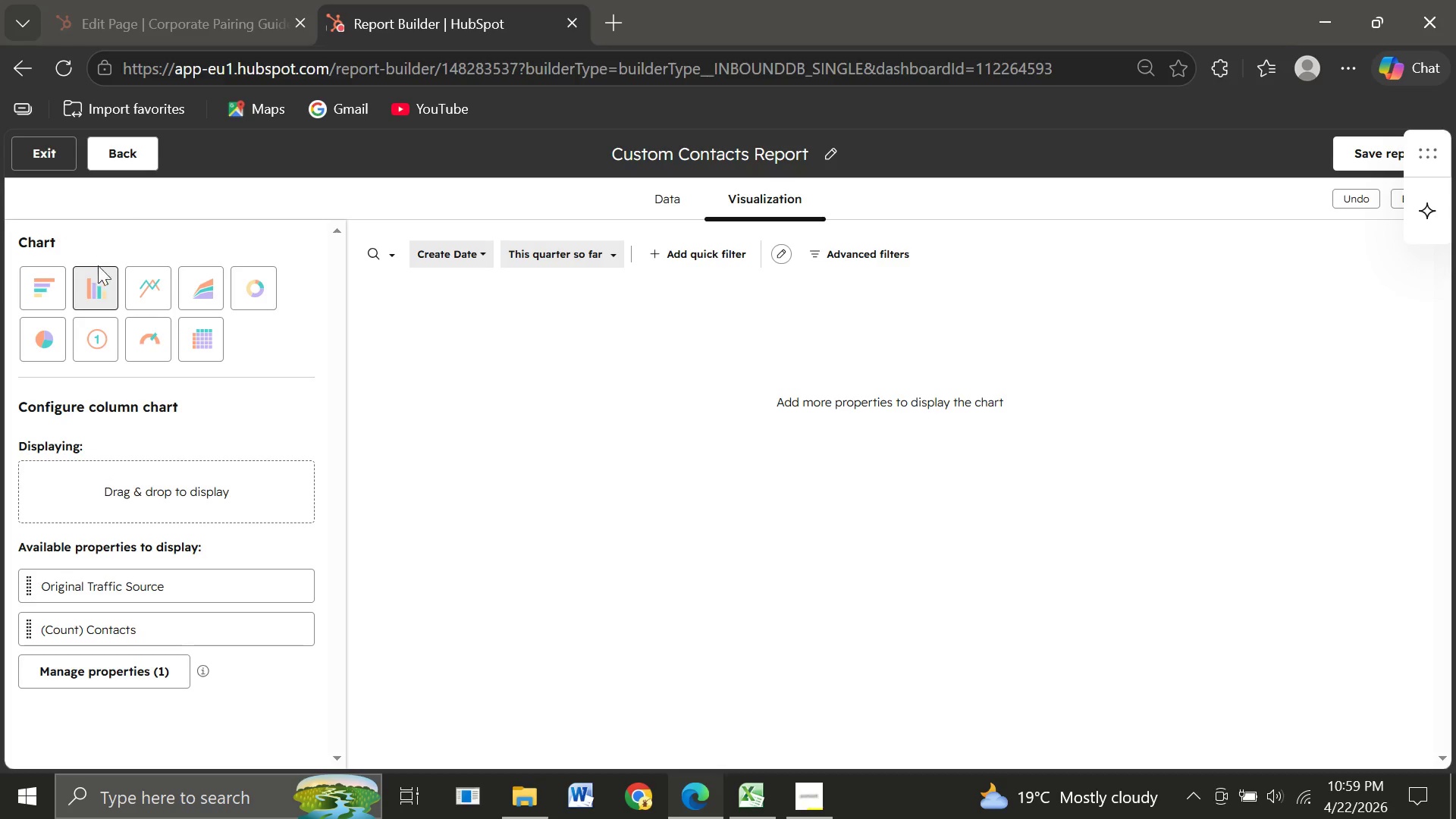 
left_click_drag(start_coordinate=[98, 289], to_coordinate=[107, 472])
 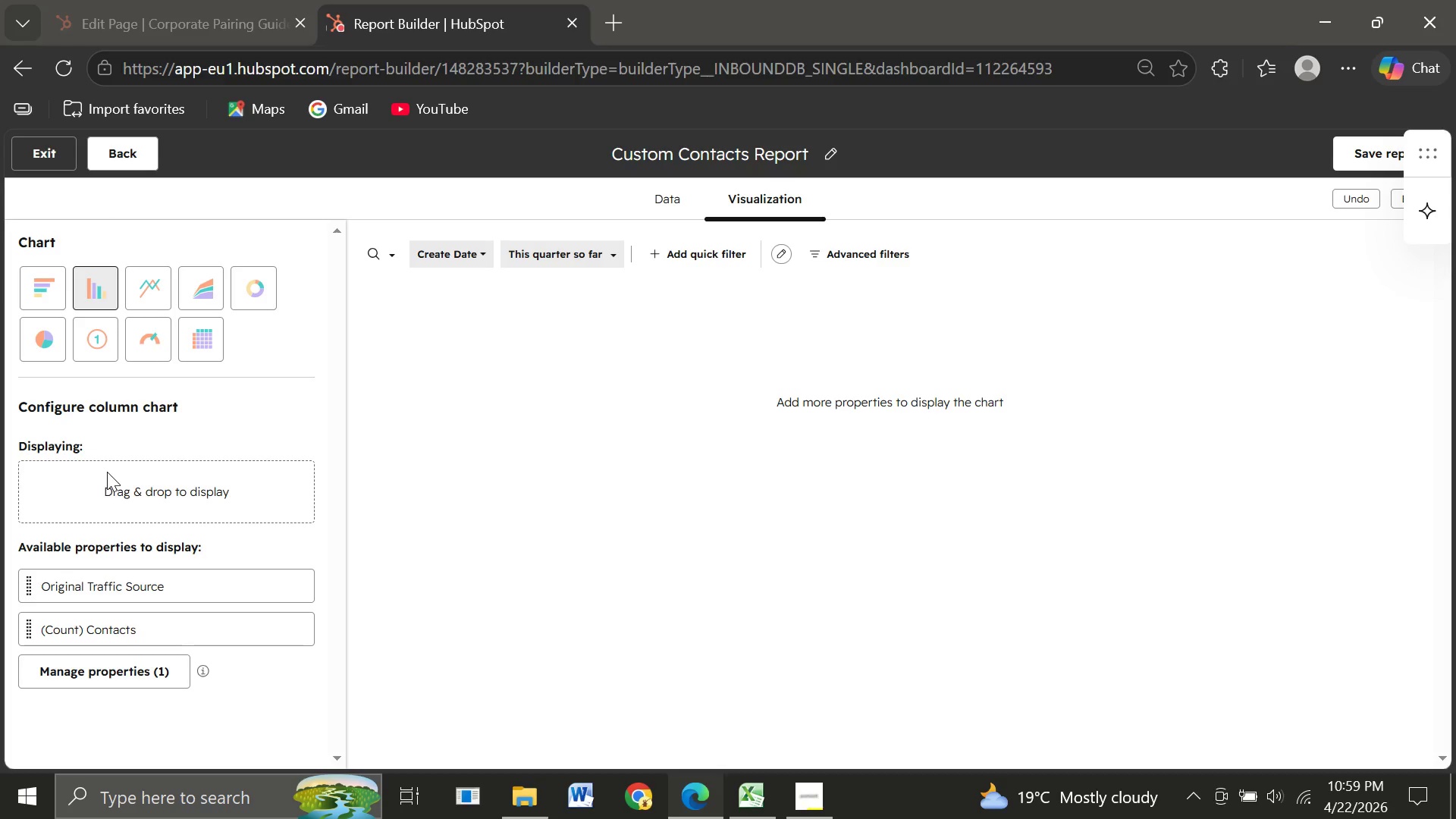 
left_click([107, 472])
 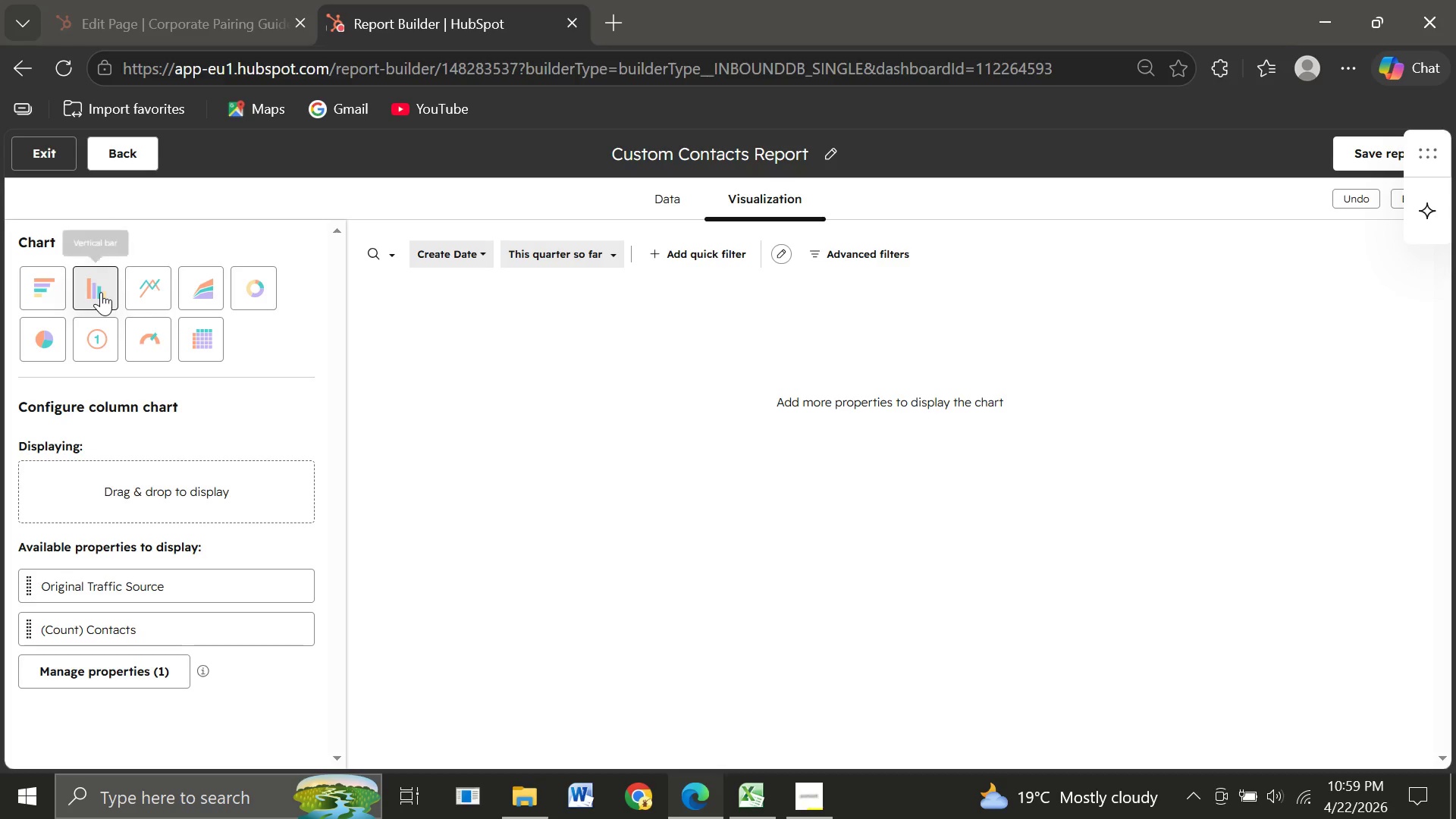 
left_click([101, 292])
 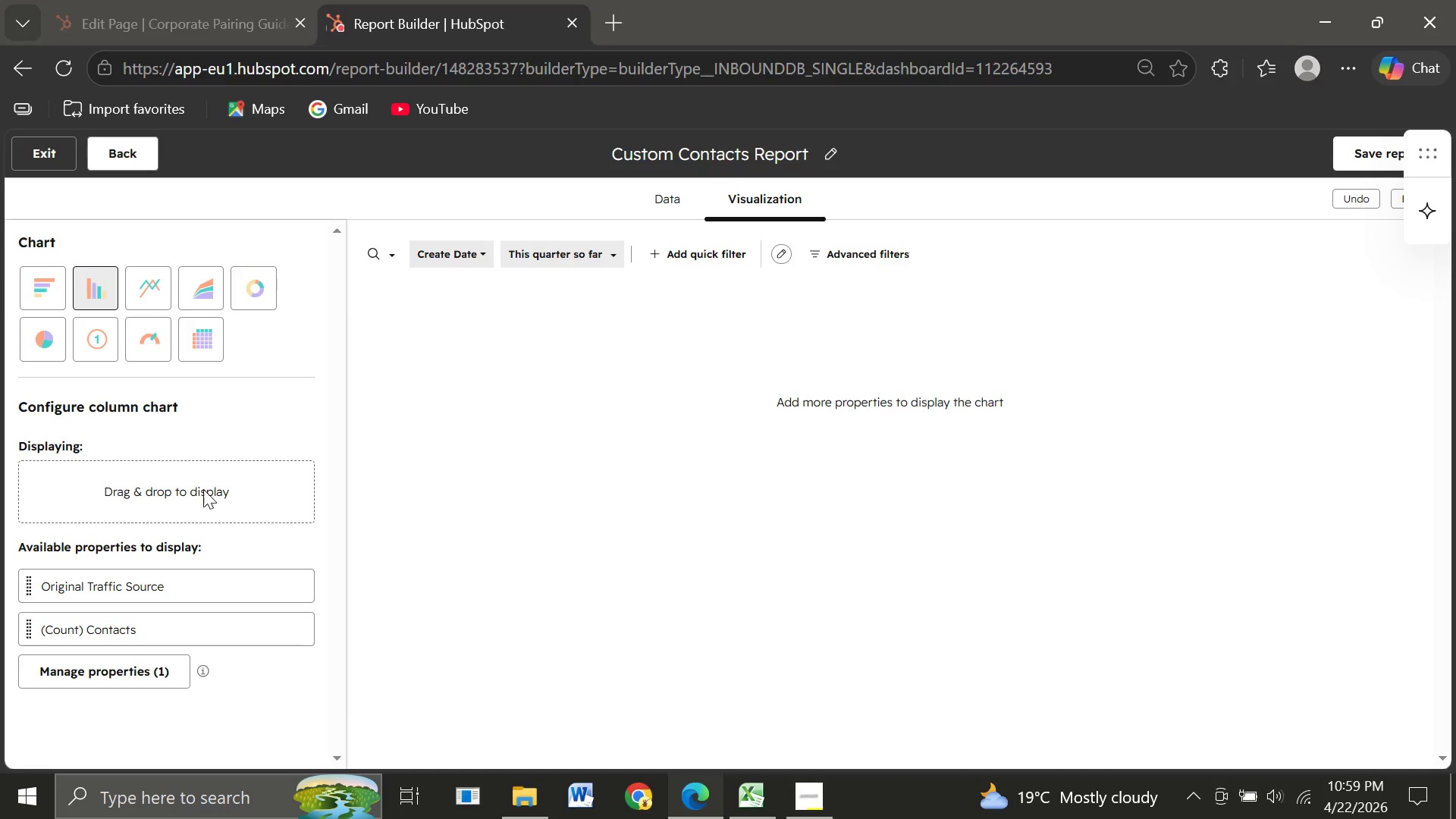 
wait(6.42)
 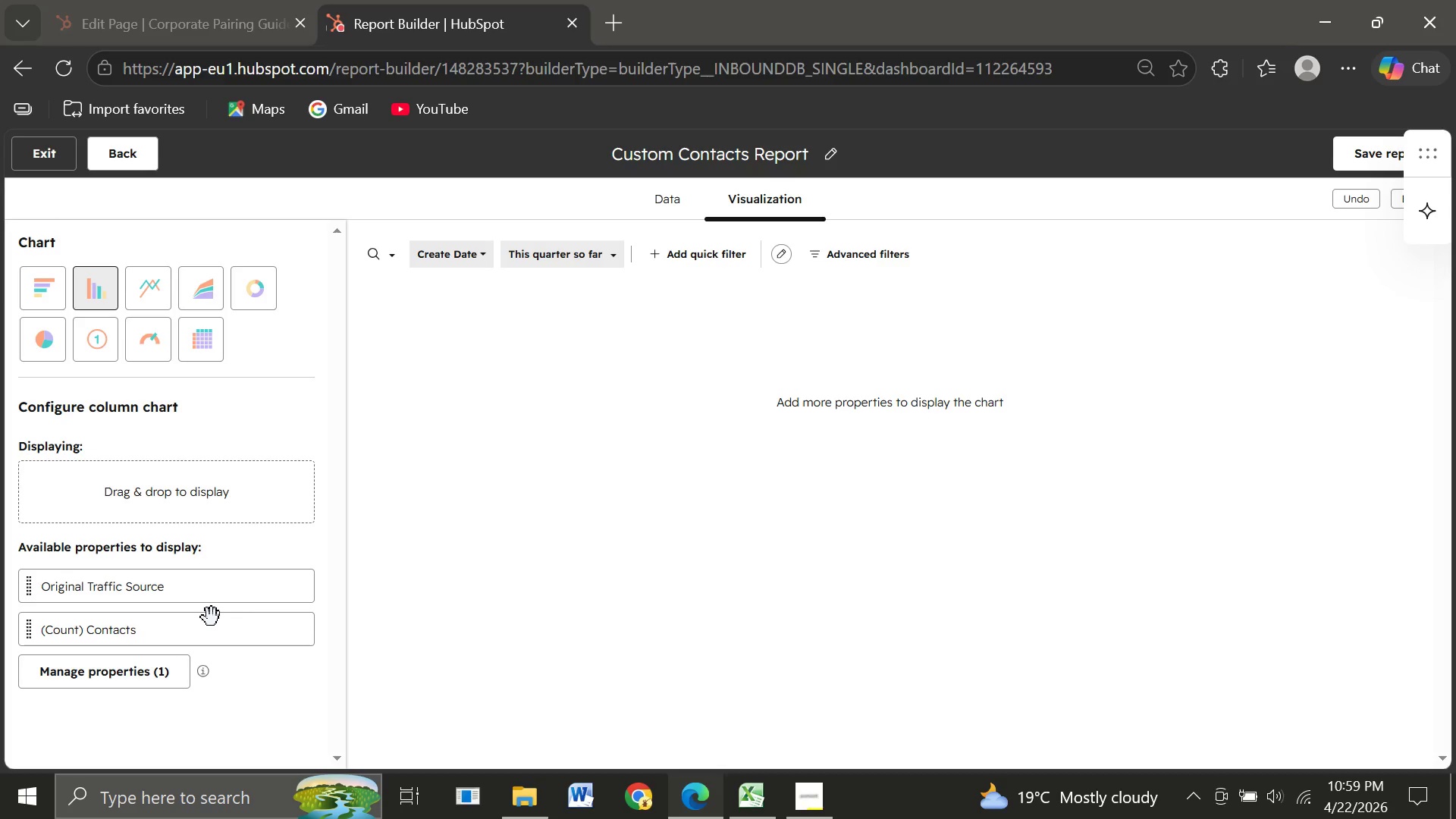 
left_click_drag(start_coordinate=[89, 286], to_coordinate=[124, 497])
 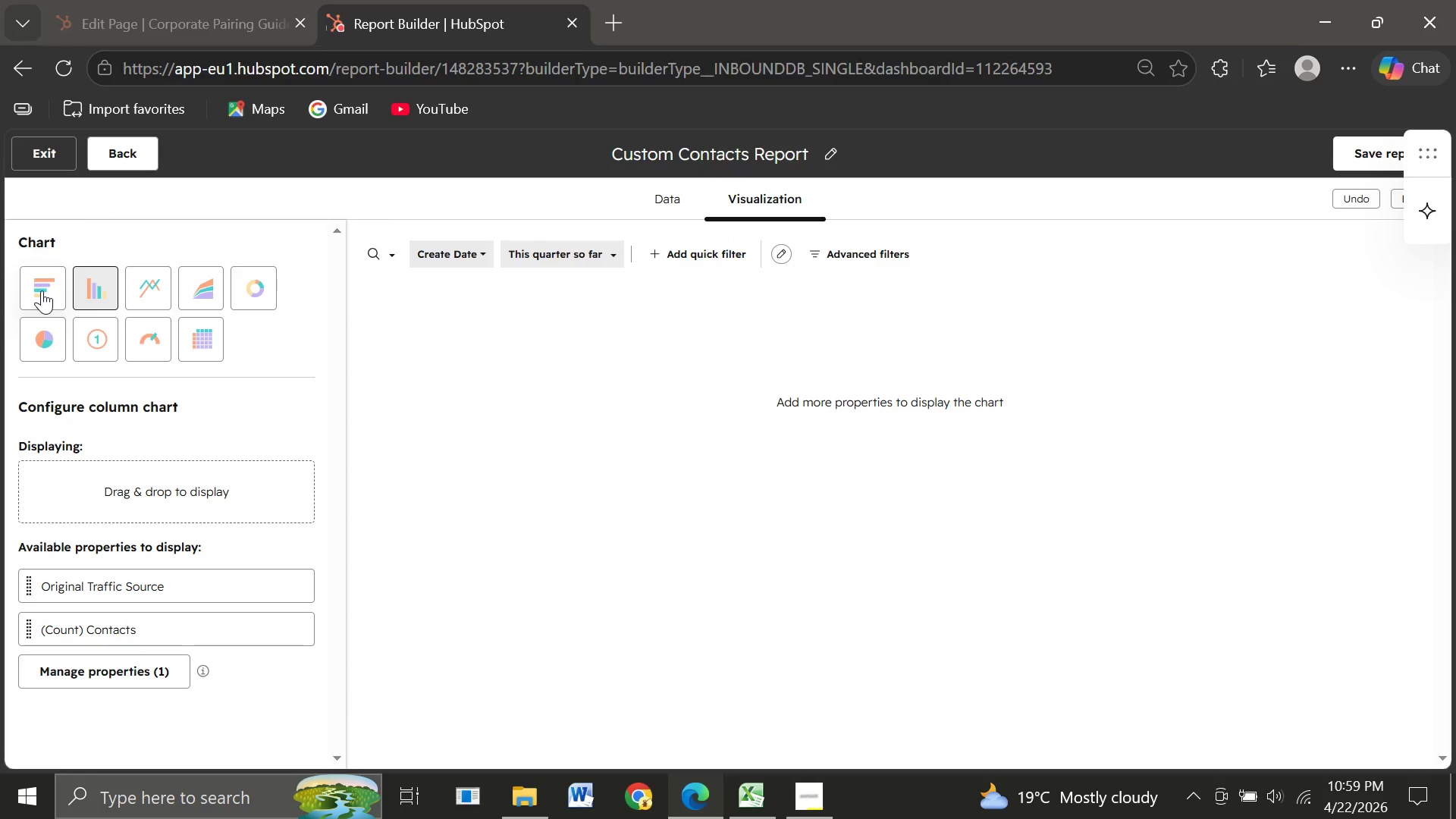 
left_click([42, 290])
 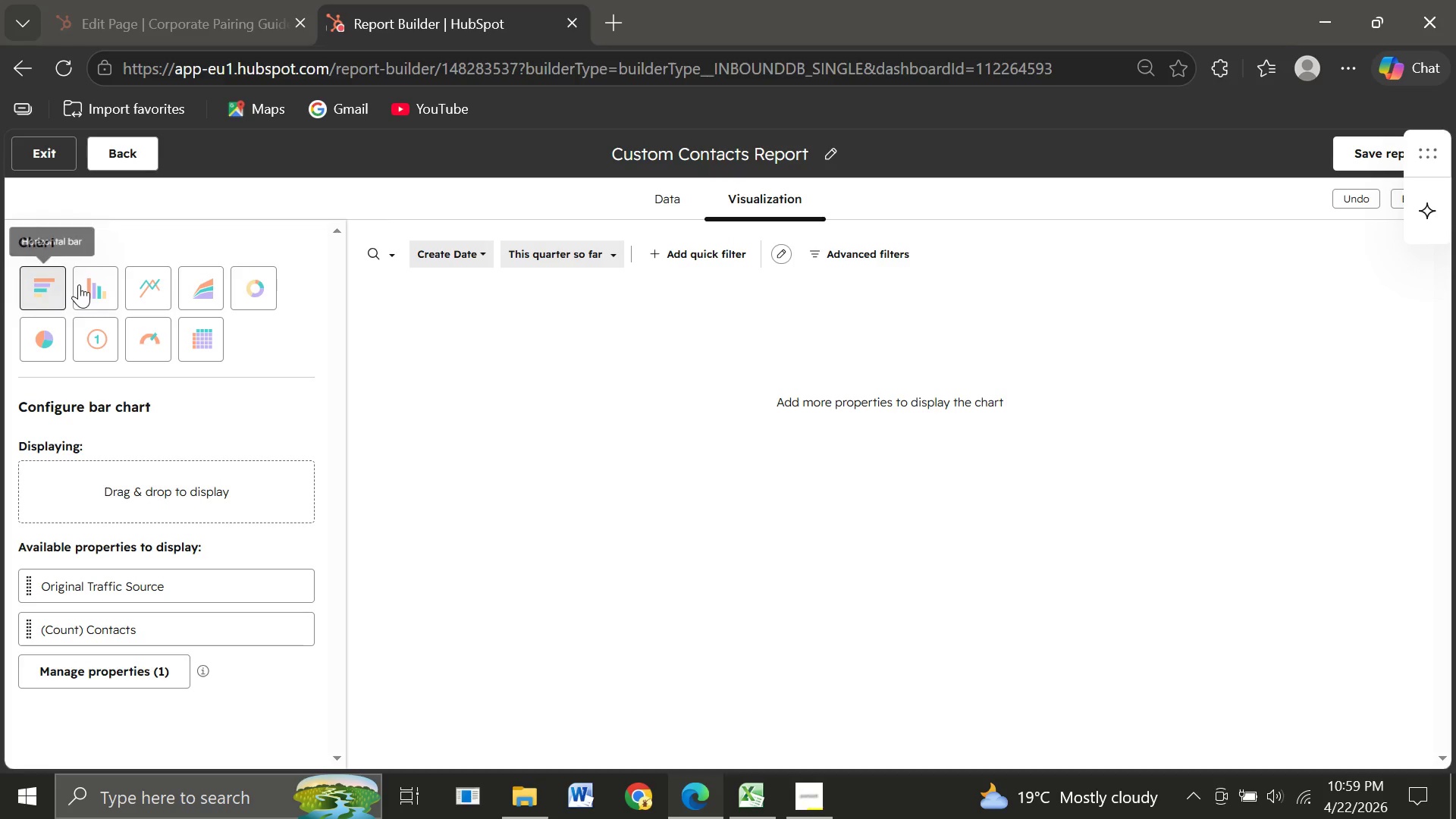 
left_click([89, 284])
 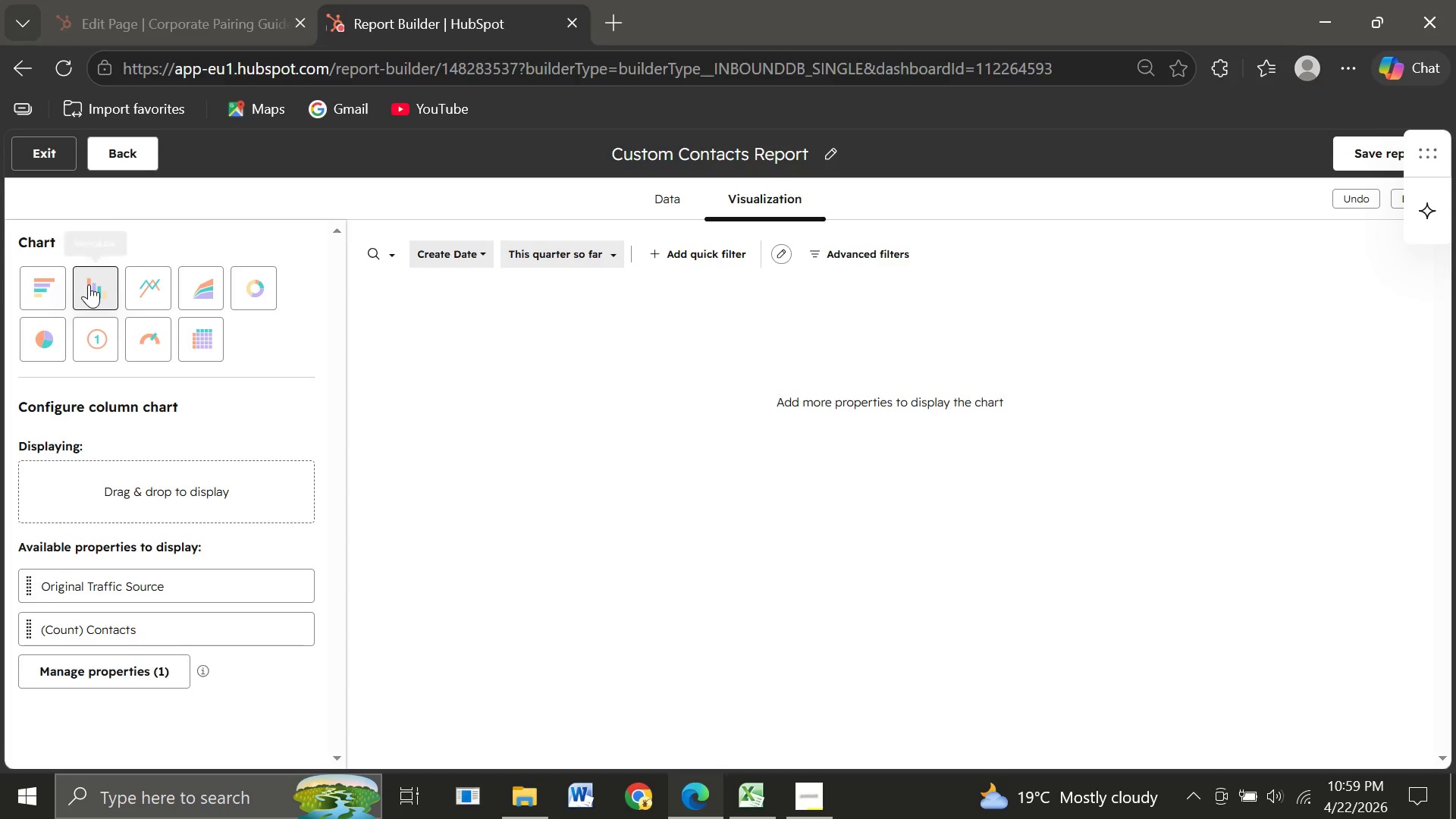 
double_click([89, 284])
 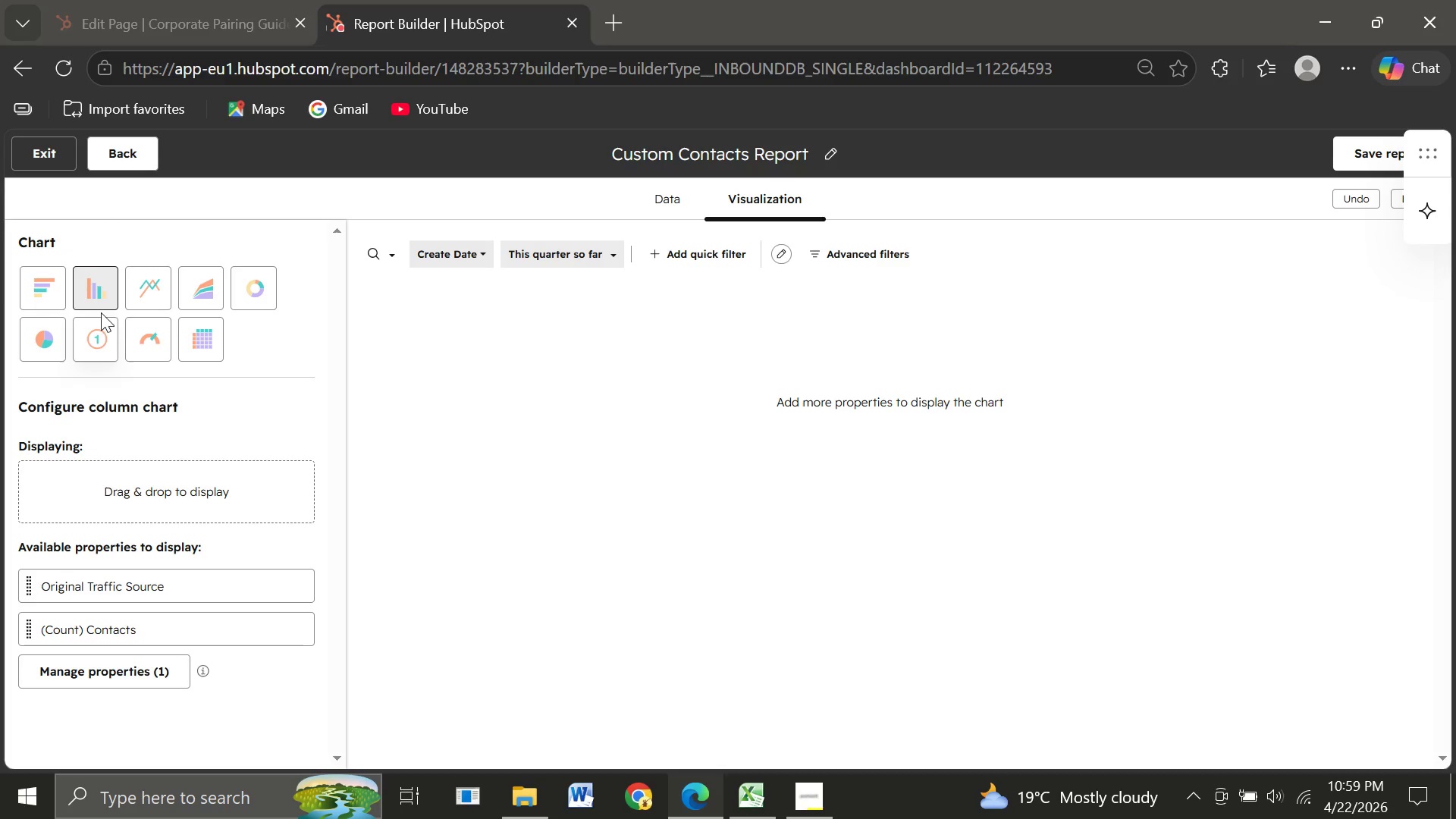 
double_click([94, 283])
 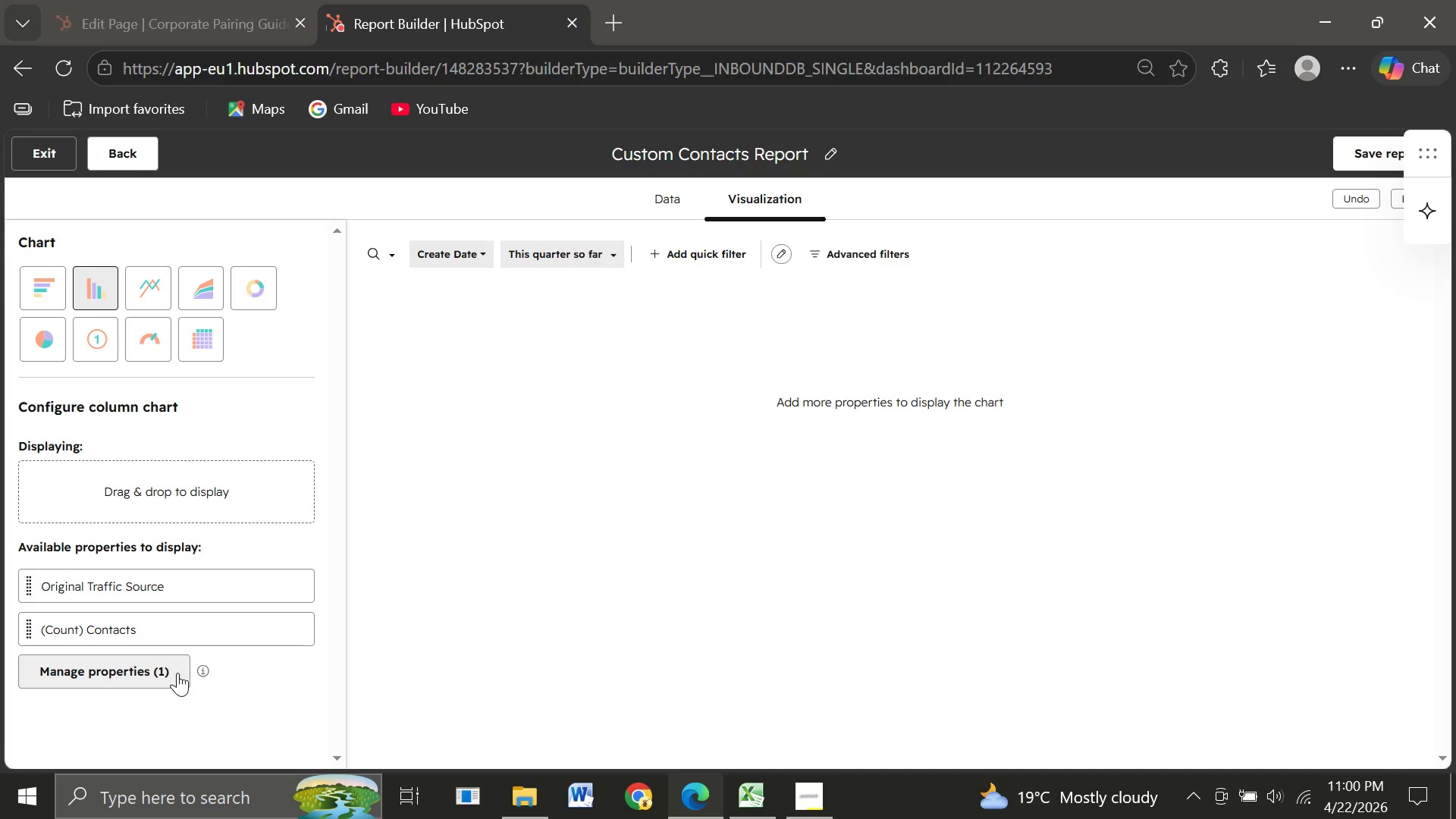 
wait(21.69)
 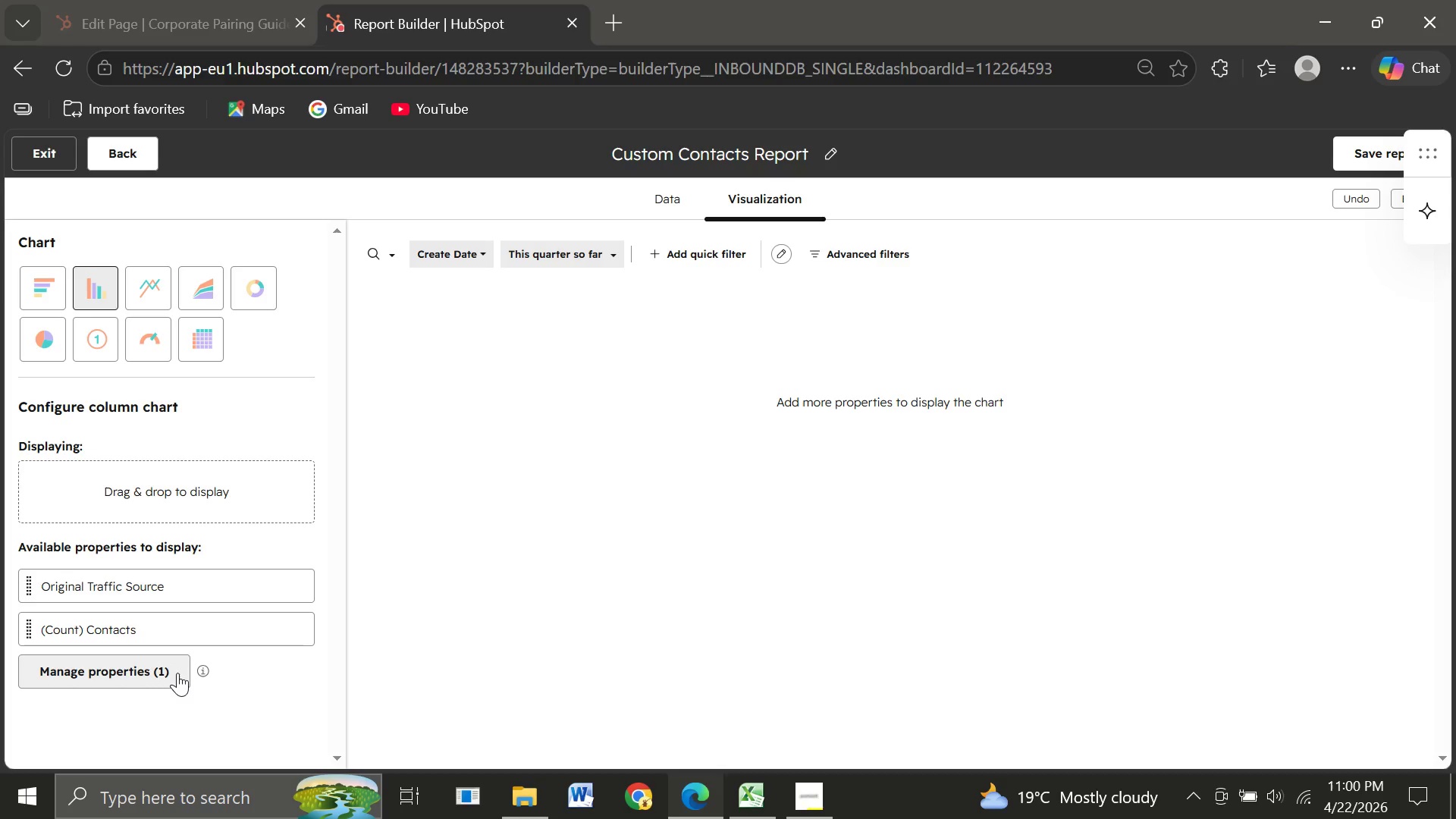 
left_click([191, 596])
 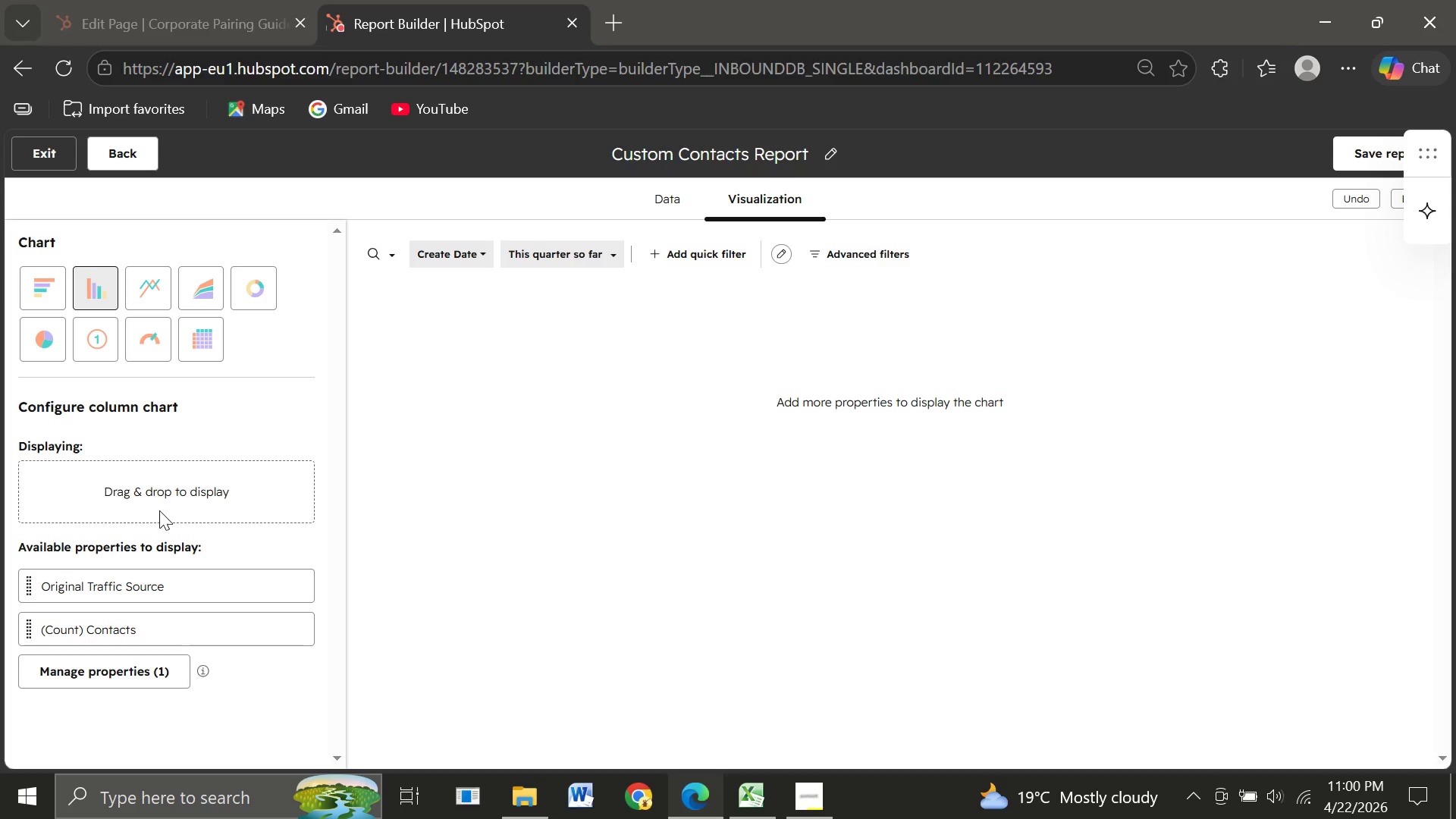 
wait(14.75)
 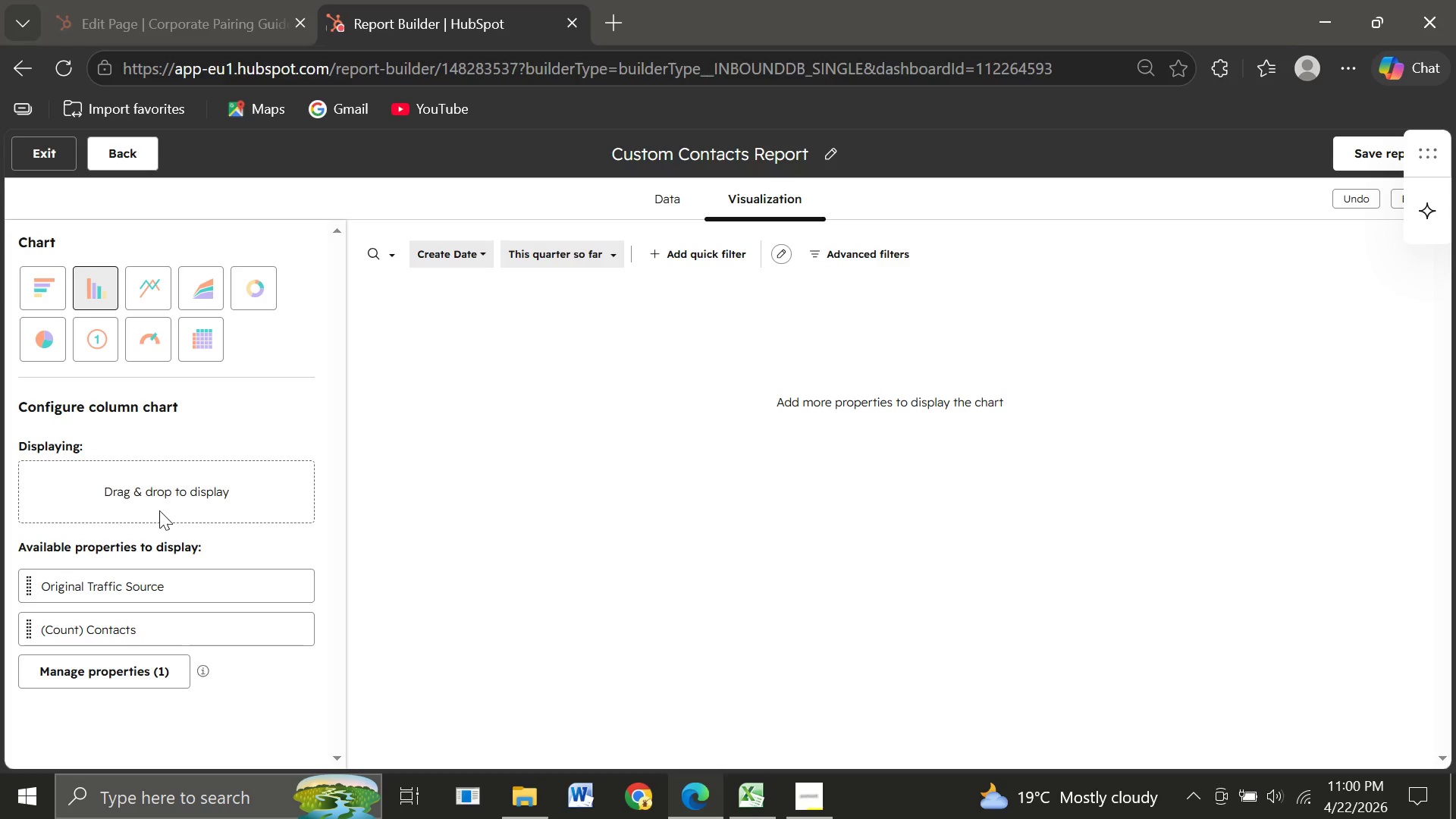 
left_click_drag(start_coordinate=[89, 599], to_coordinate=[114, 495])
 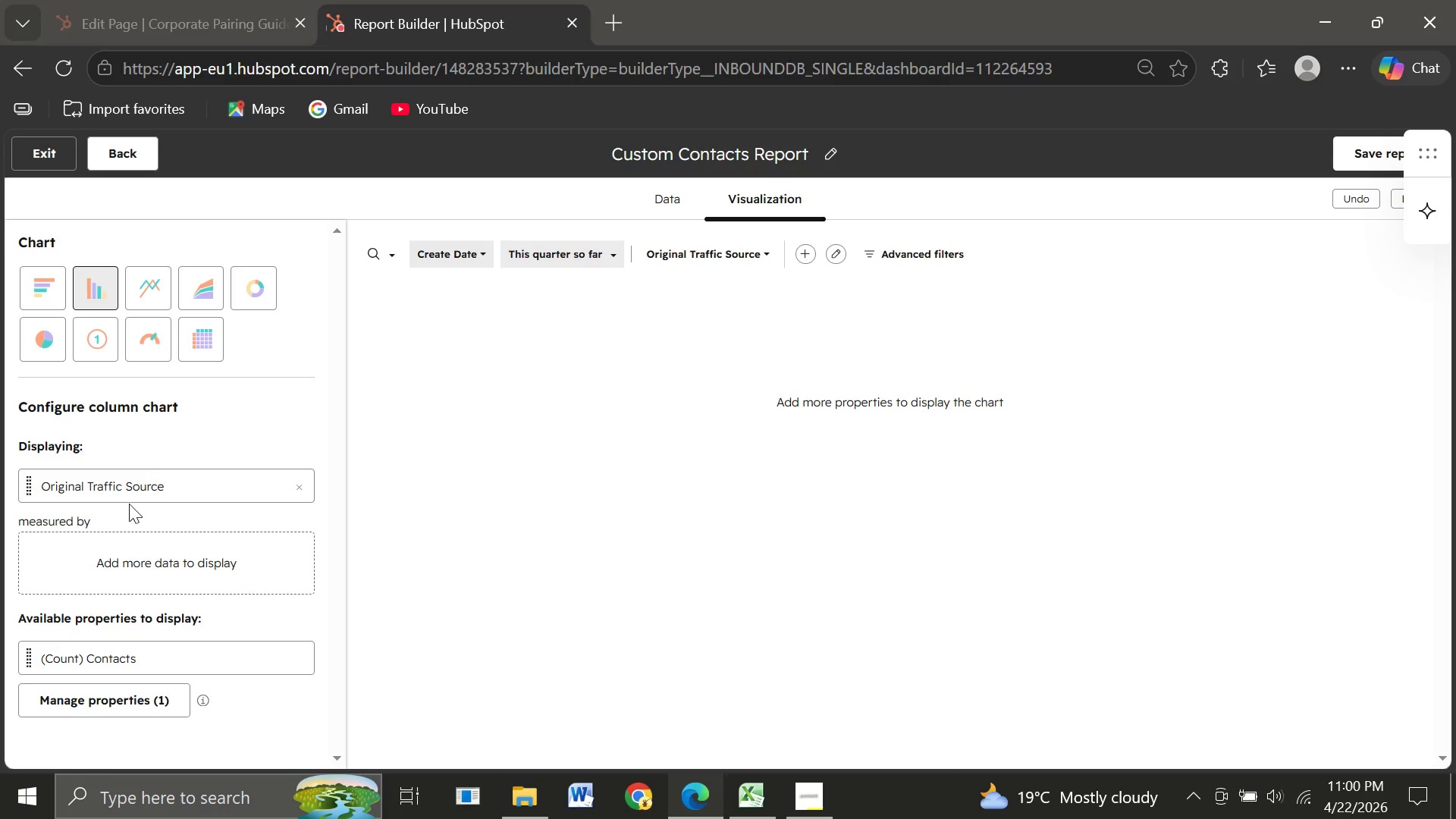 
wait(6.89)
 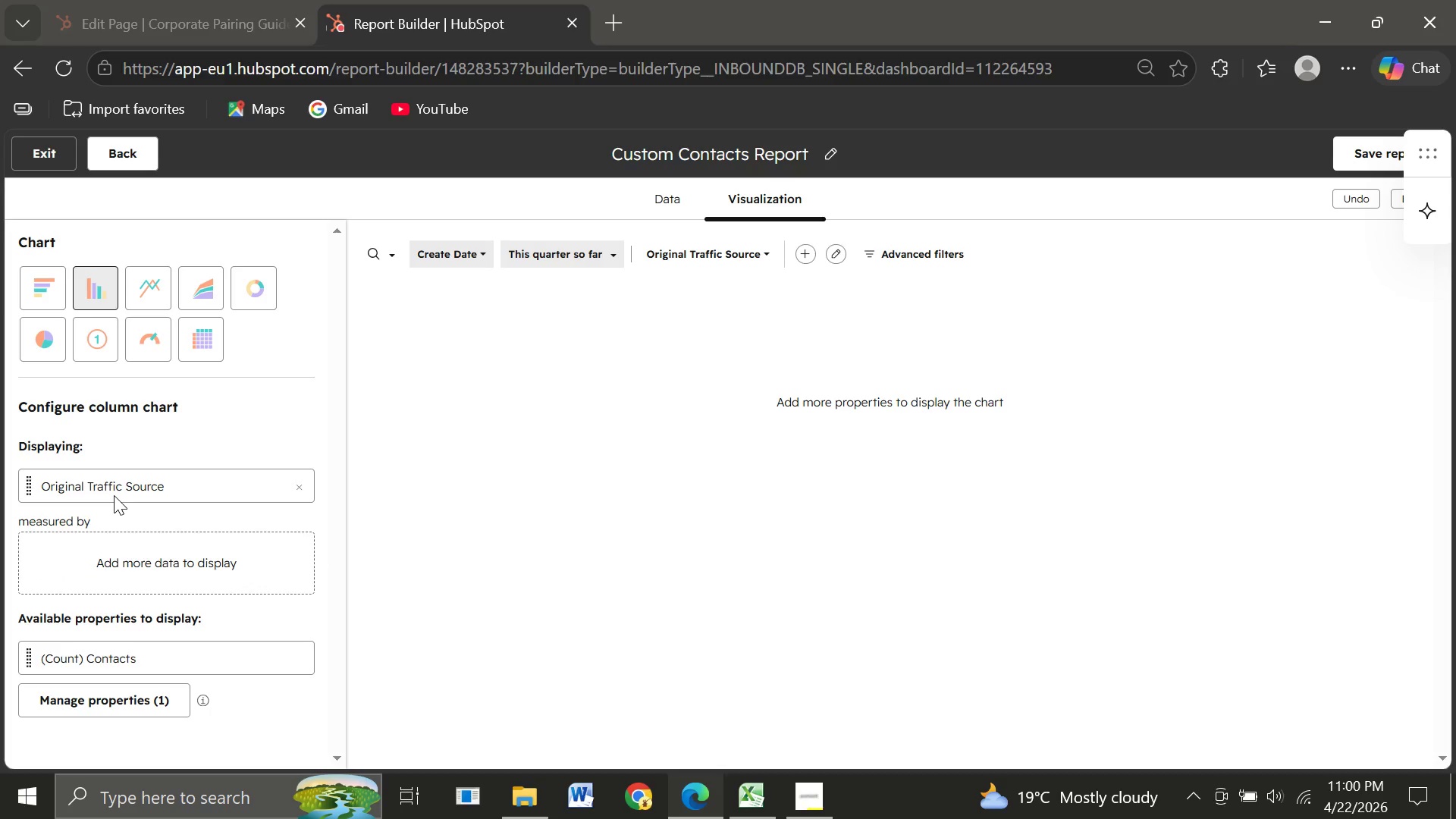 
left_click_drag(start_coordinate=[77, 664], to_coordinate=[93, 546])
 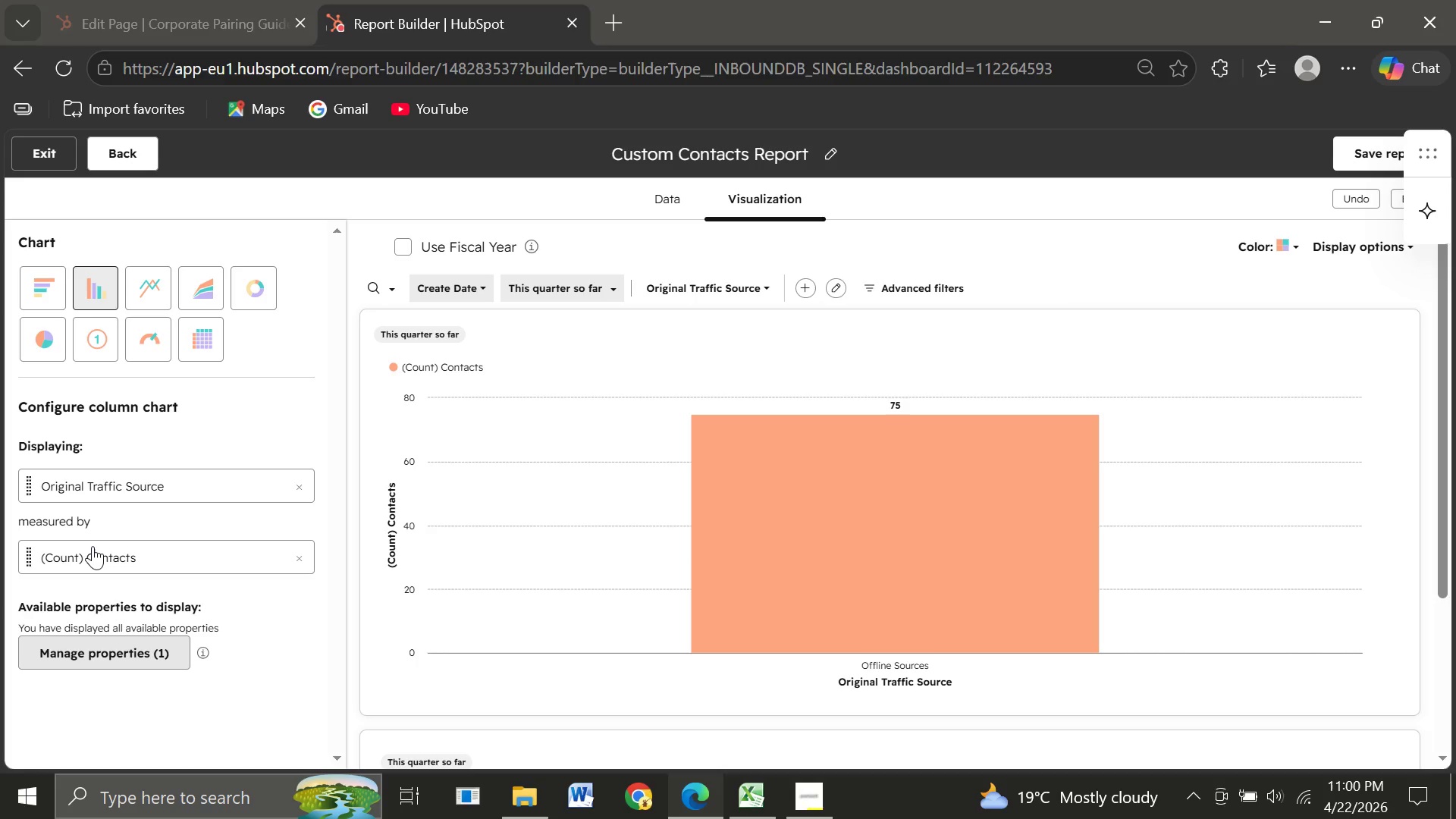 
wait(12.88)
 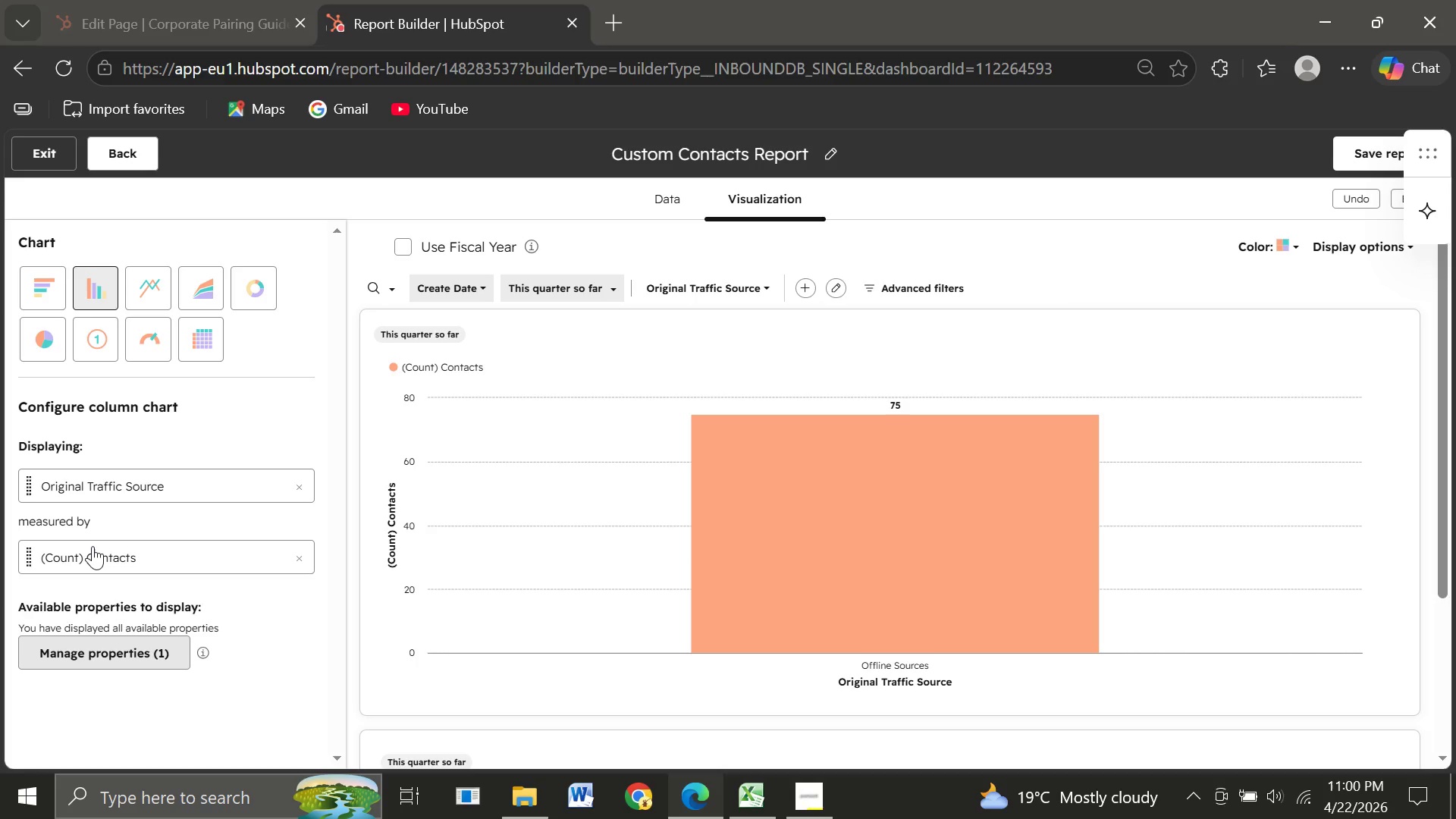 
left_click_drag(start_coordinate=[156, 566], to_coordinate=[161, 509])
 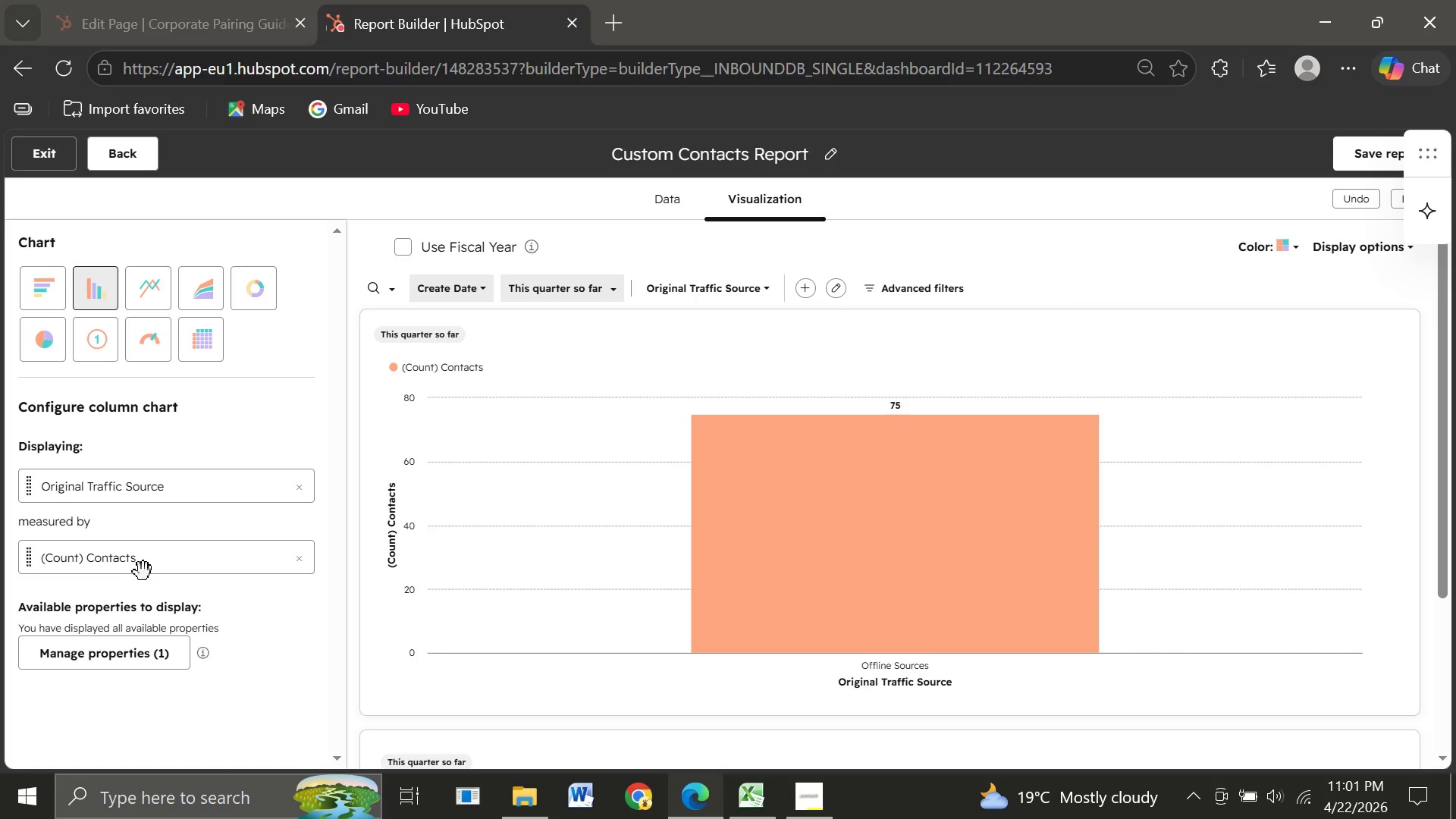 
left_click_drag(start_coordinate=[137, 574], to_coordinate=[165, 500])
 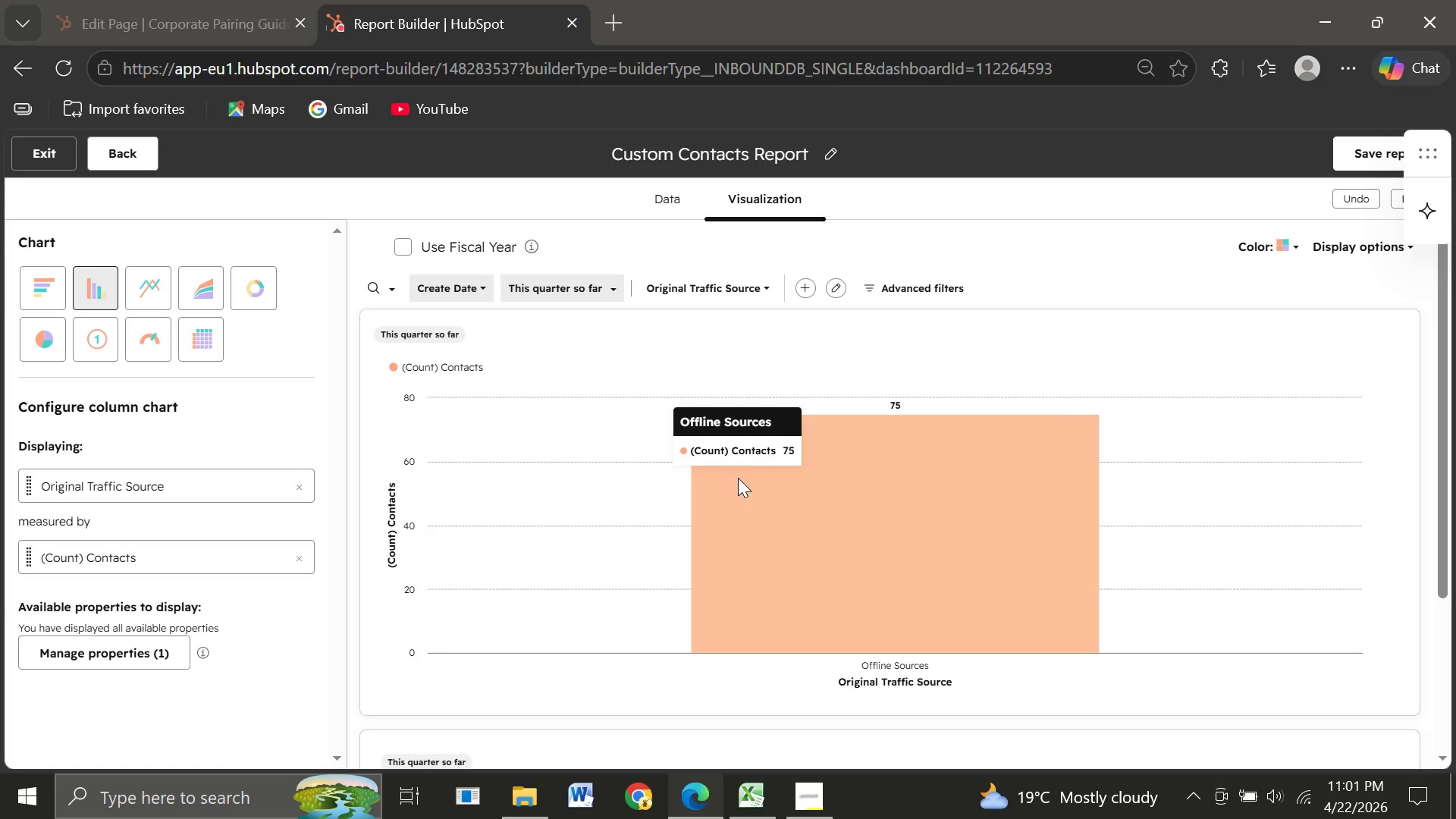 
wait(6.66)
 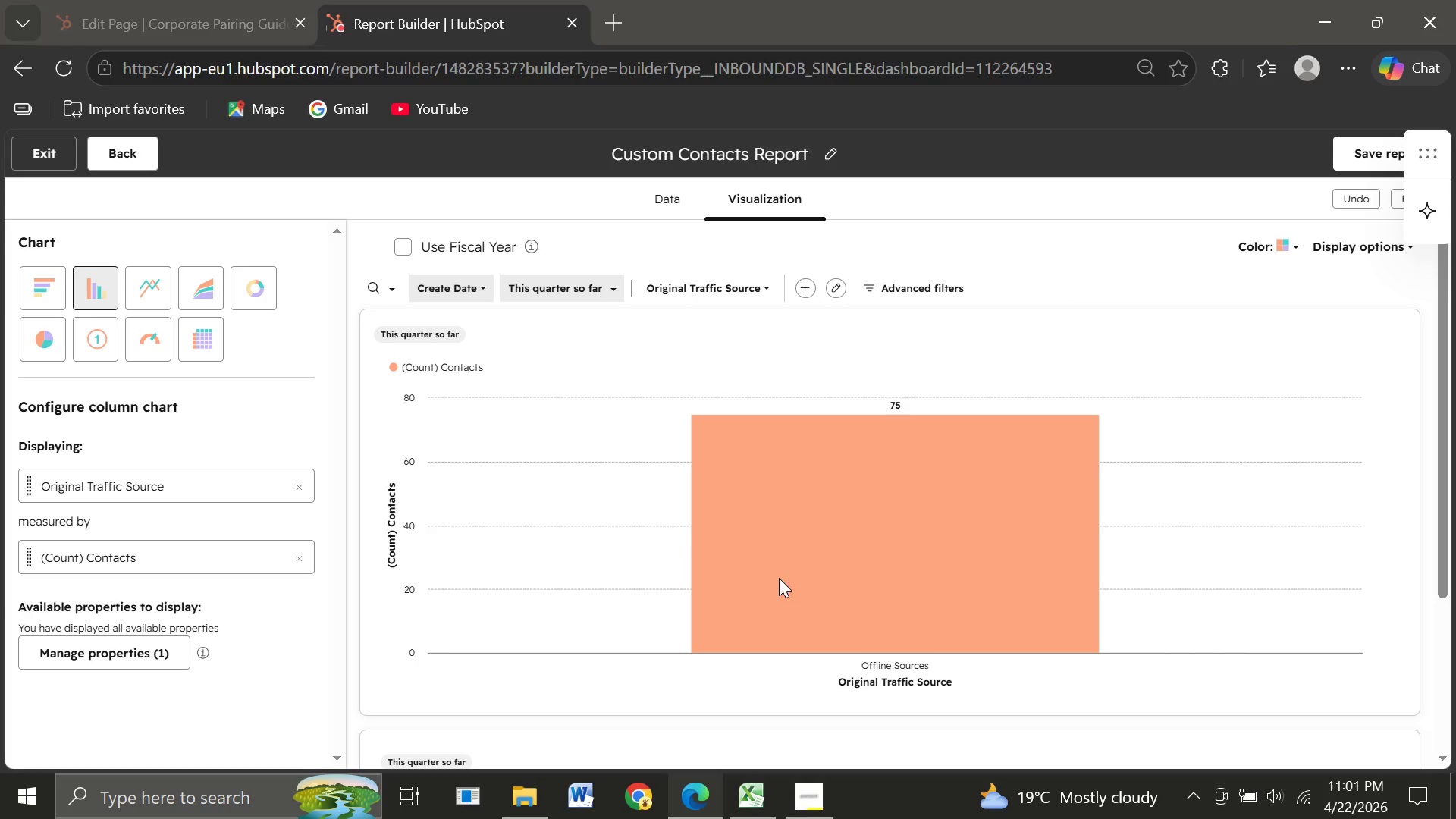 
left_click([222, 448])
 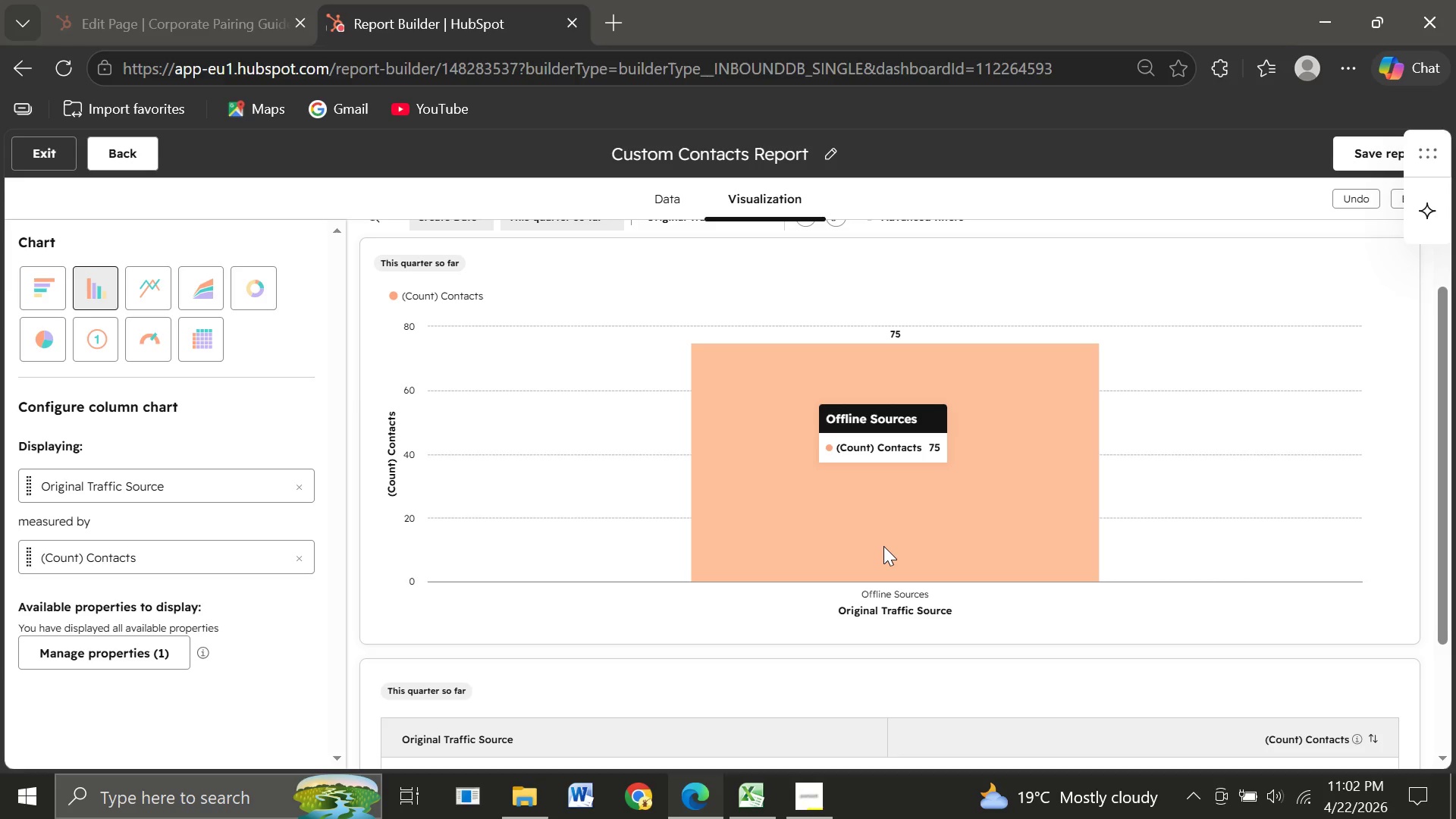 
wait(85.03)
 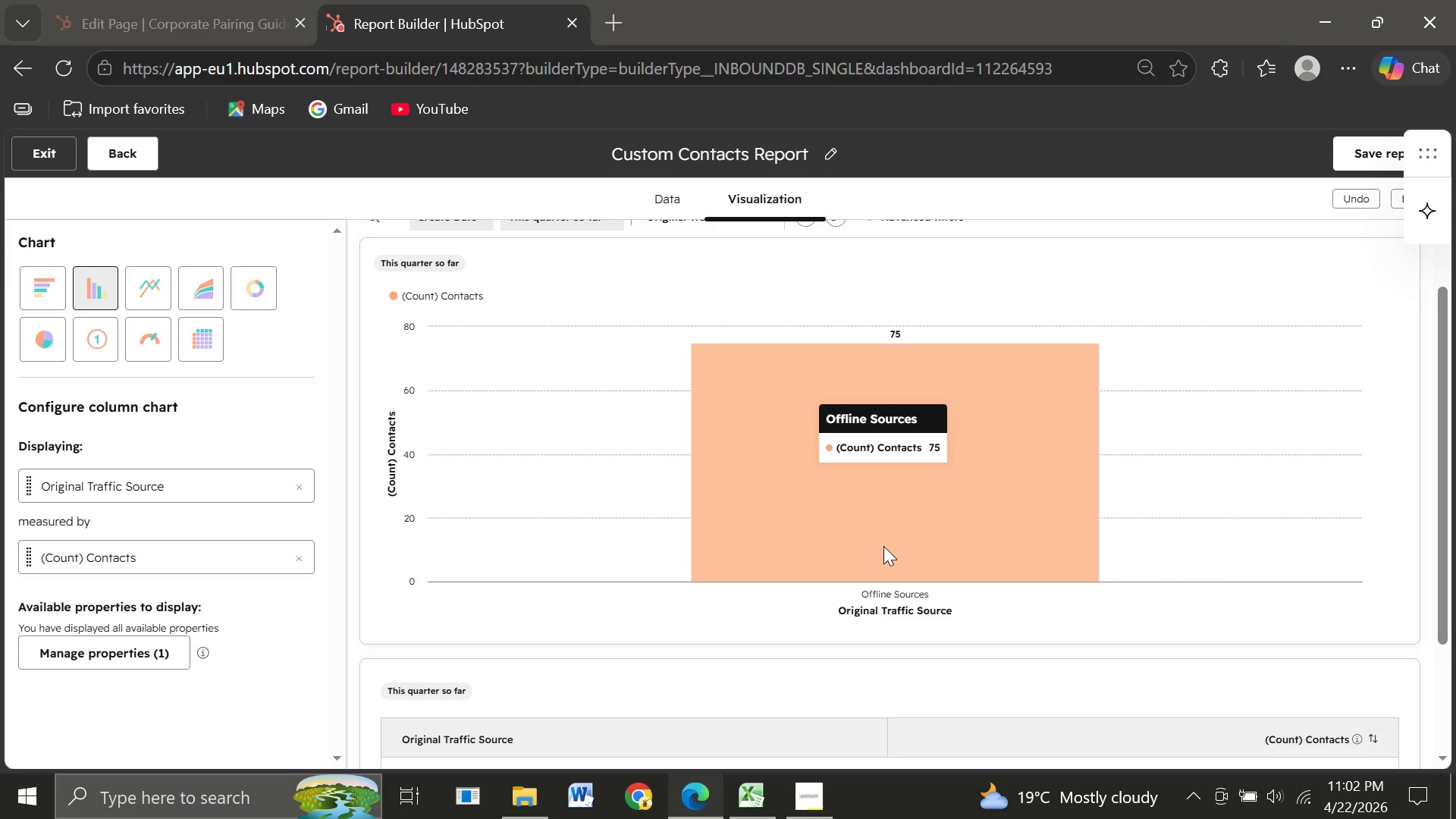 
left_click_drag(start_coordinate=[1431, 186], to_coordinate=[1432, 395])
 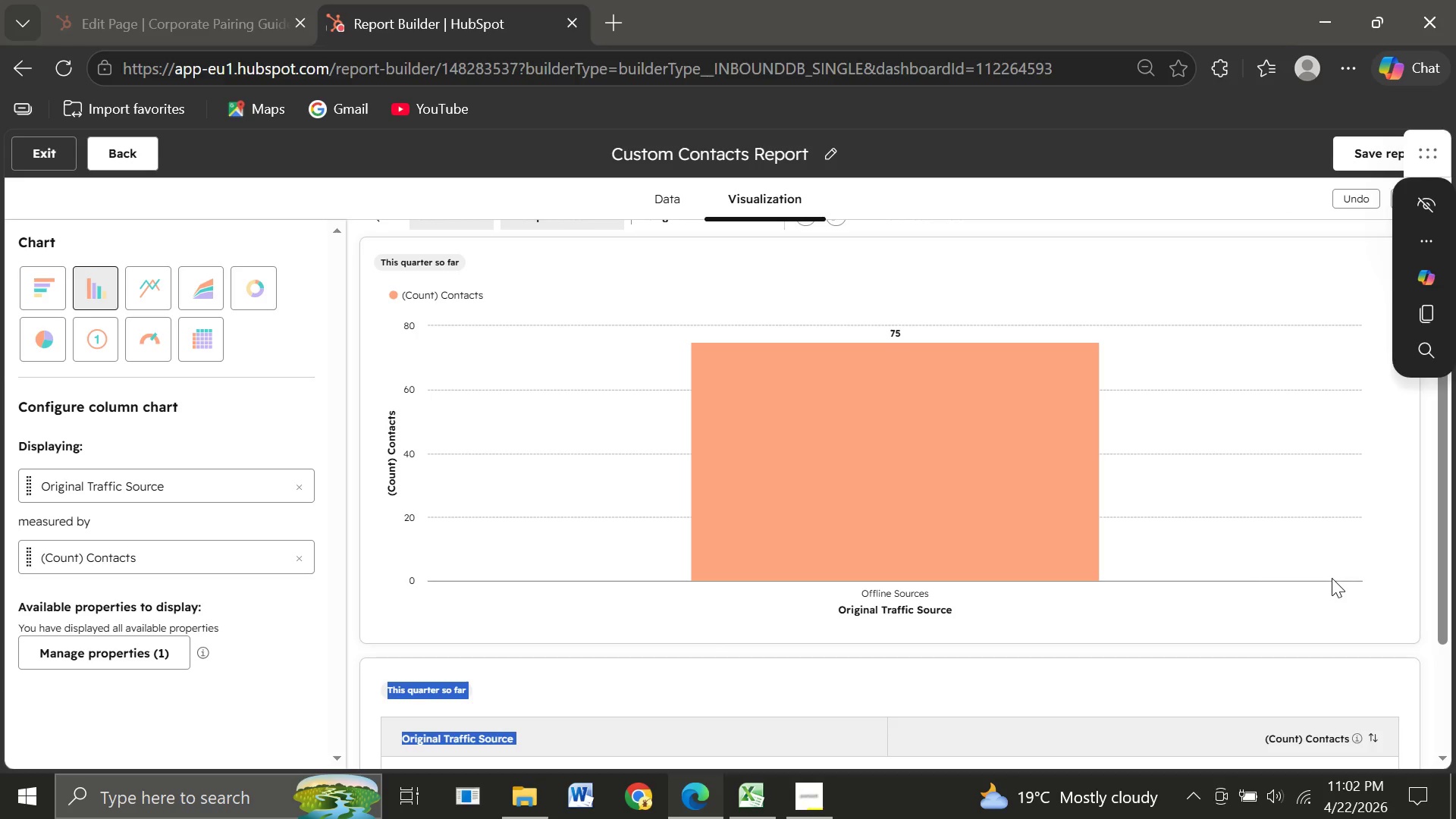 
left_click([1332, 578])
 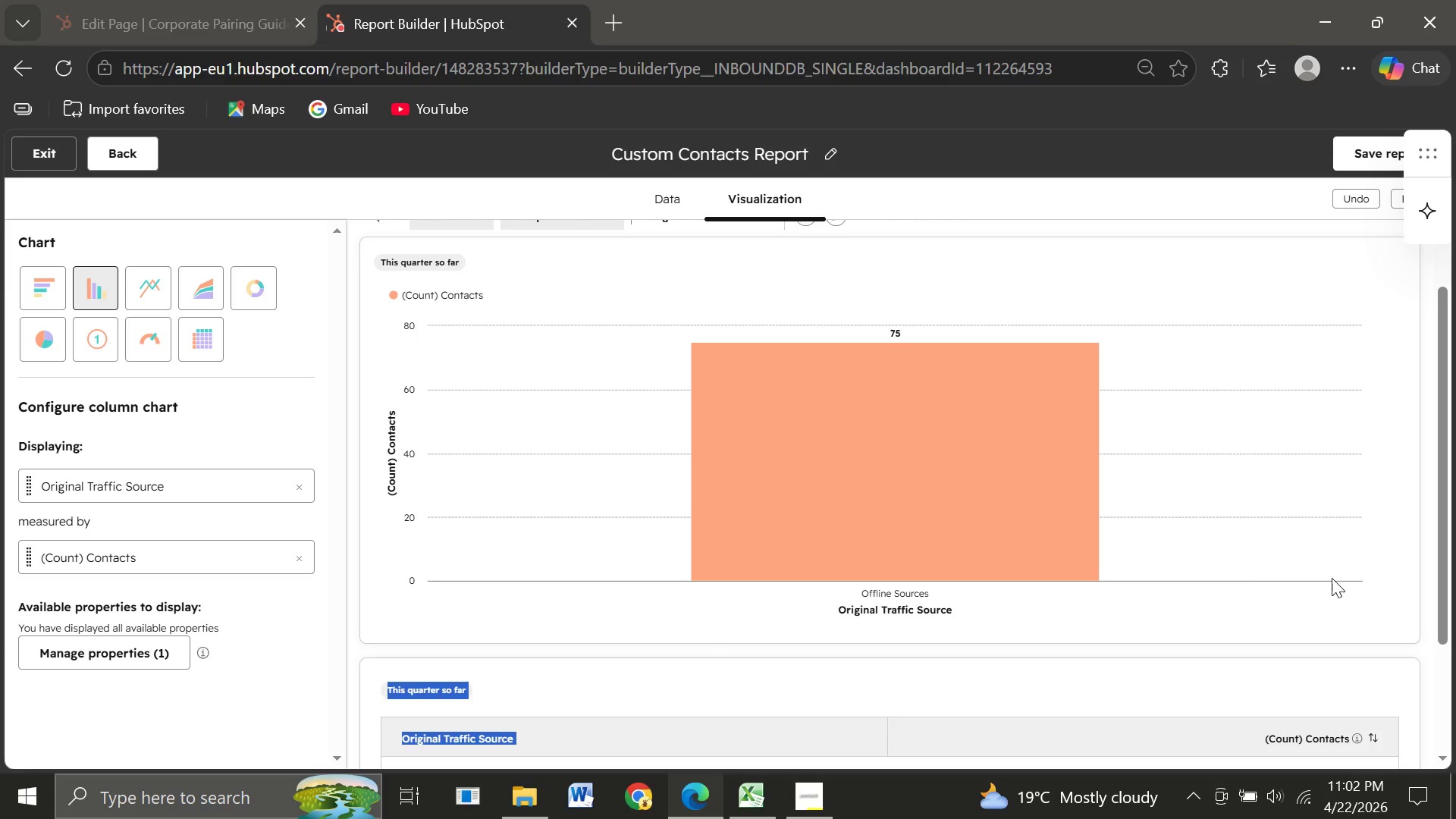 
wait(8.06)
 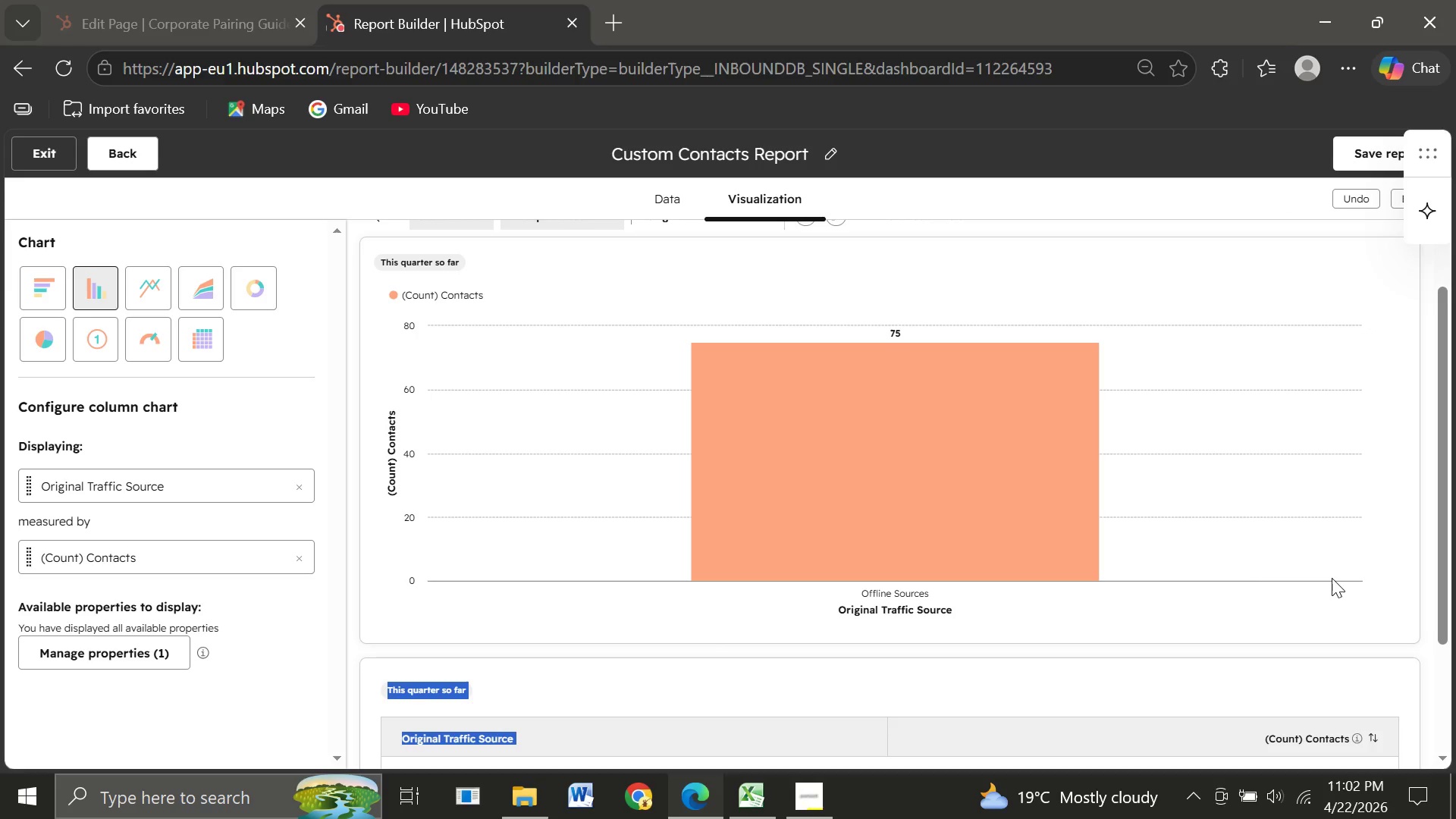 
left_click([1200, 507])
 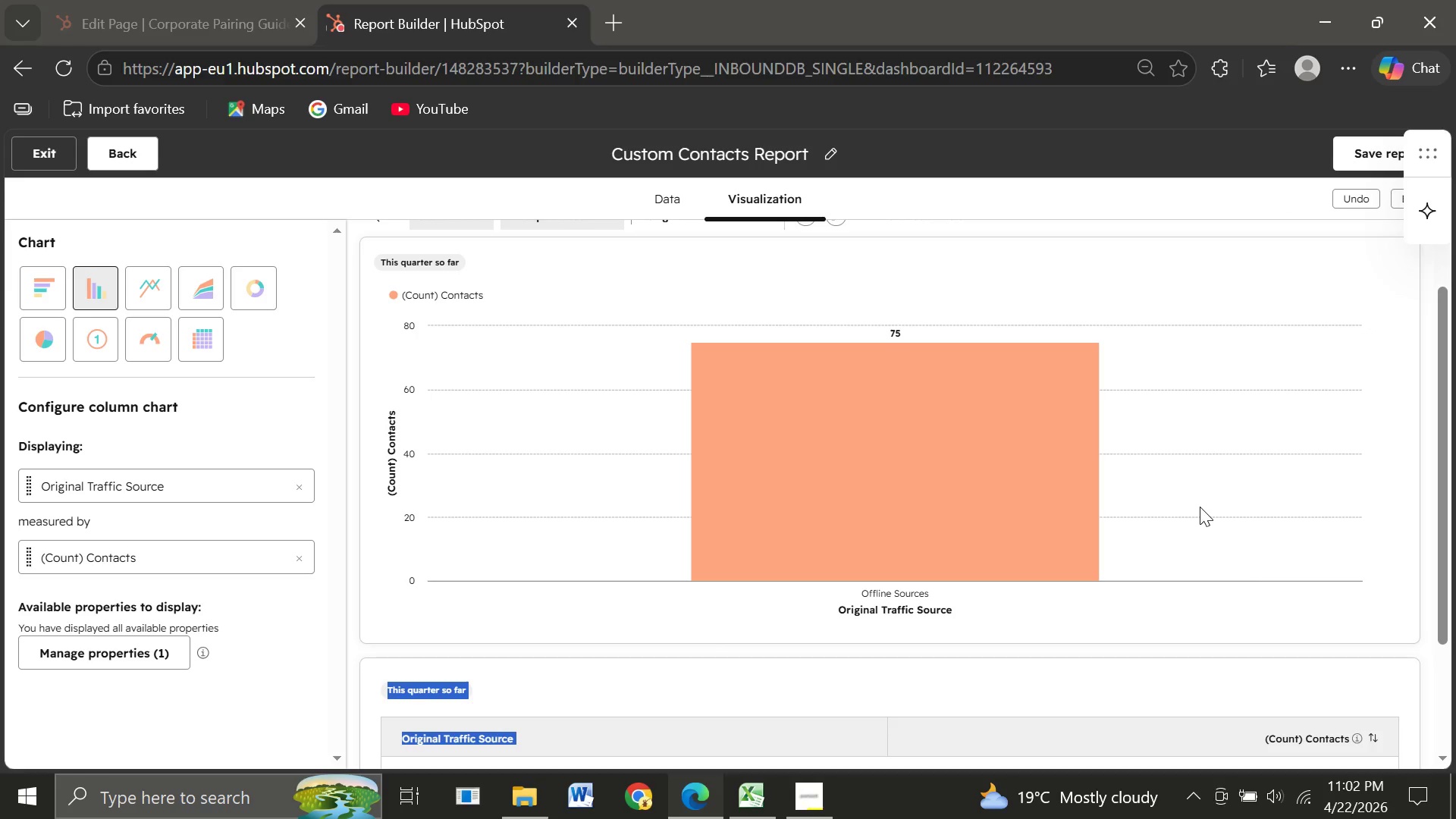 
wait(16.7)
 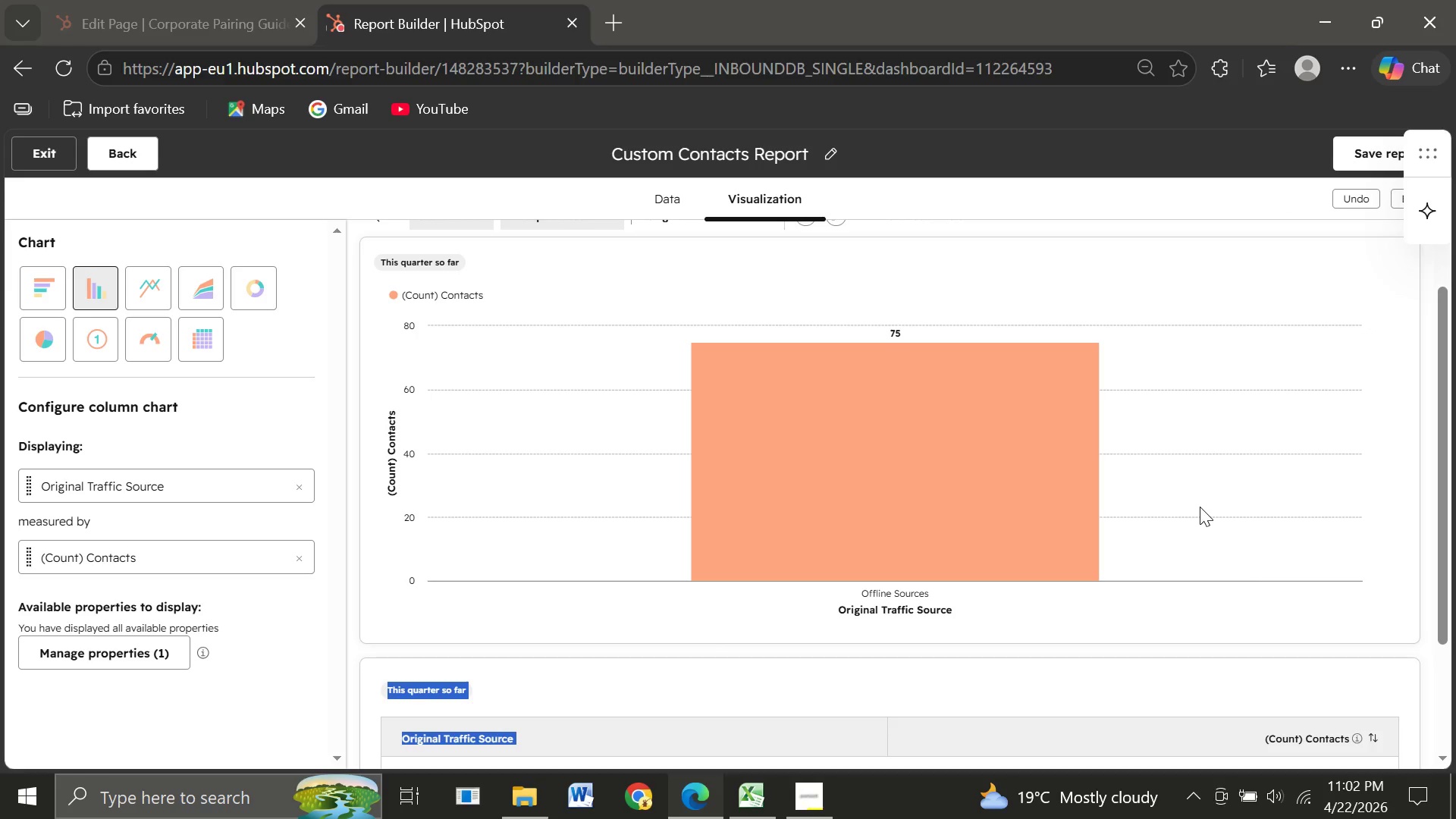 
left_click([551, 601])
 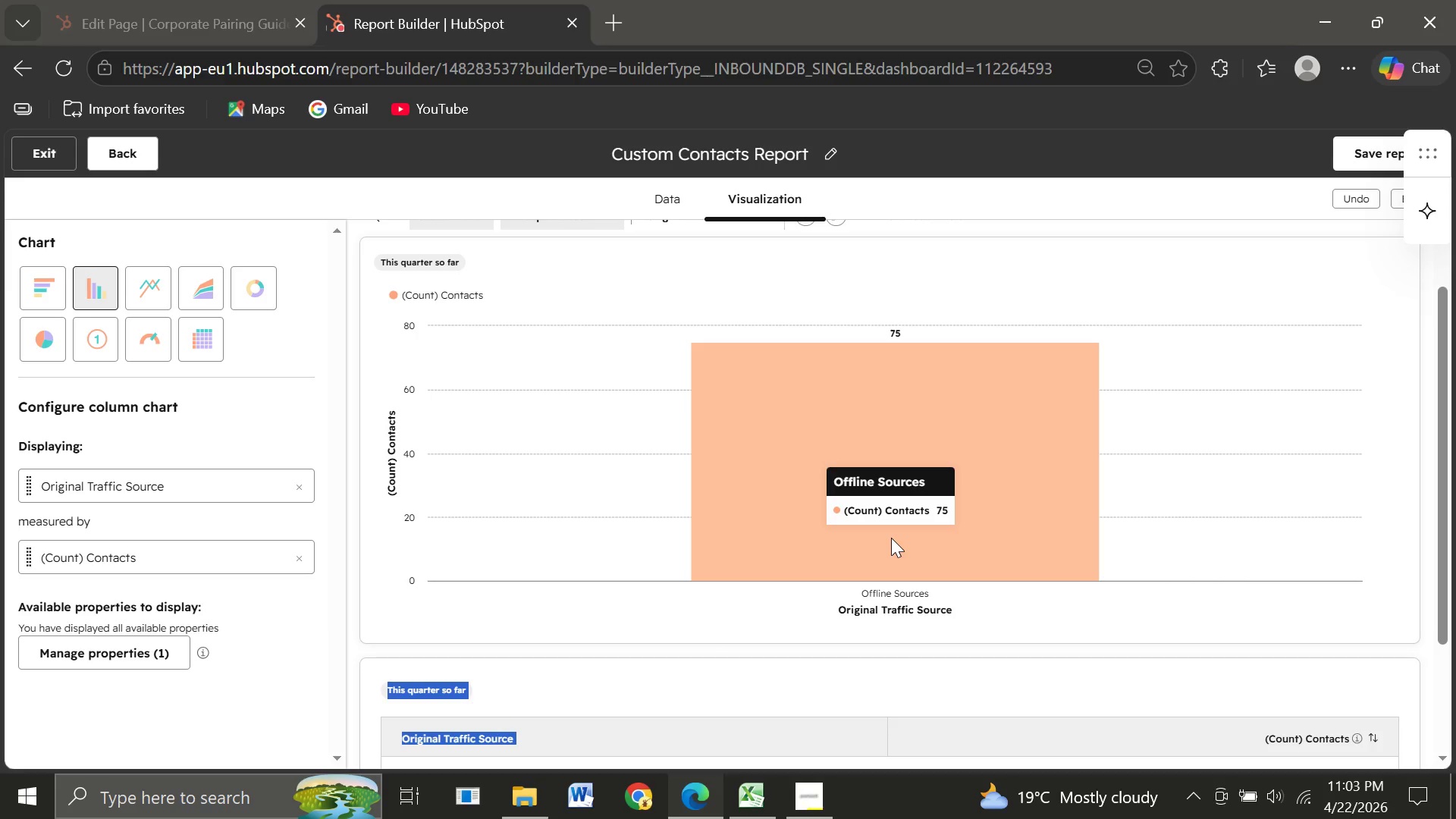 
wait(58.22)
 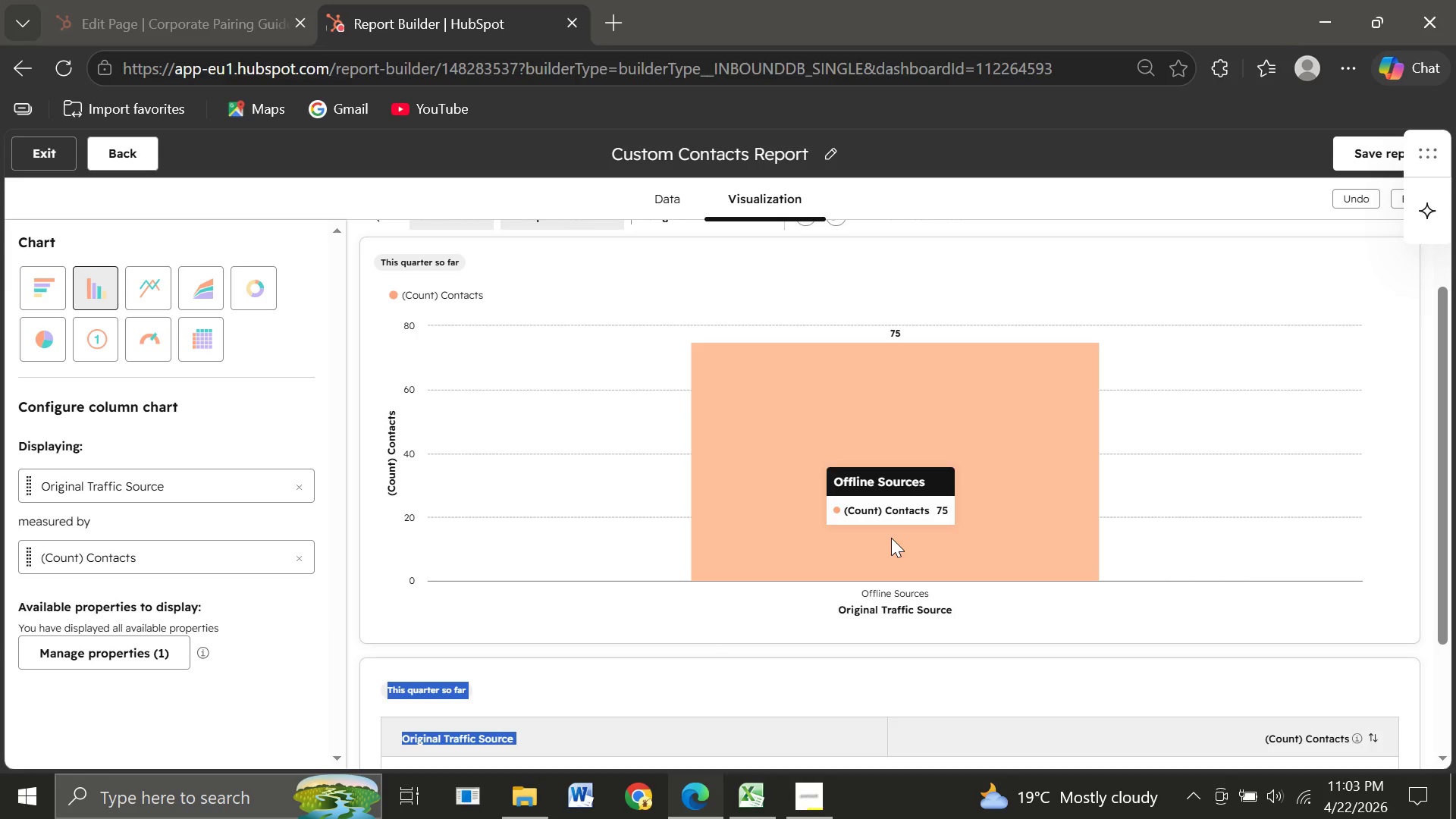 
left_click([523, 708])
 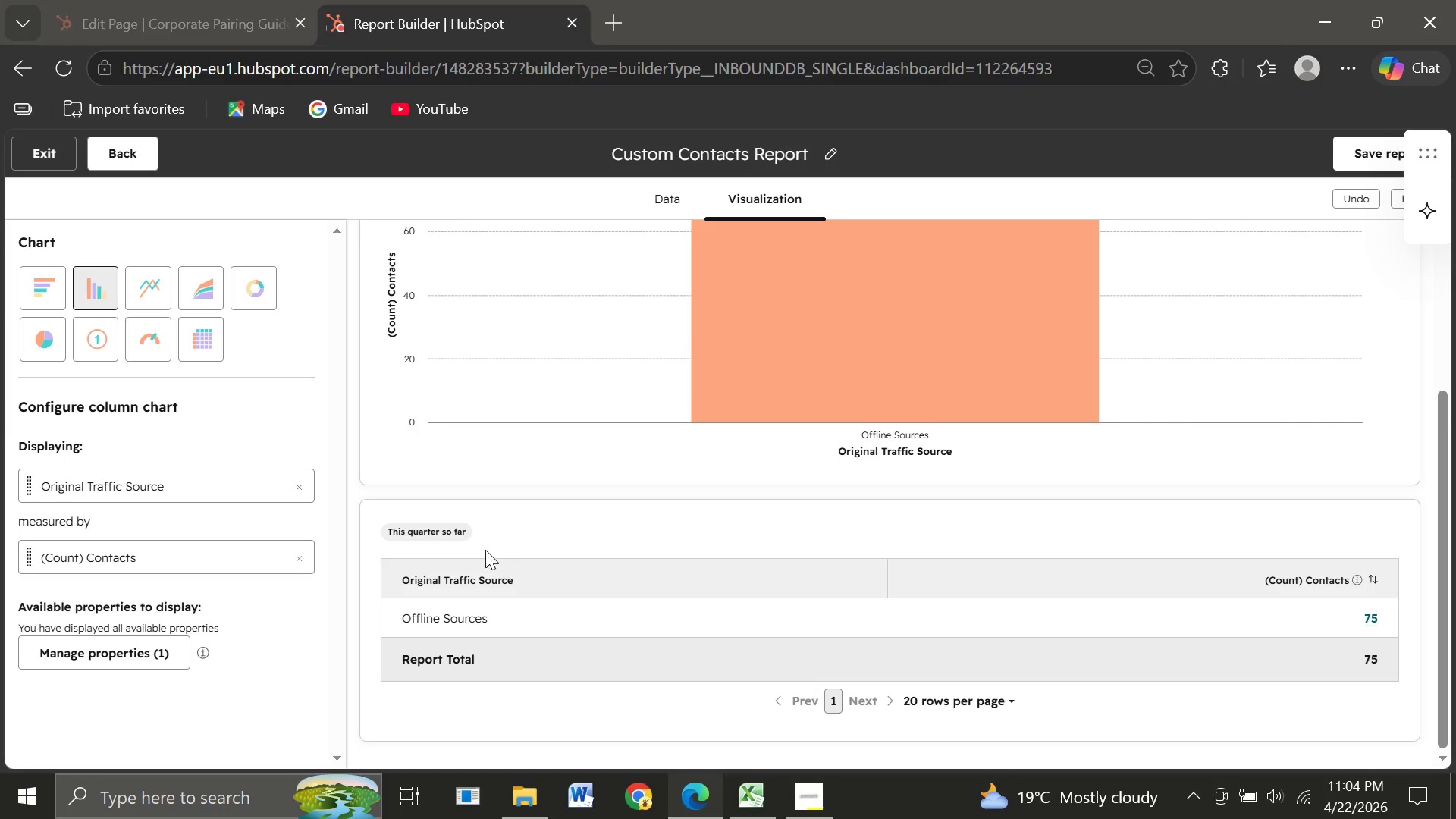 
wait(8.14)
 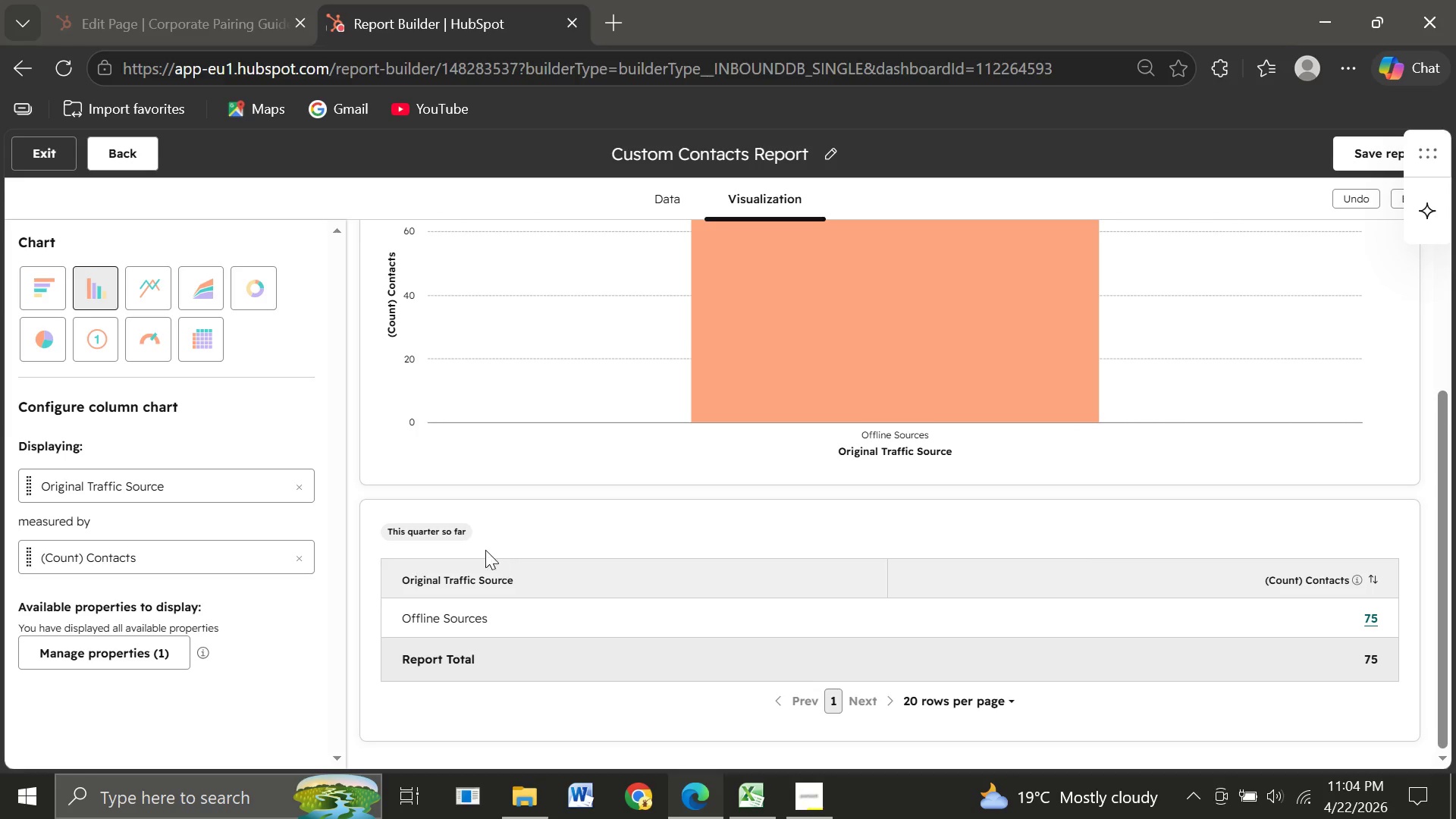 
left_click([412, 532])
 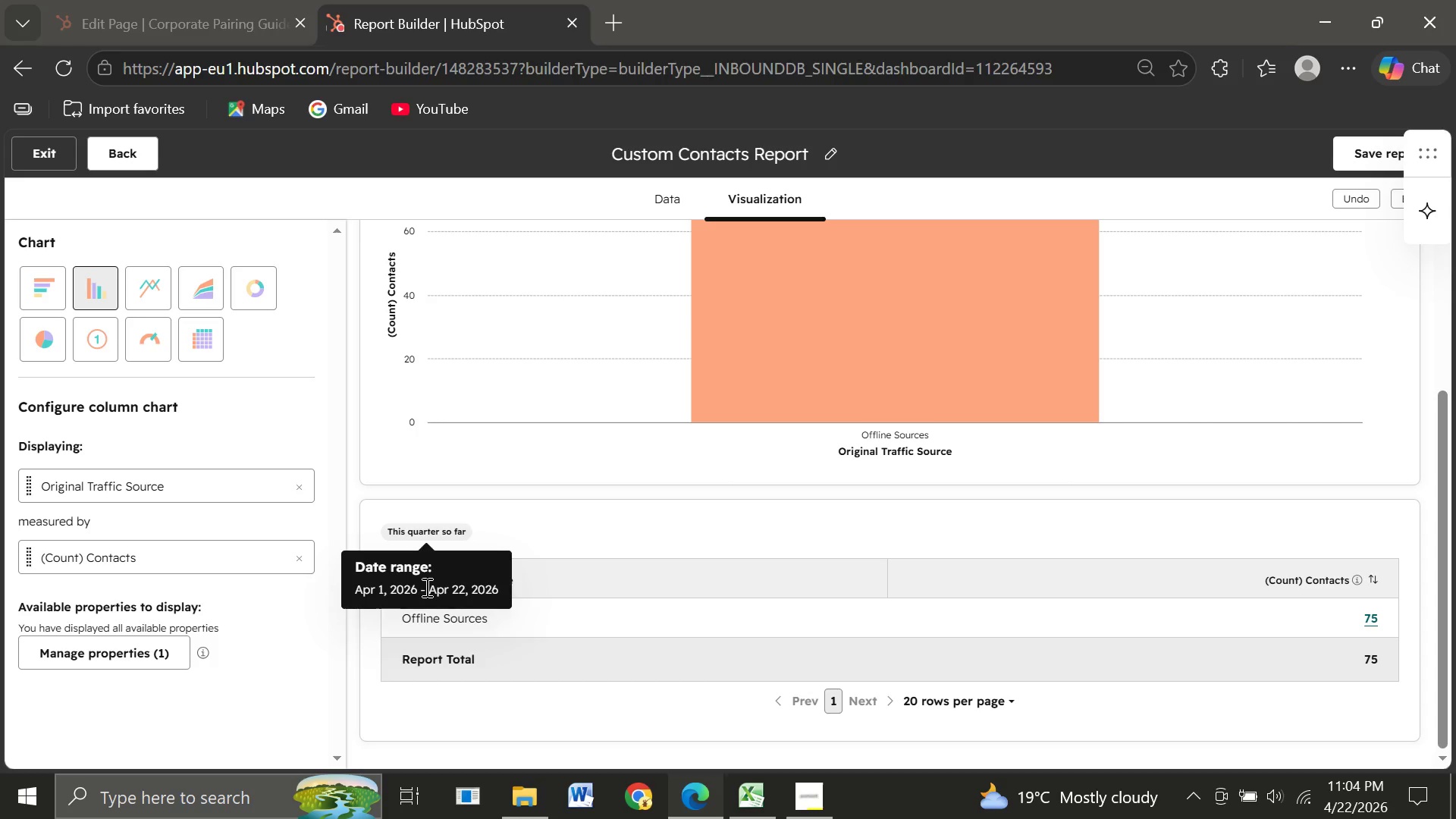 
wait(32.23)
 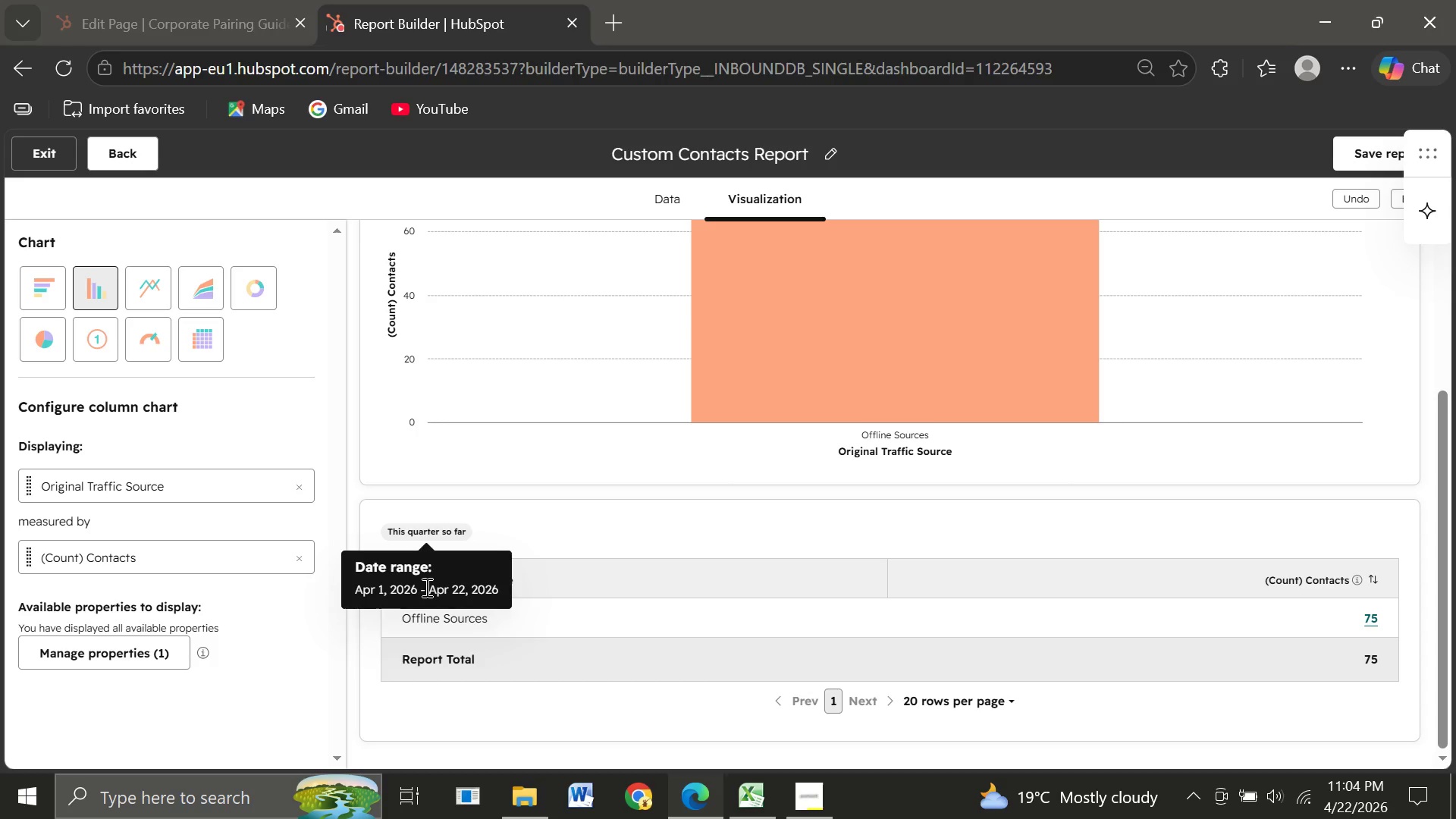 
left_click([425, 587])
 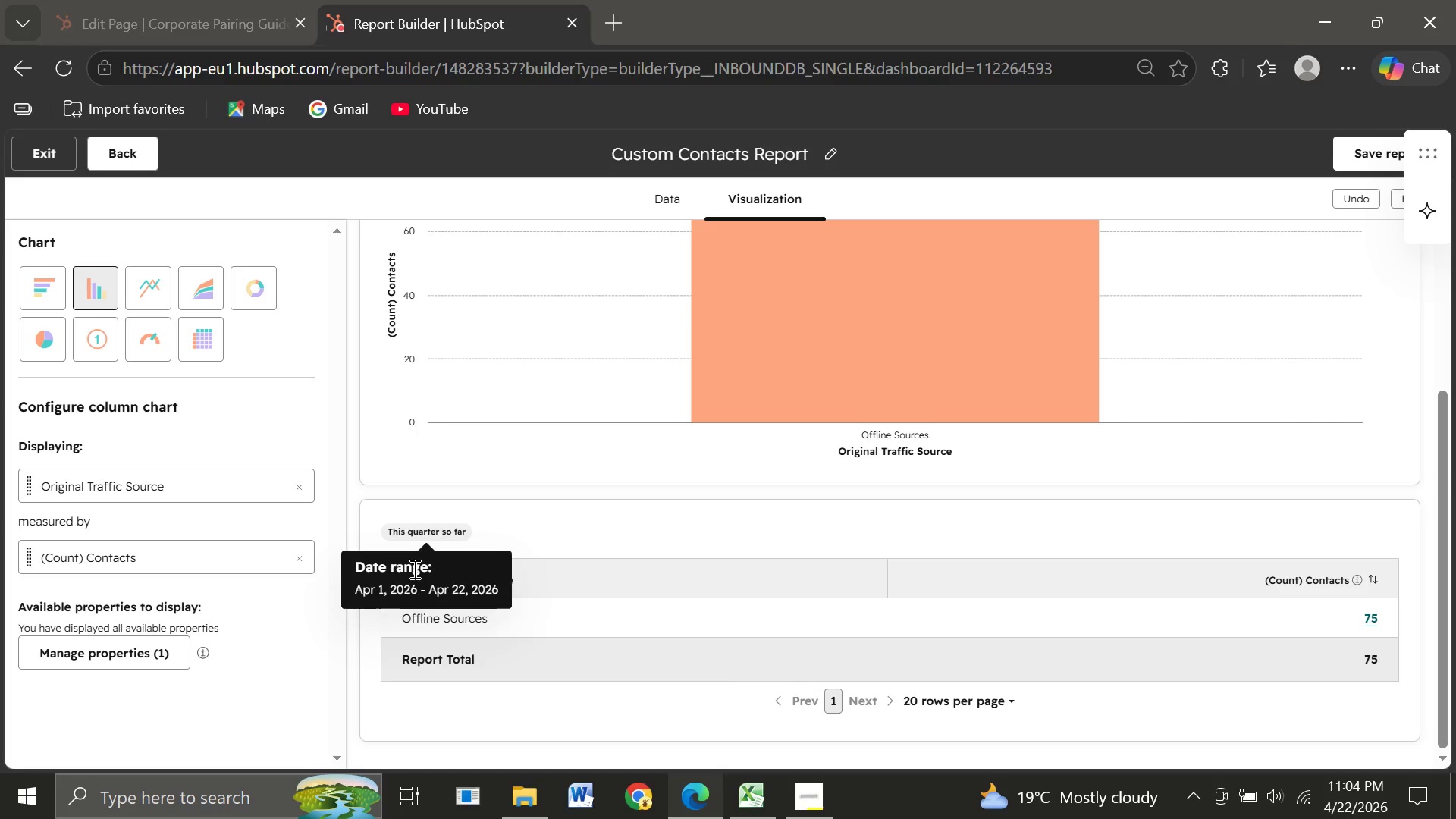 
left_click([413, 569])
 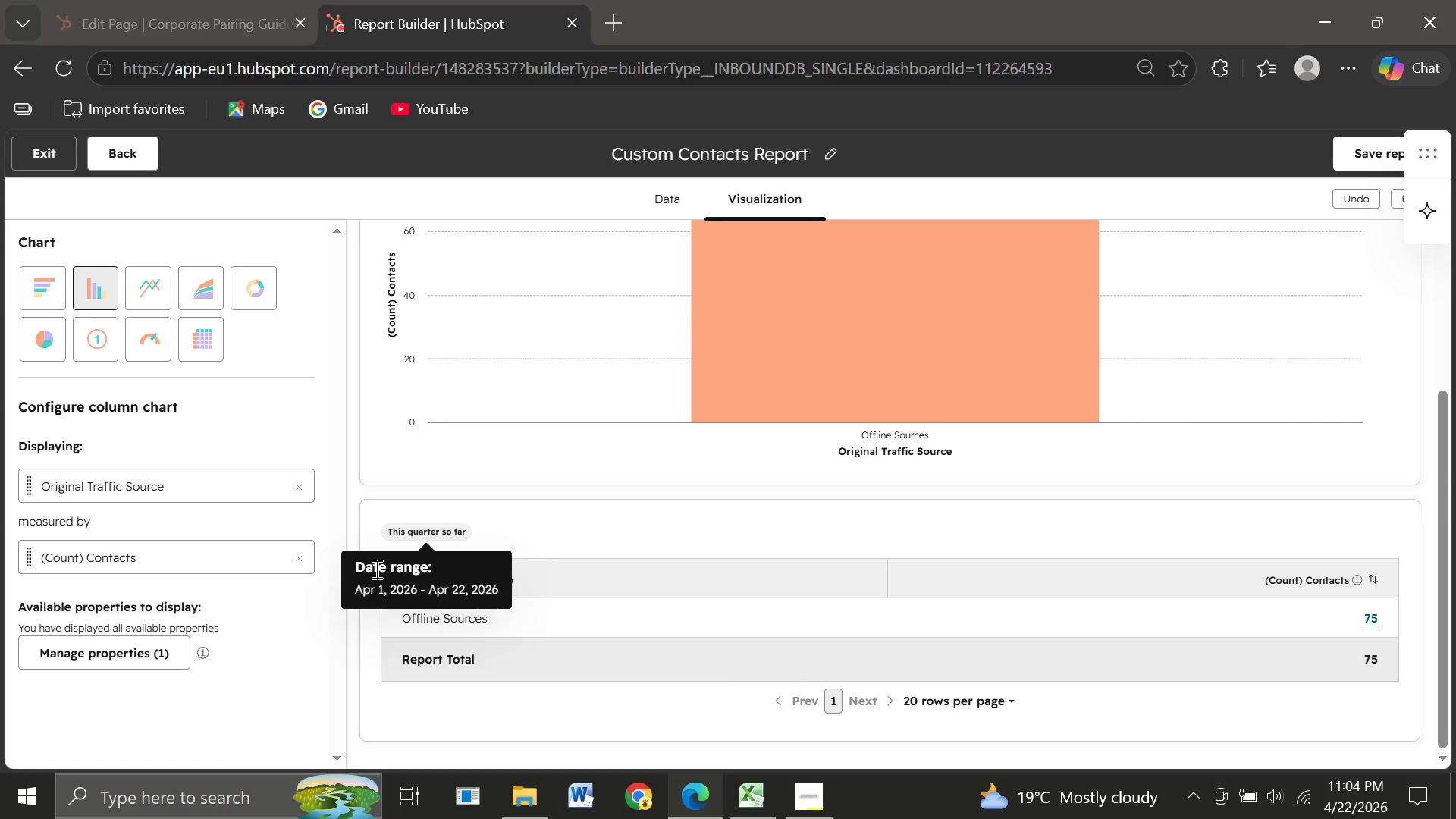 
left_click([375, 569])
 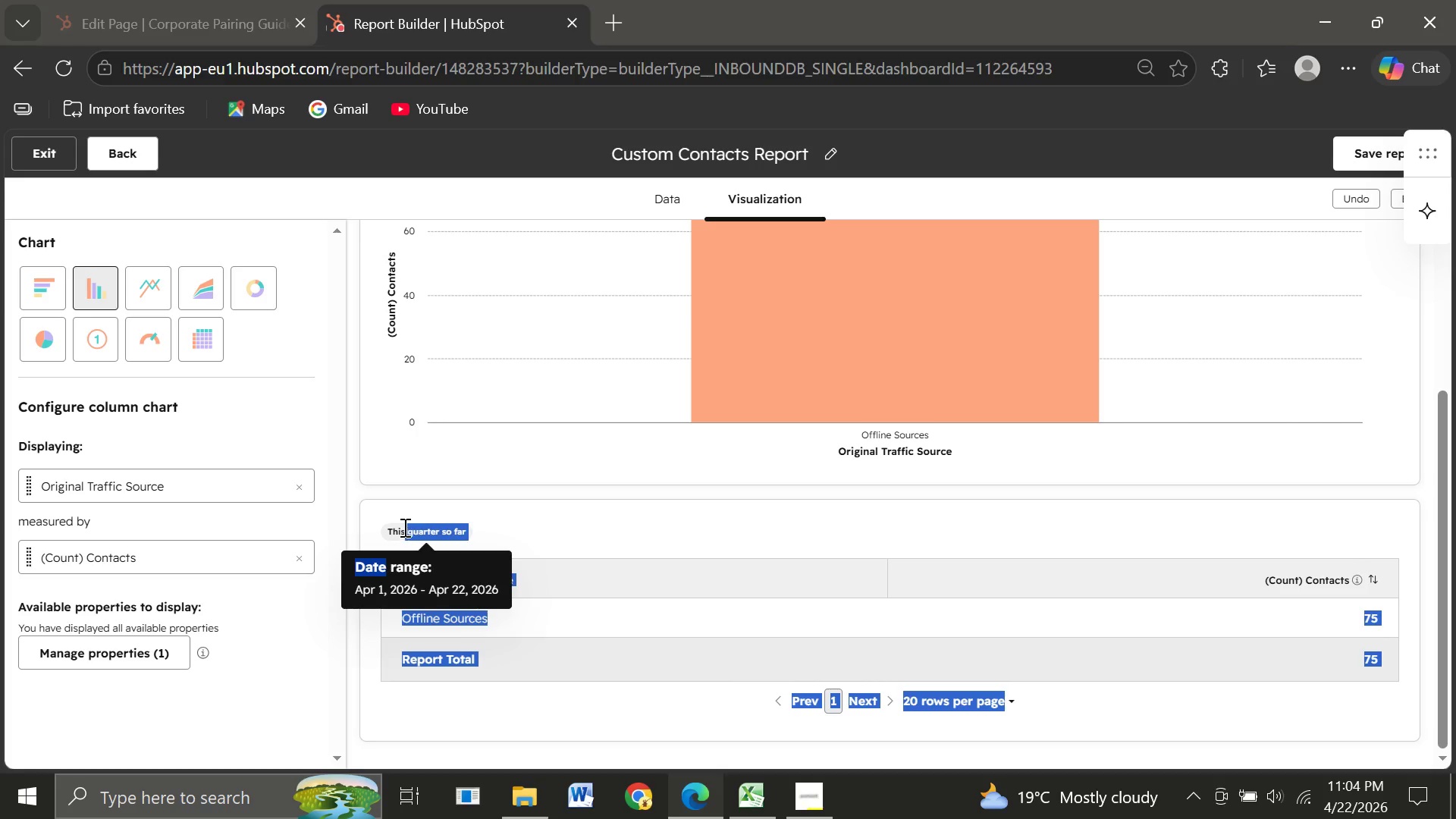 
left_click([397, 530])
 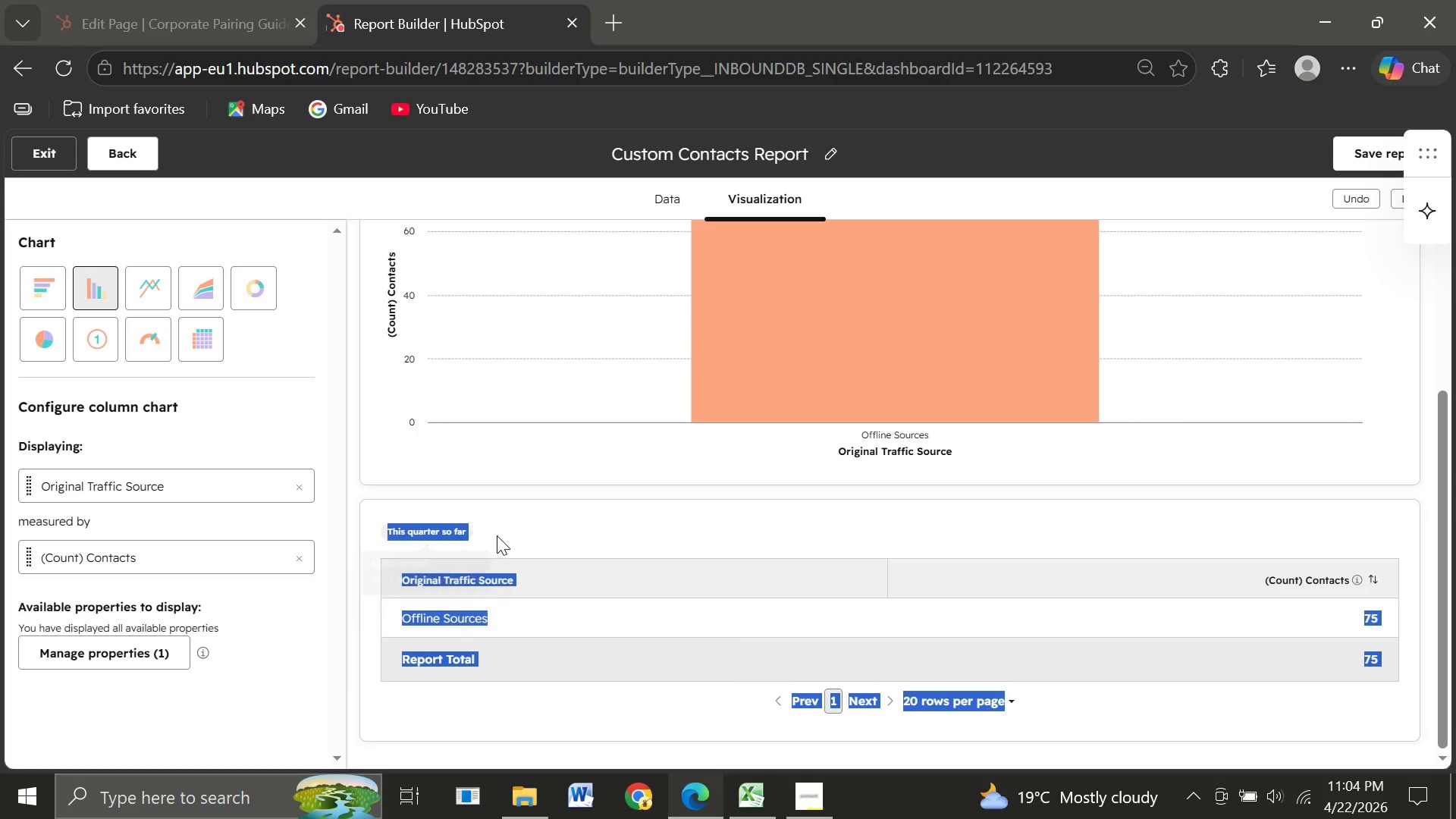 
left_click([497, 535])
 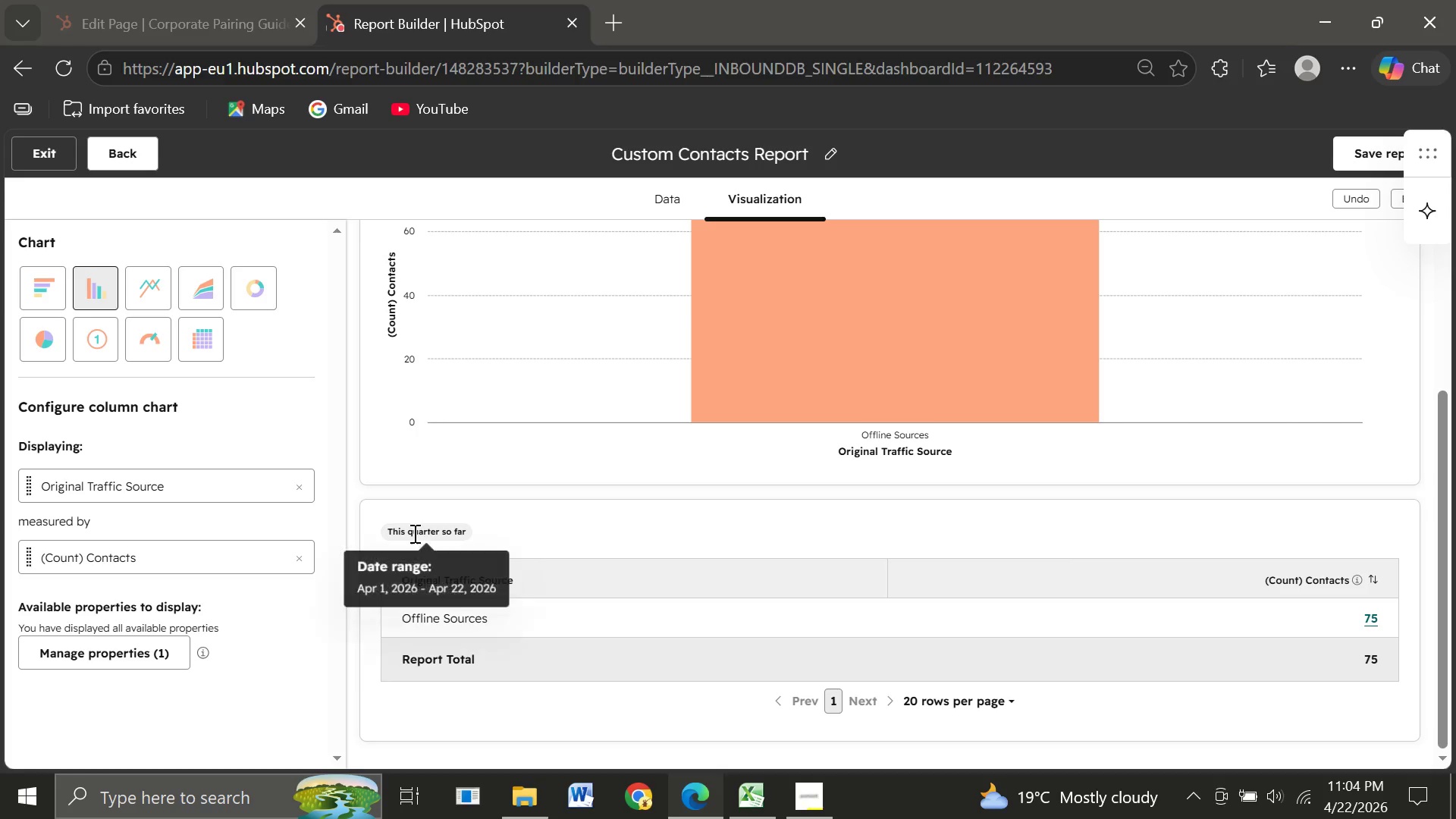 
left_click([413, 533])
 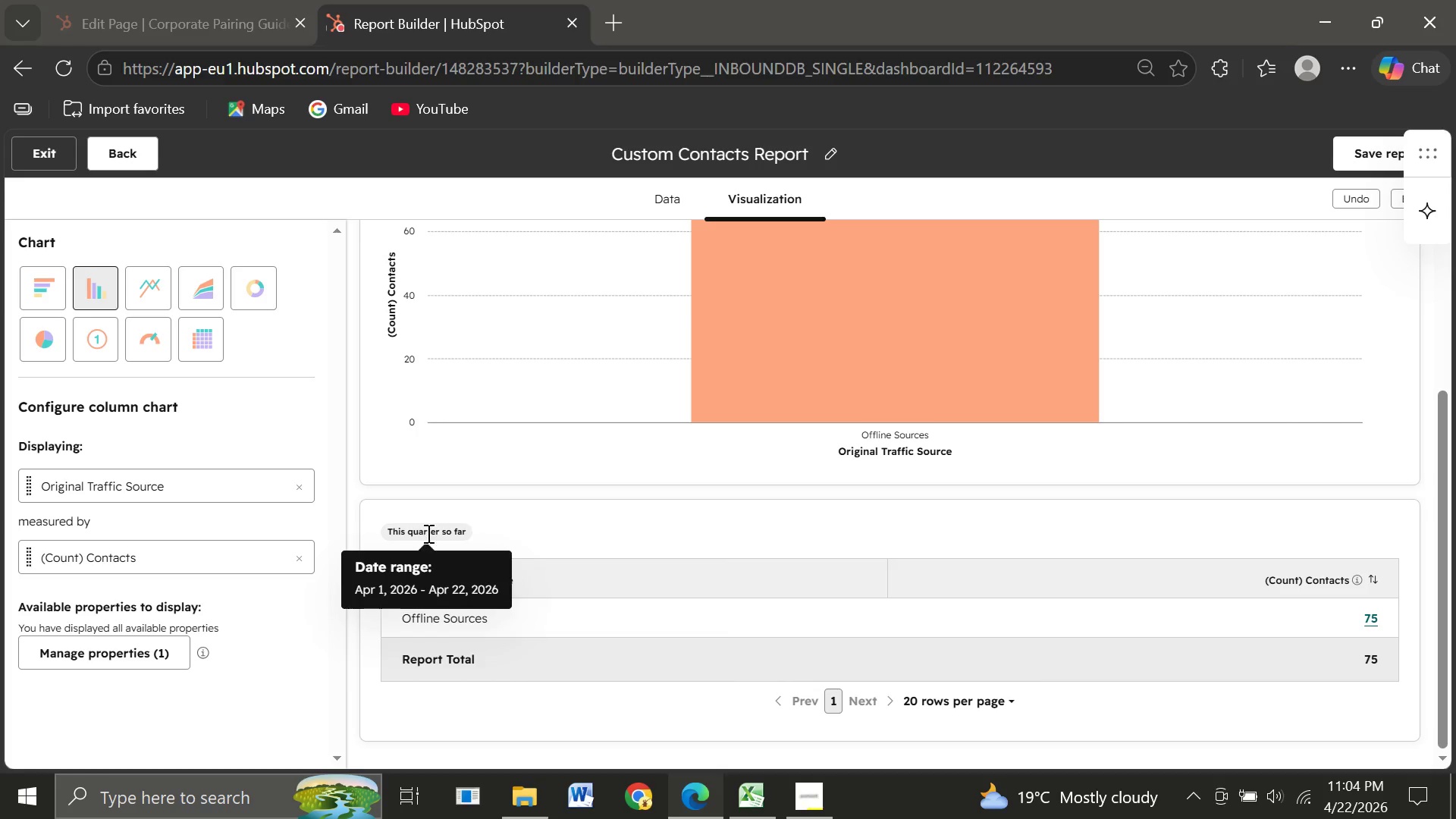 
left_click([430, 533])
 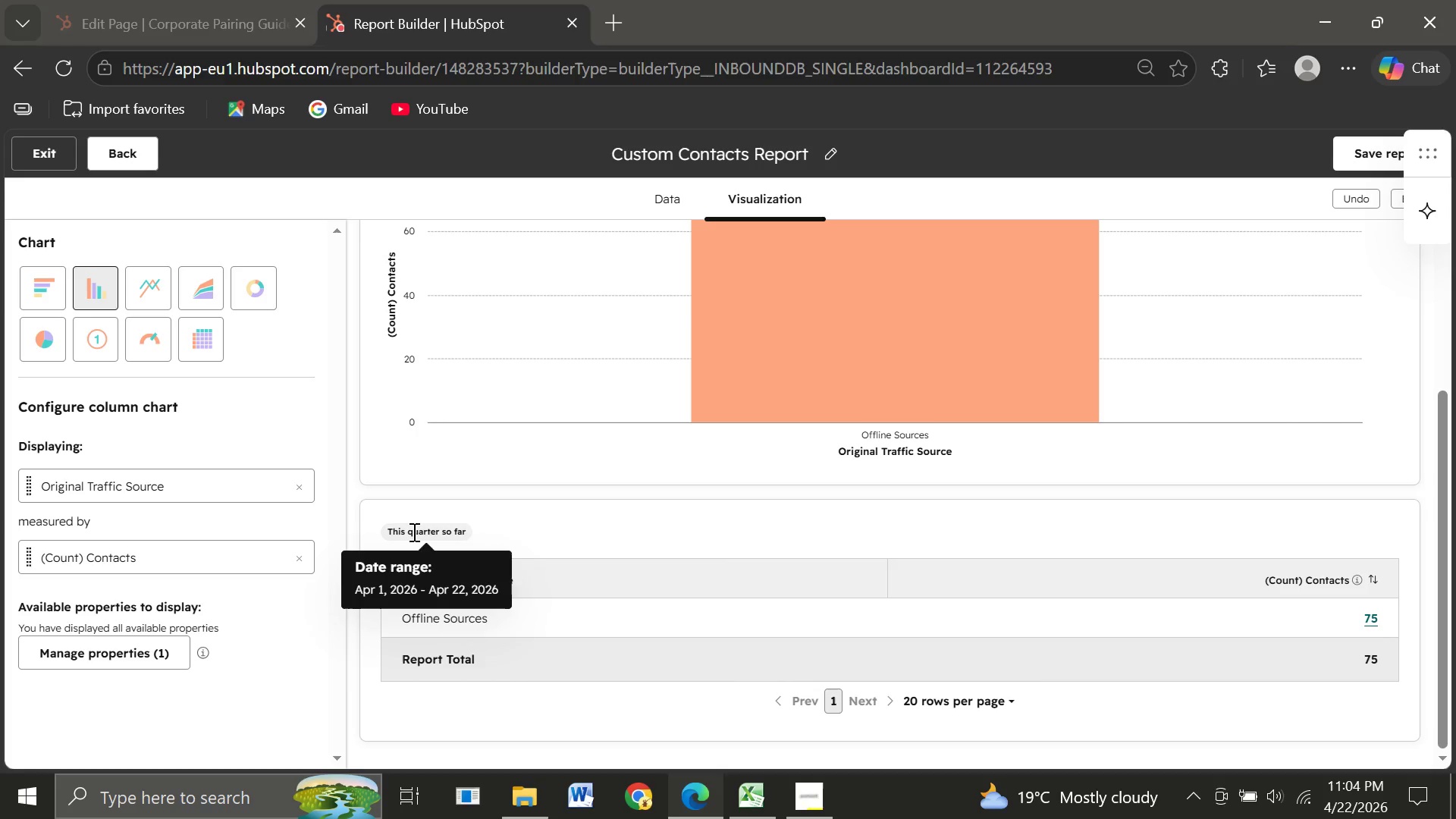 
right_click([413, 532])
 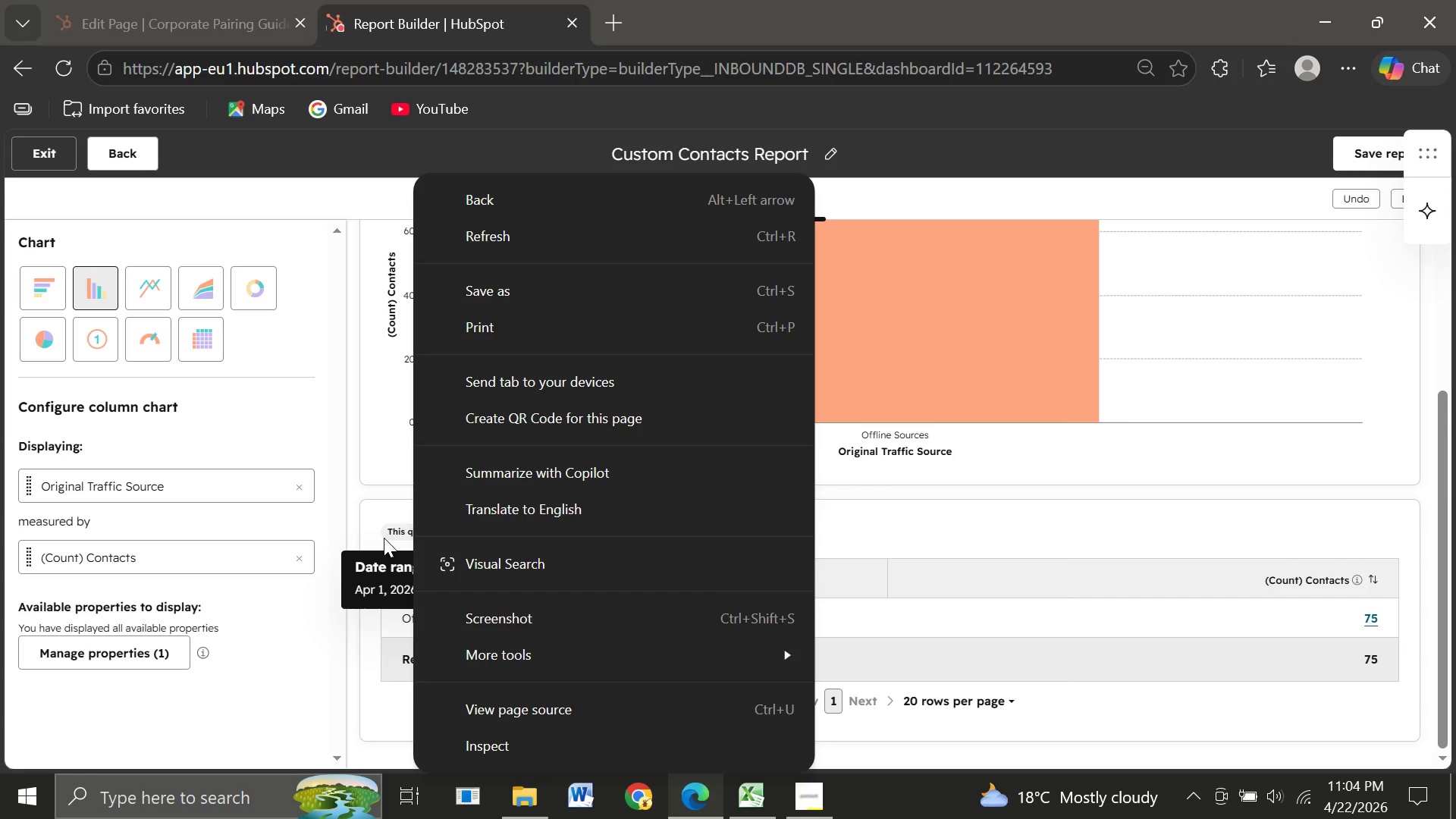 
left_click([384, 538])
 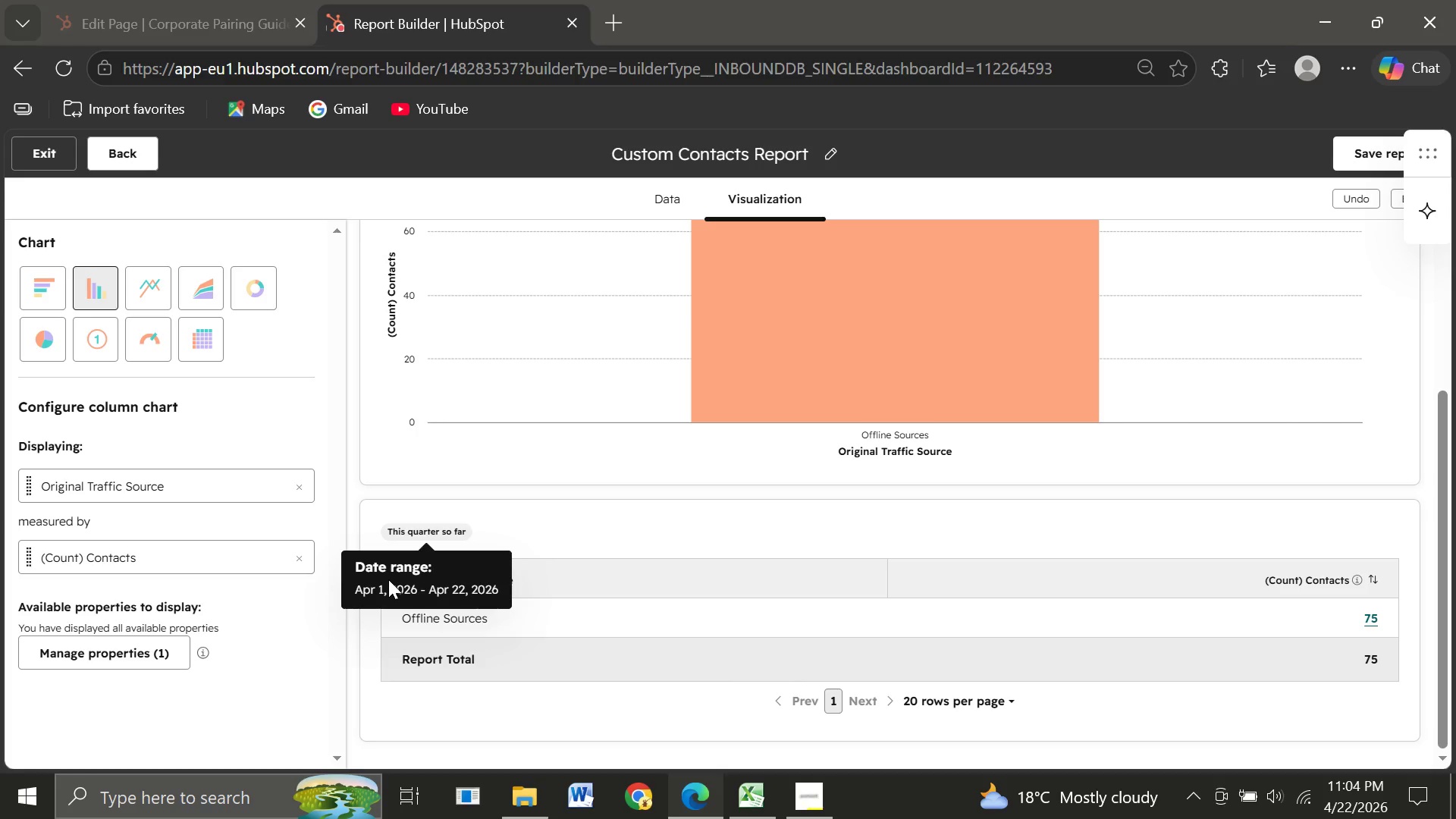 
double_click([388, 579])
 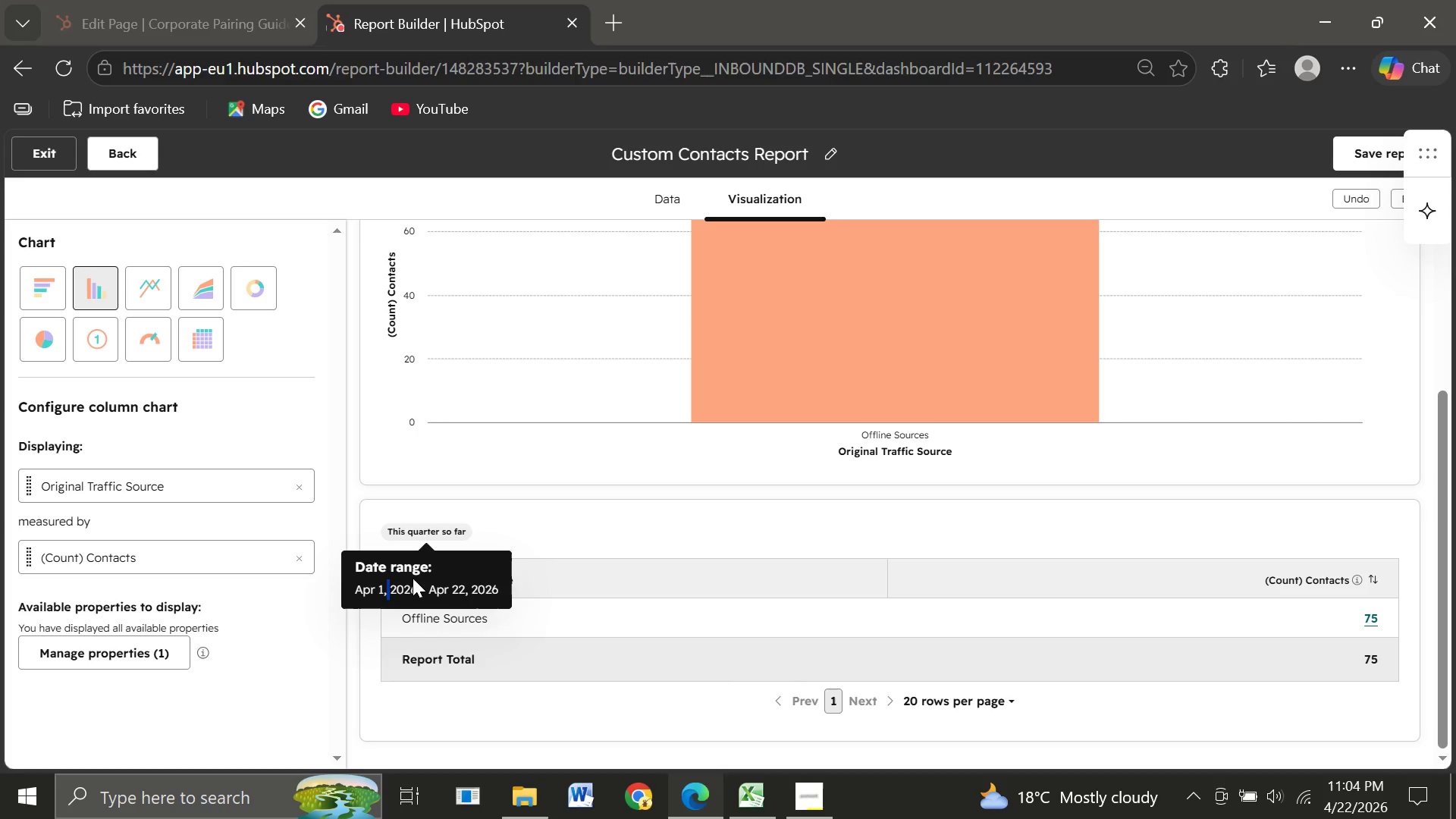 
left_click([413, 578])
 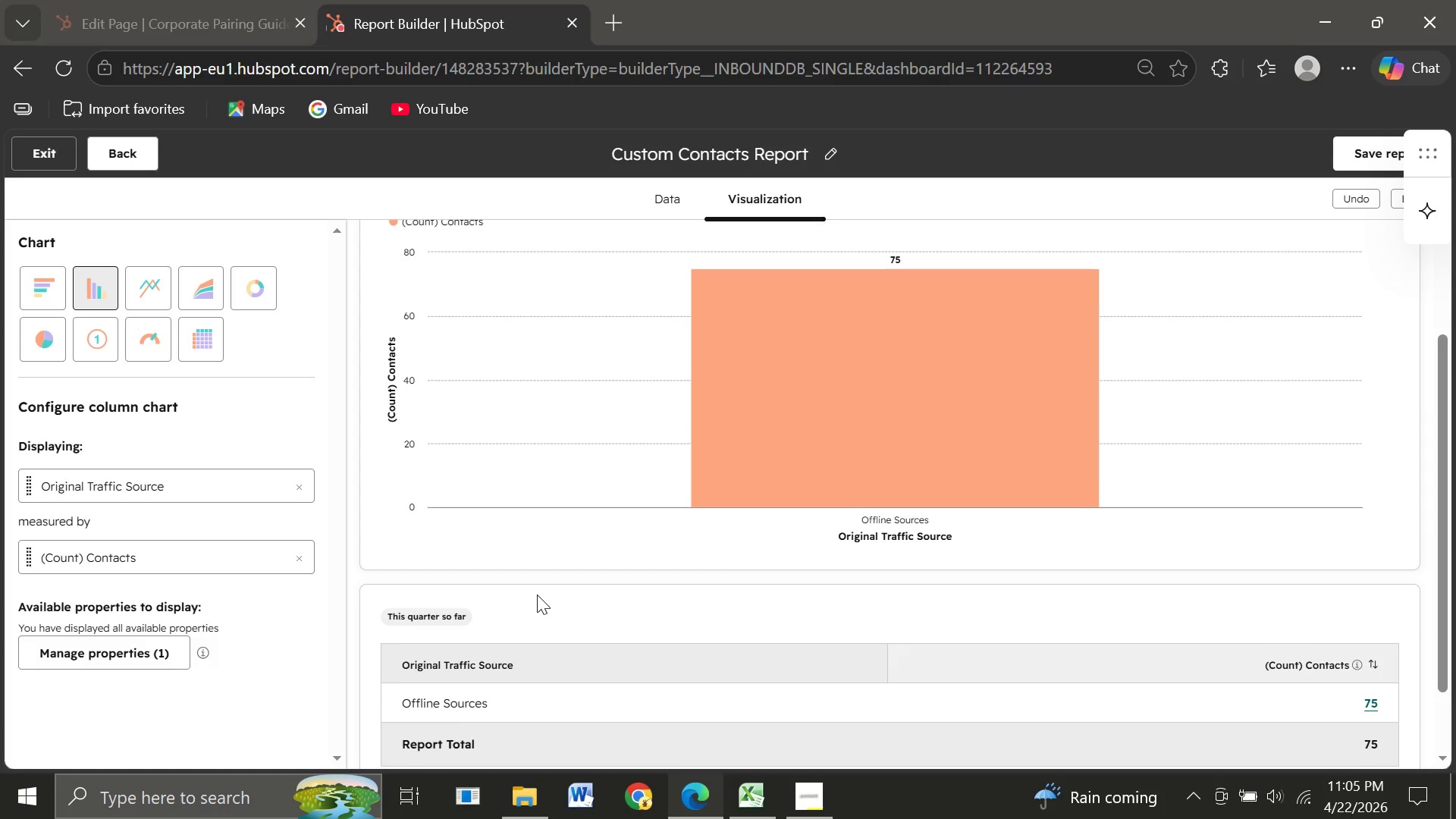 
wait(66.09)
 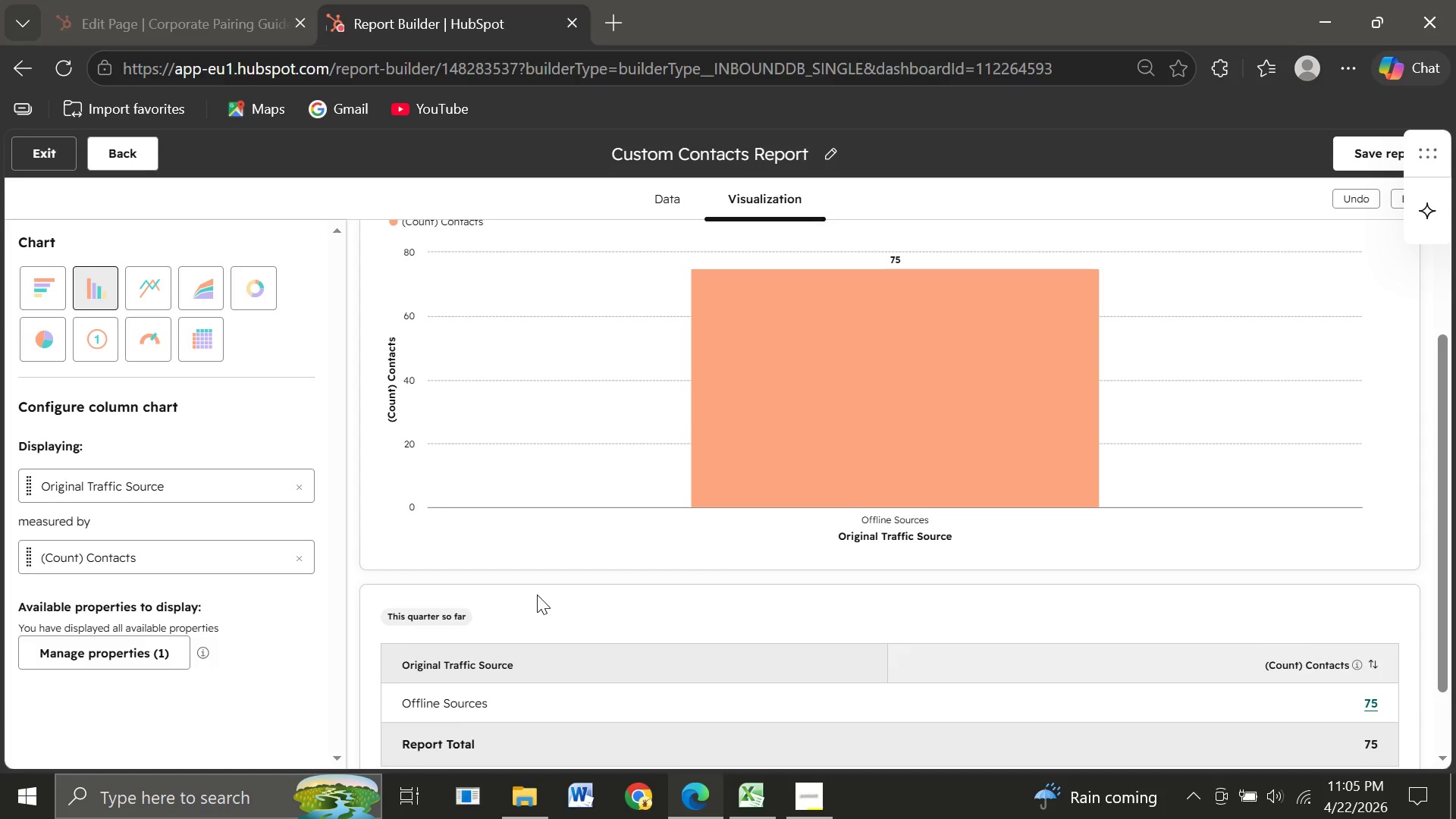 
left_click([590, 290])
 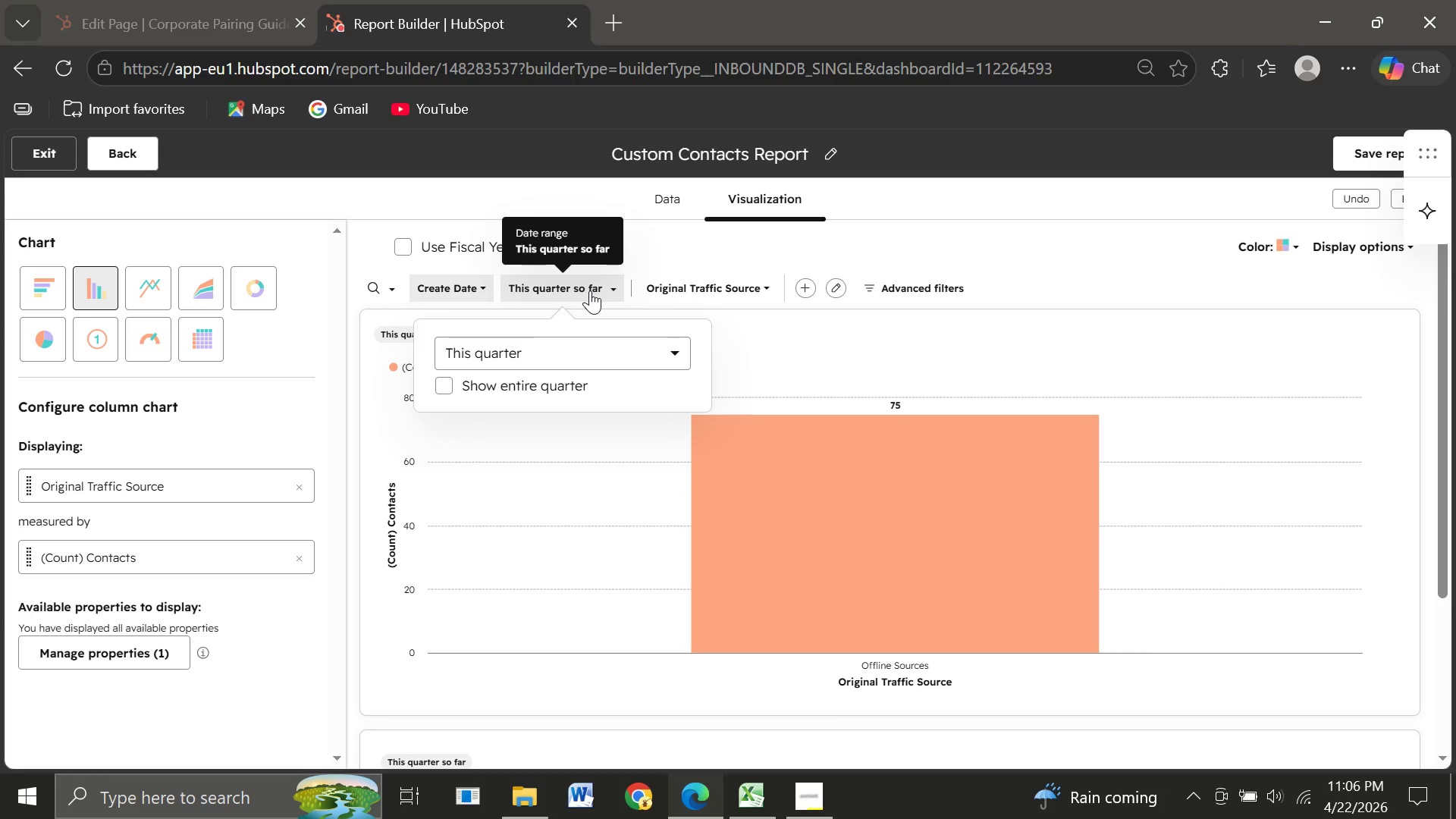 
wait(11.73)
 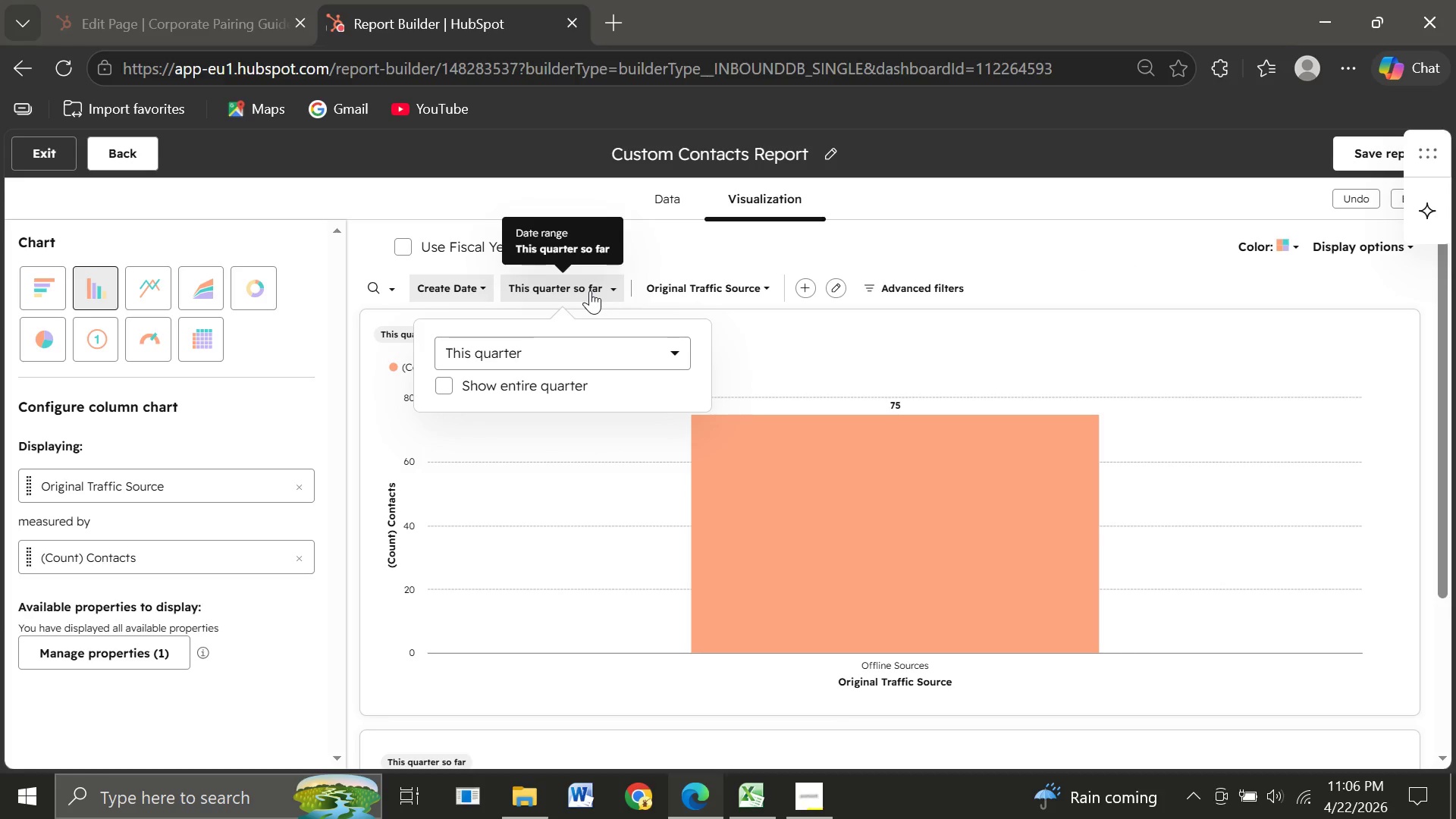 
mouse_move([582, 288])
 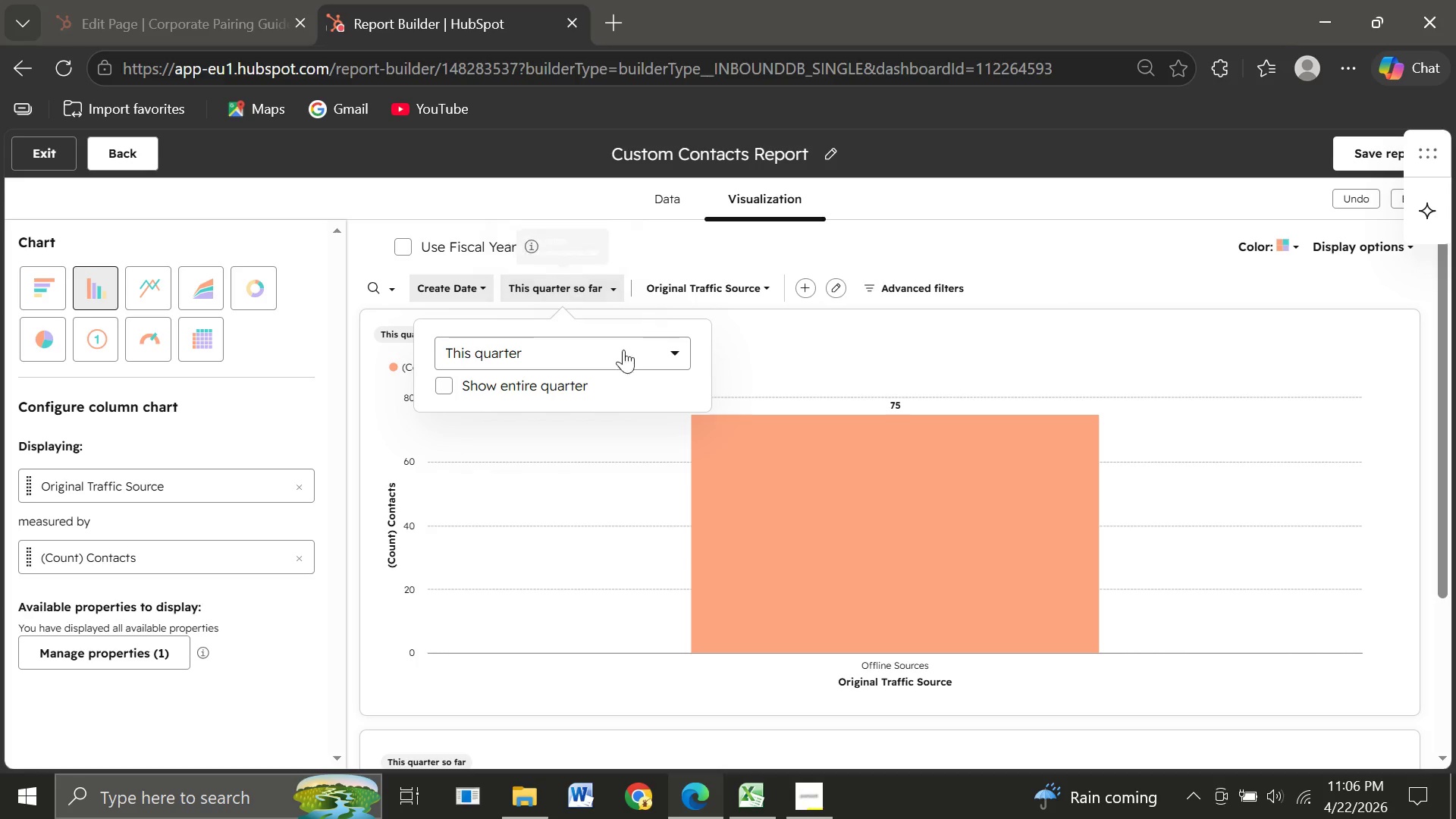 
left_click([520, 451])
 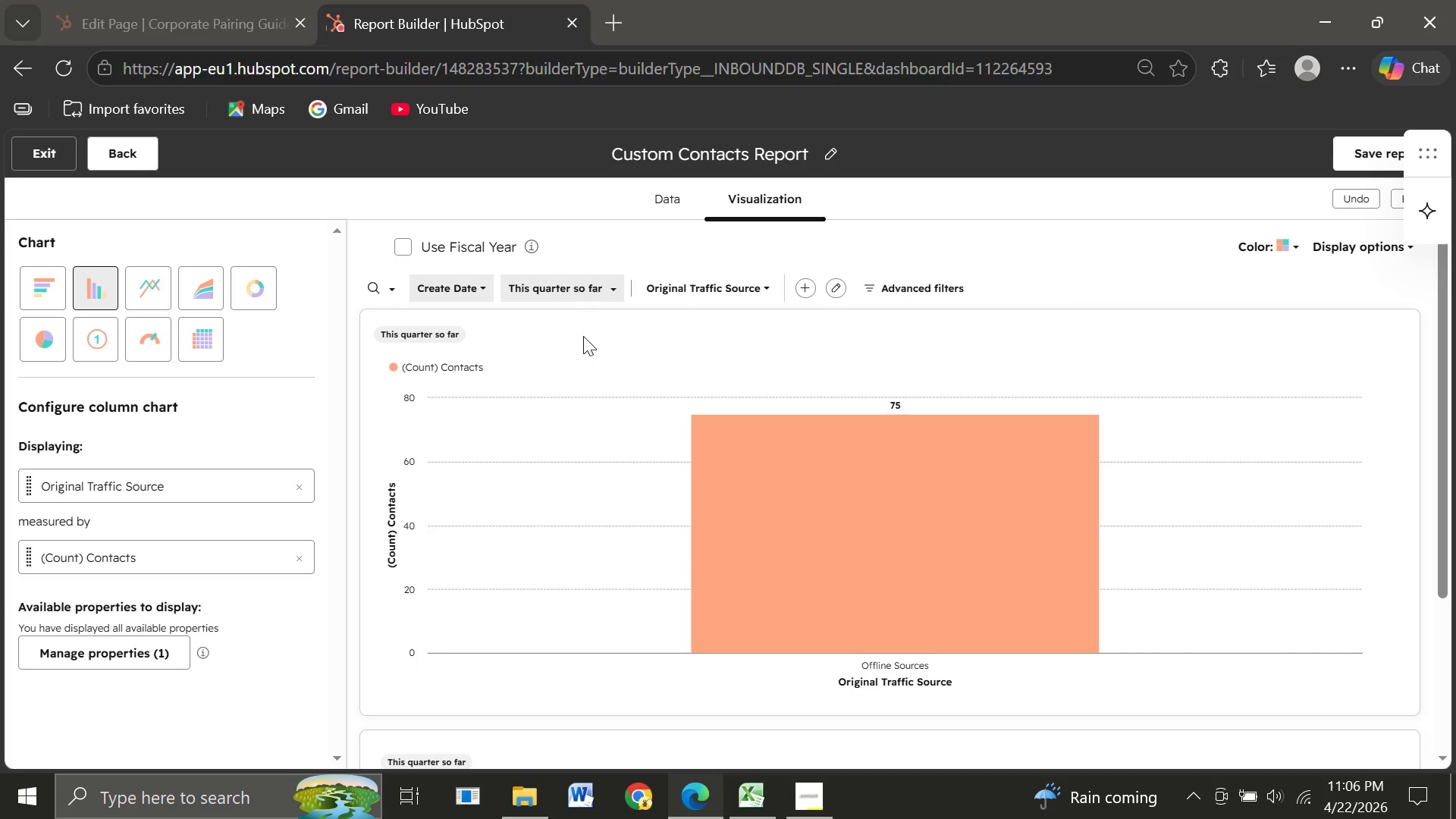 
mouse_move([611, 287])
 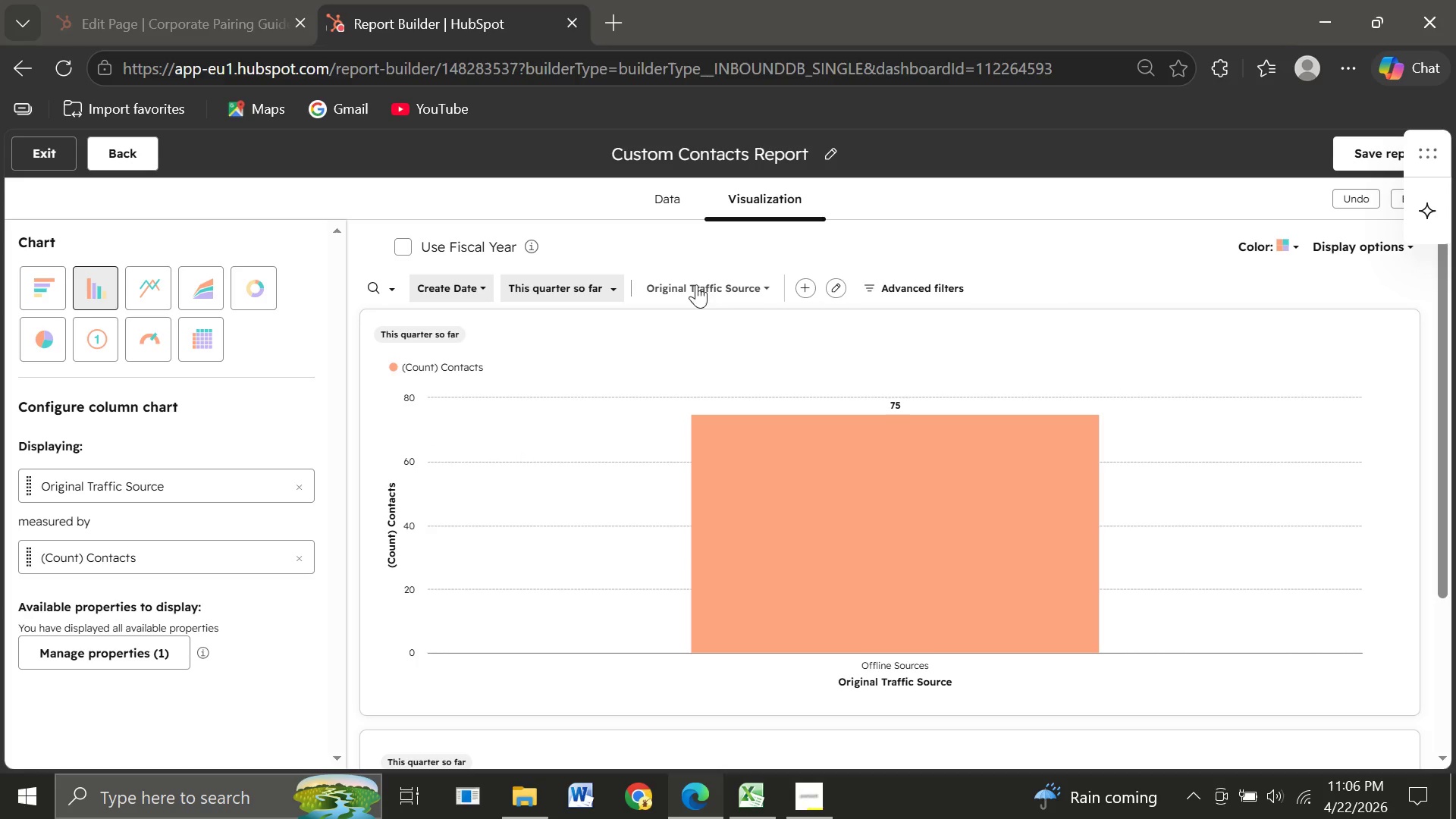 
wait(7.41)
 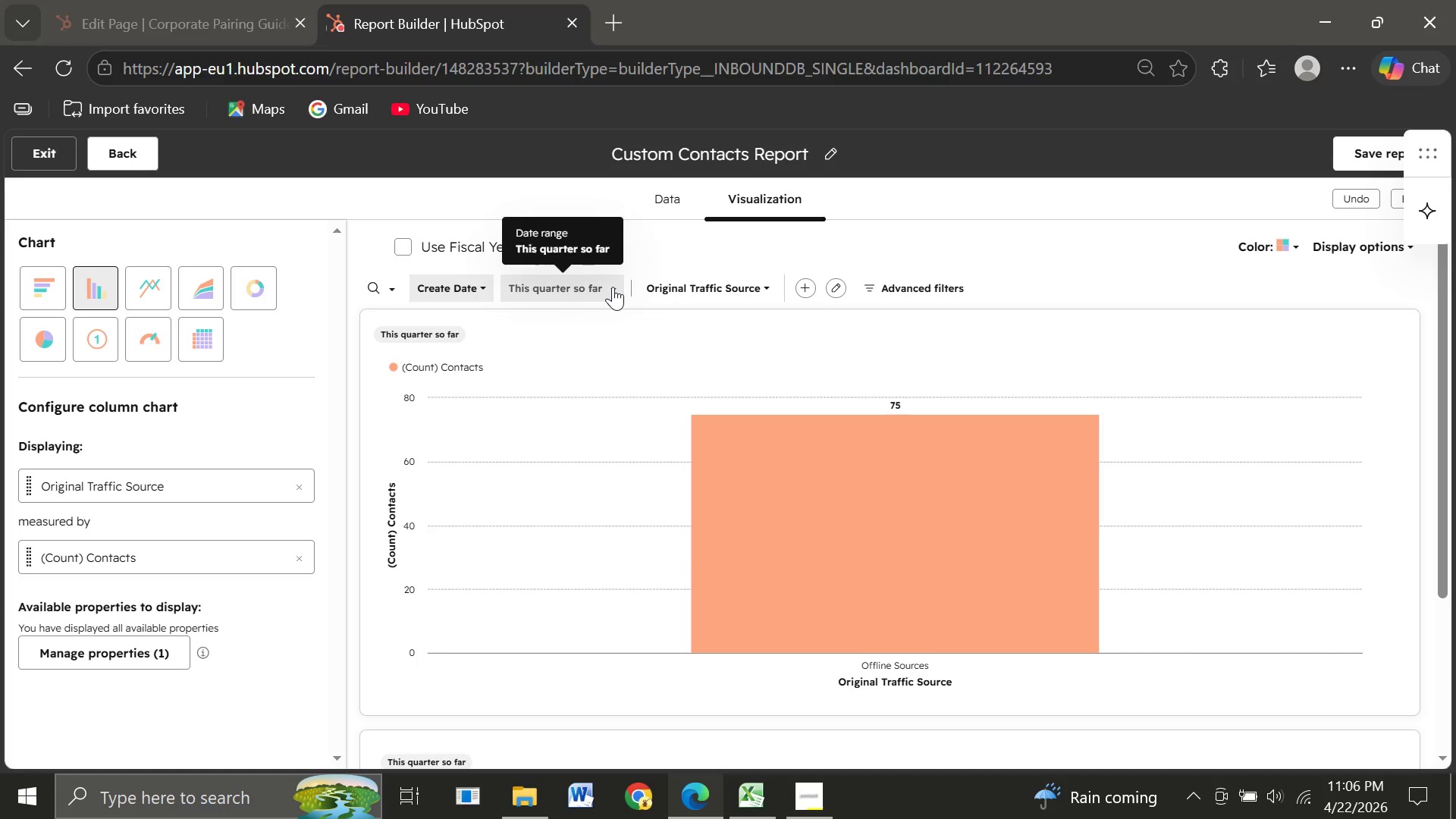 
left_click([913, 288])
 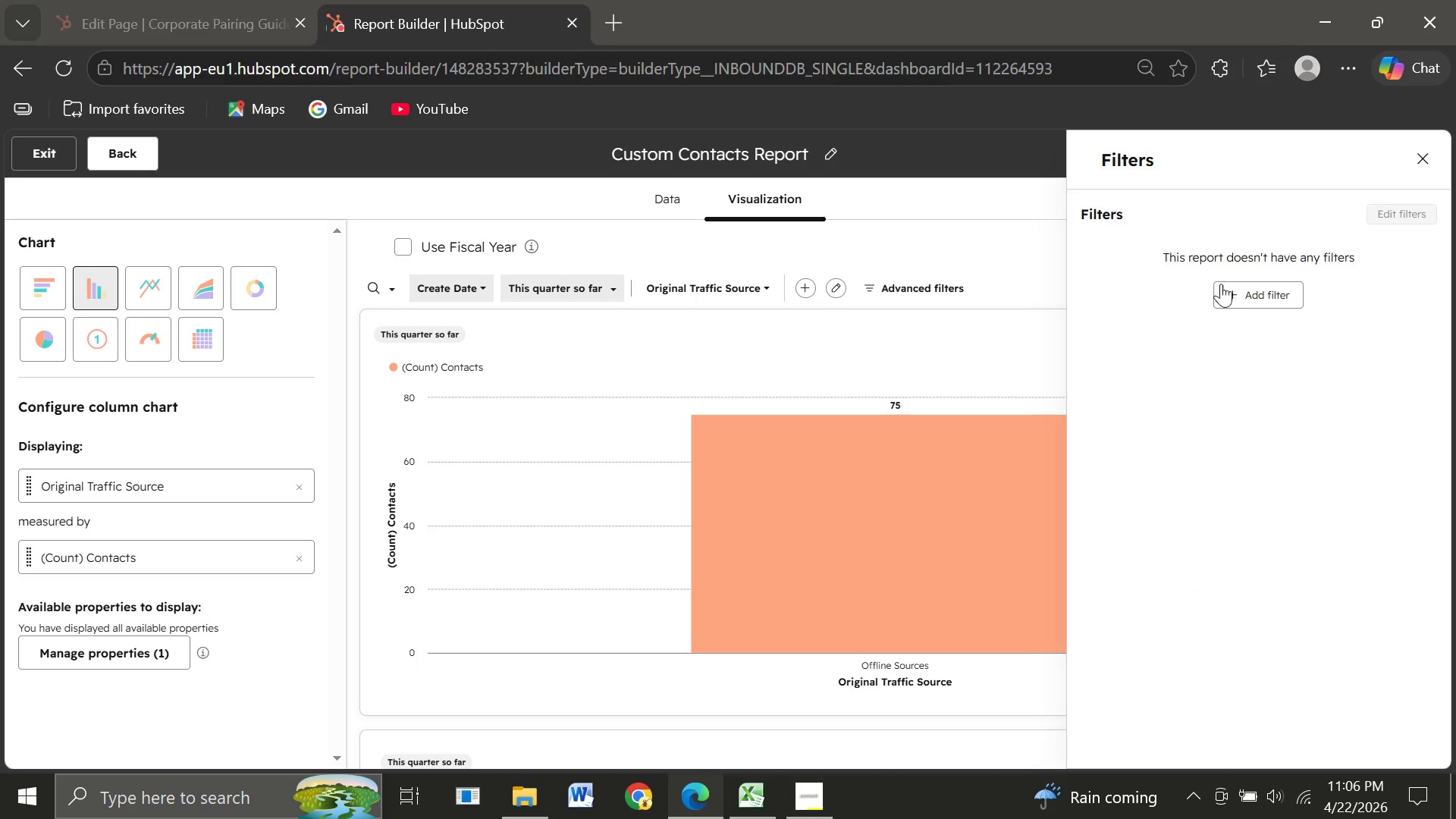 
left_click([1241, 297])
 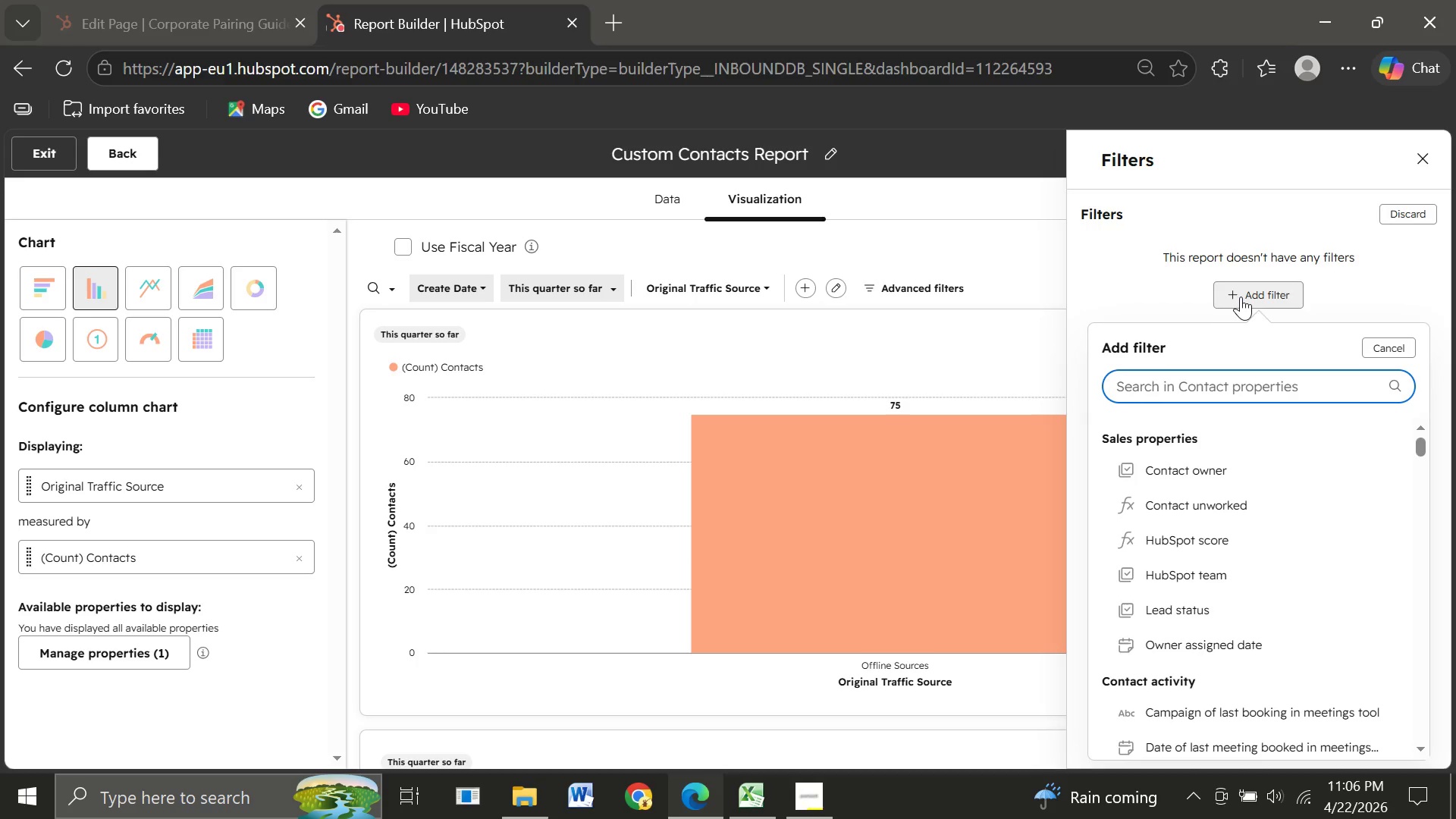 
wait(11.67)
 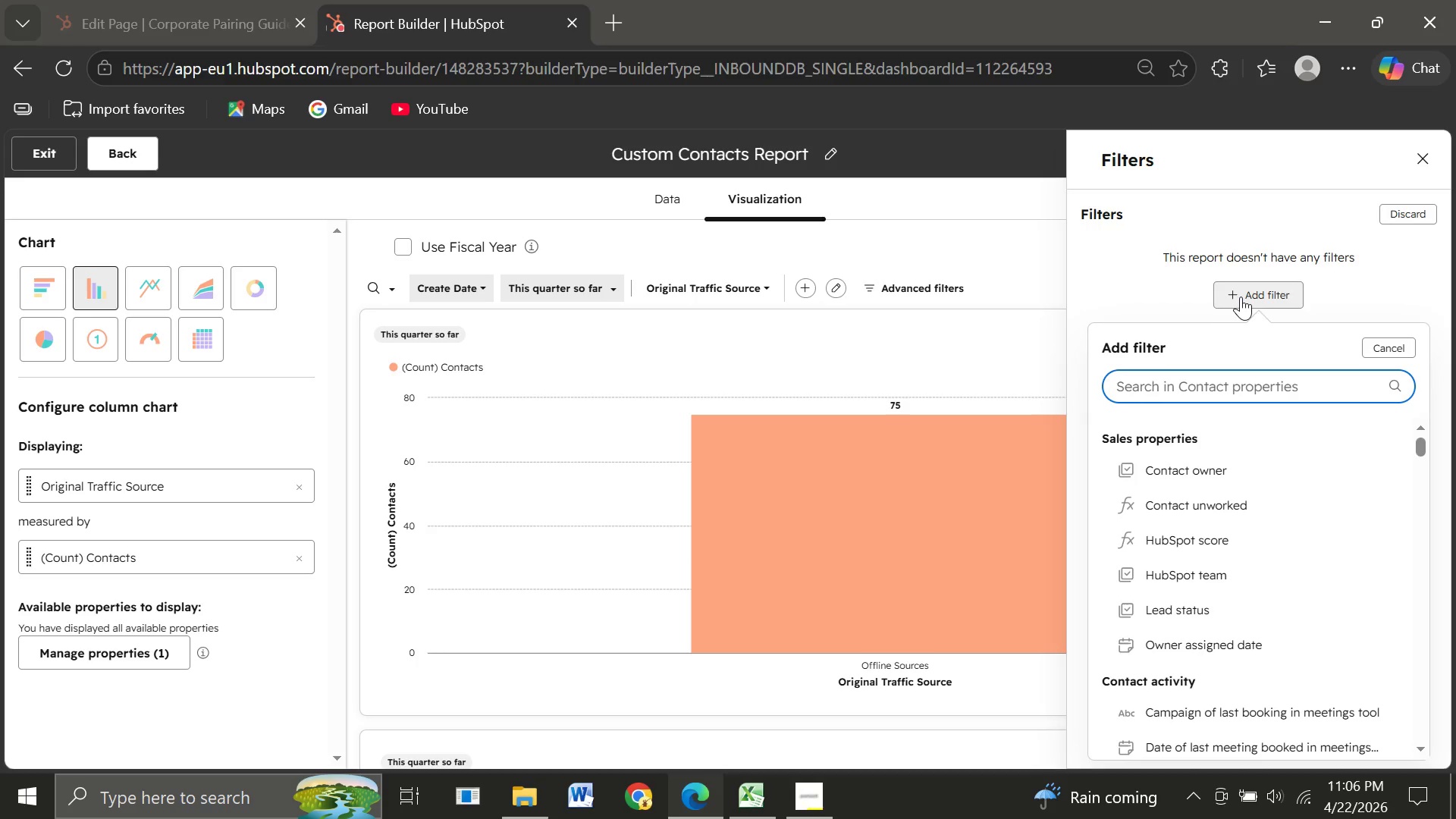 
type(Creat)
 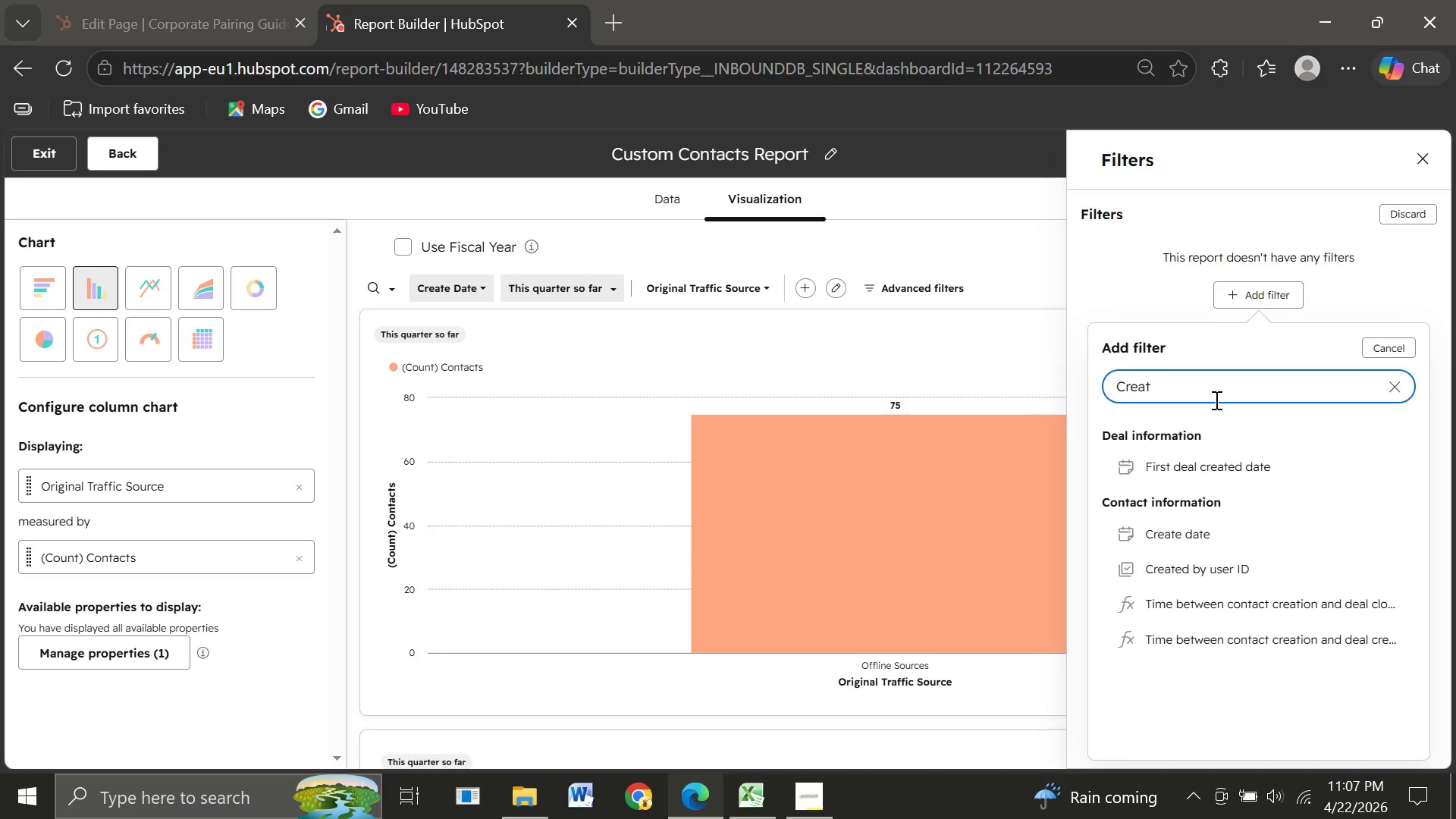 
wait(18.22)
 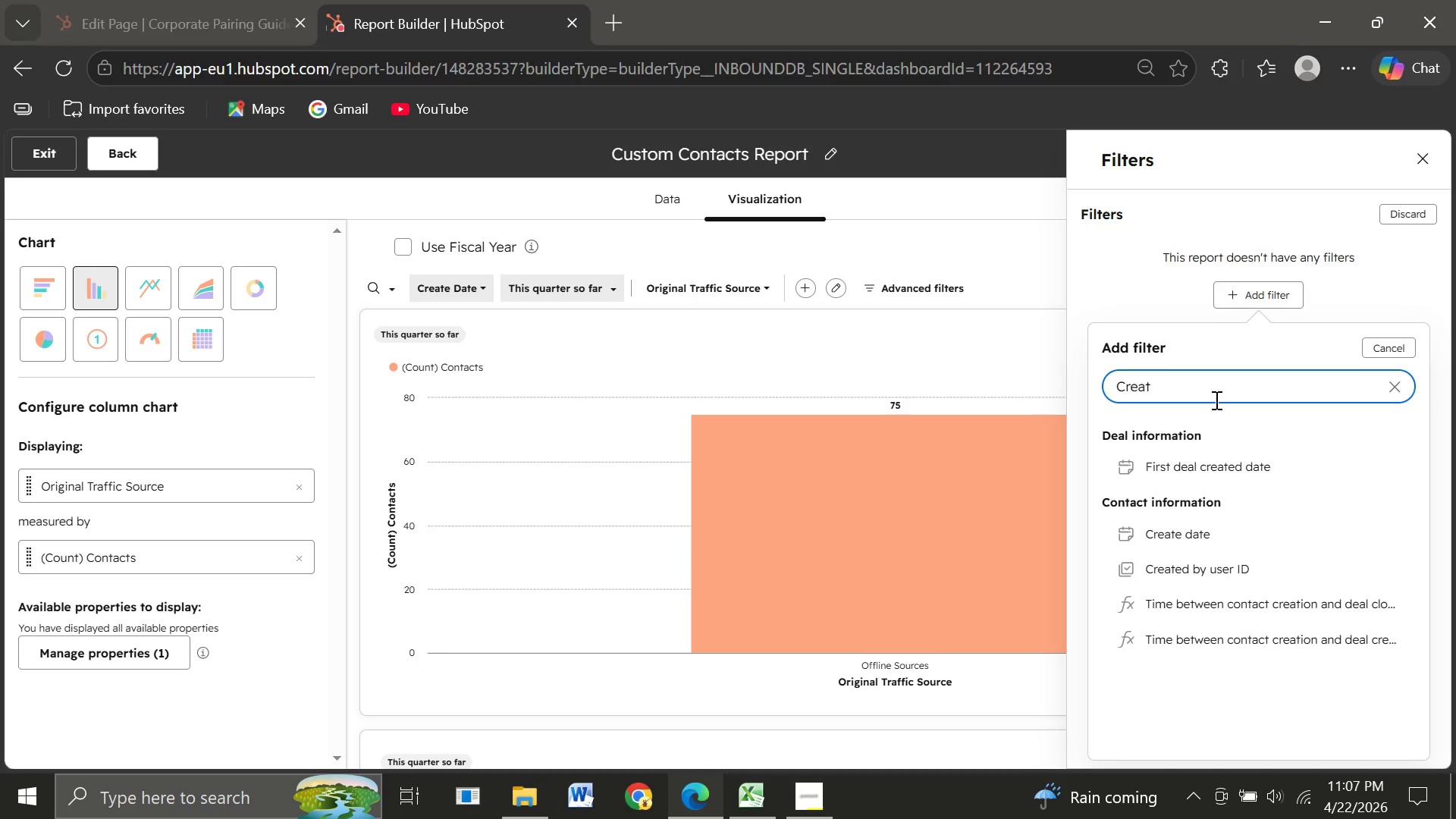 
key(Backspace)
 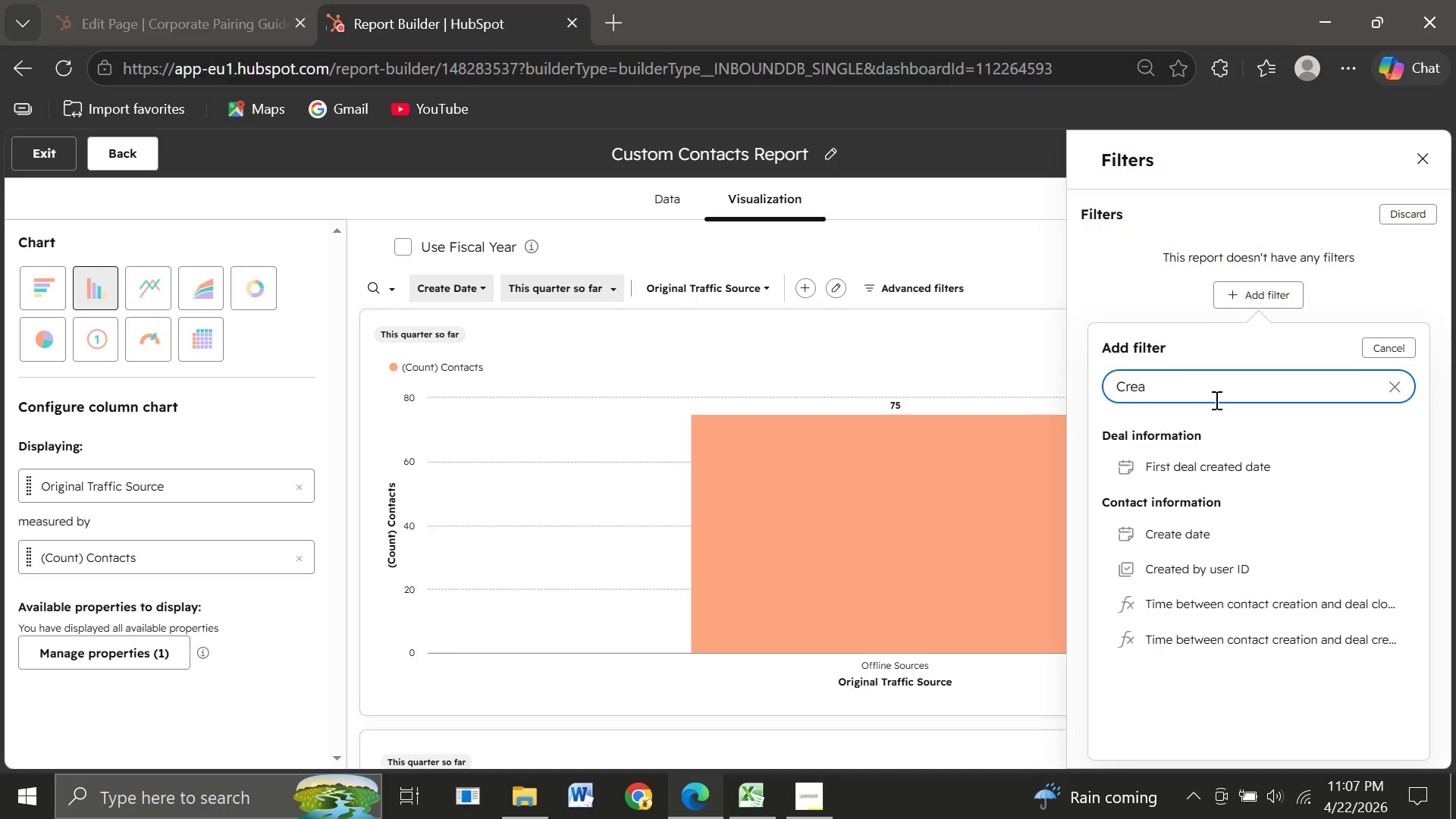 
key(Backspace)
 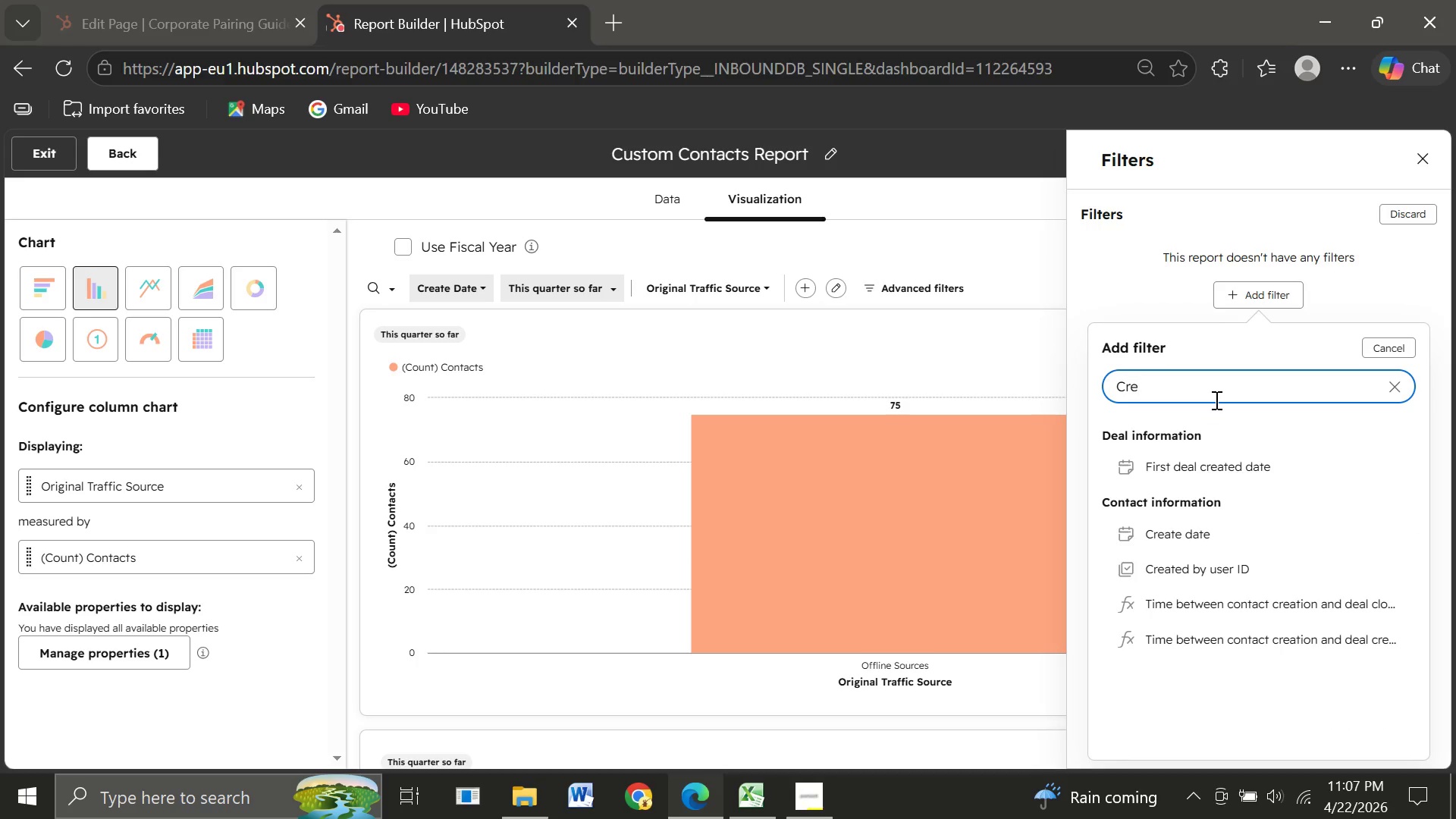 
wait(5.22)
 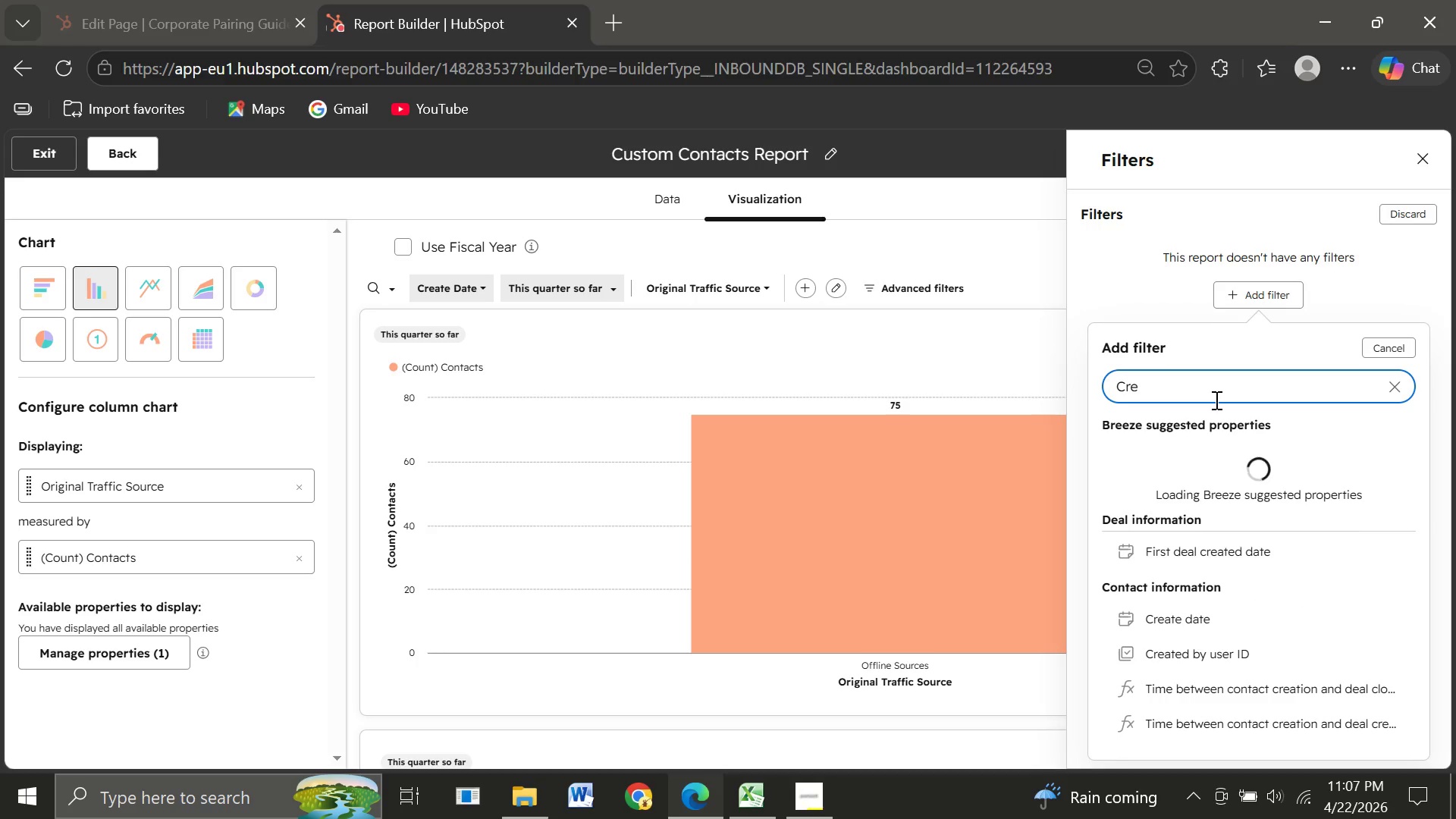 
key(Backspace)
key(Backspace)
key(Backspace)
type(This)
 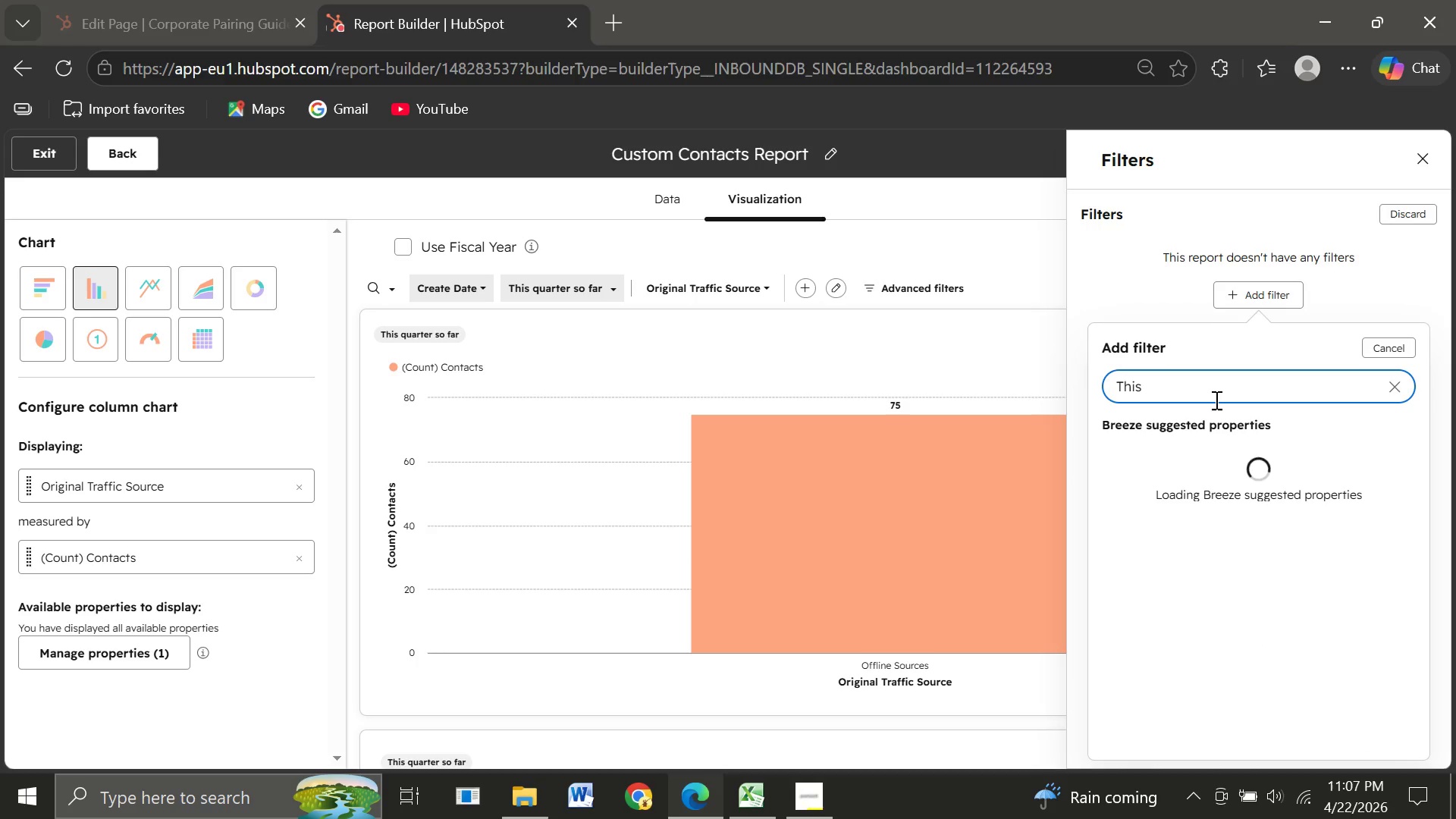 
key(Backspace)
 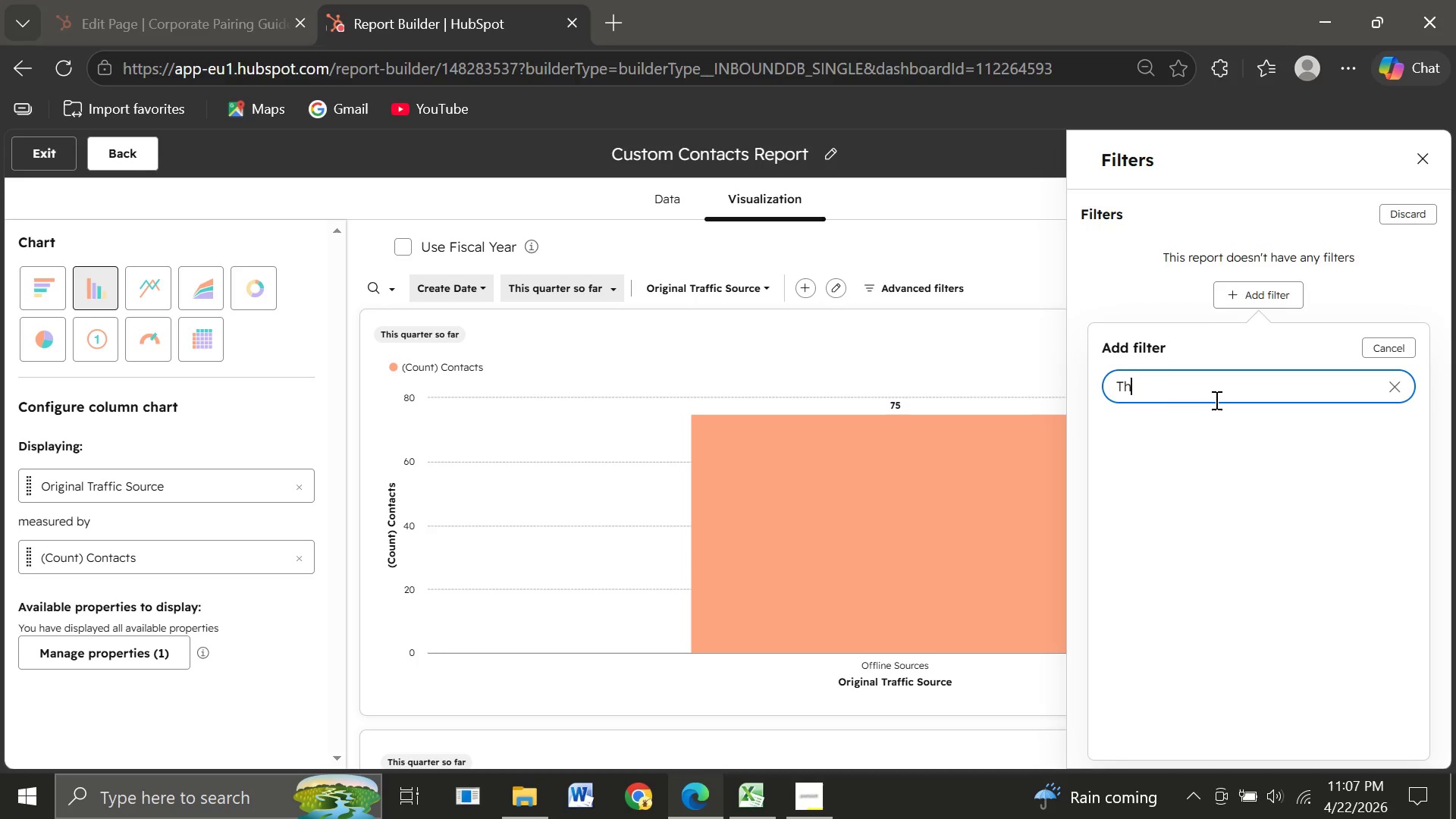 
key(Backspace)
 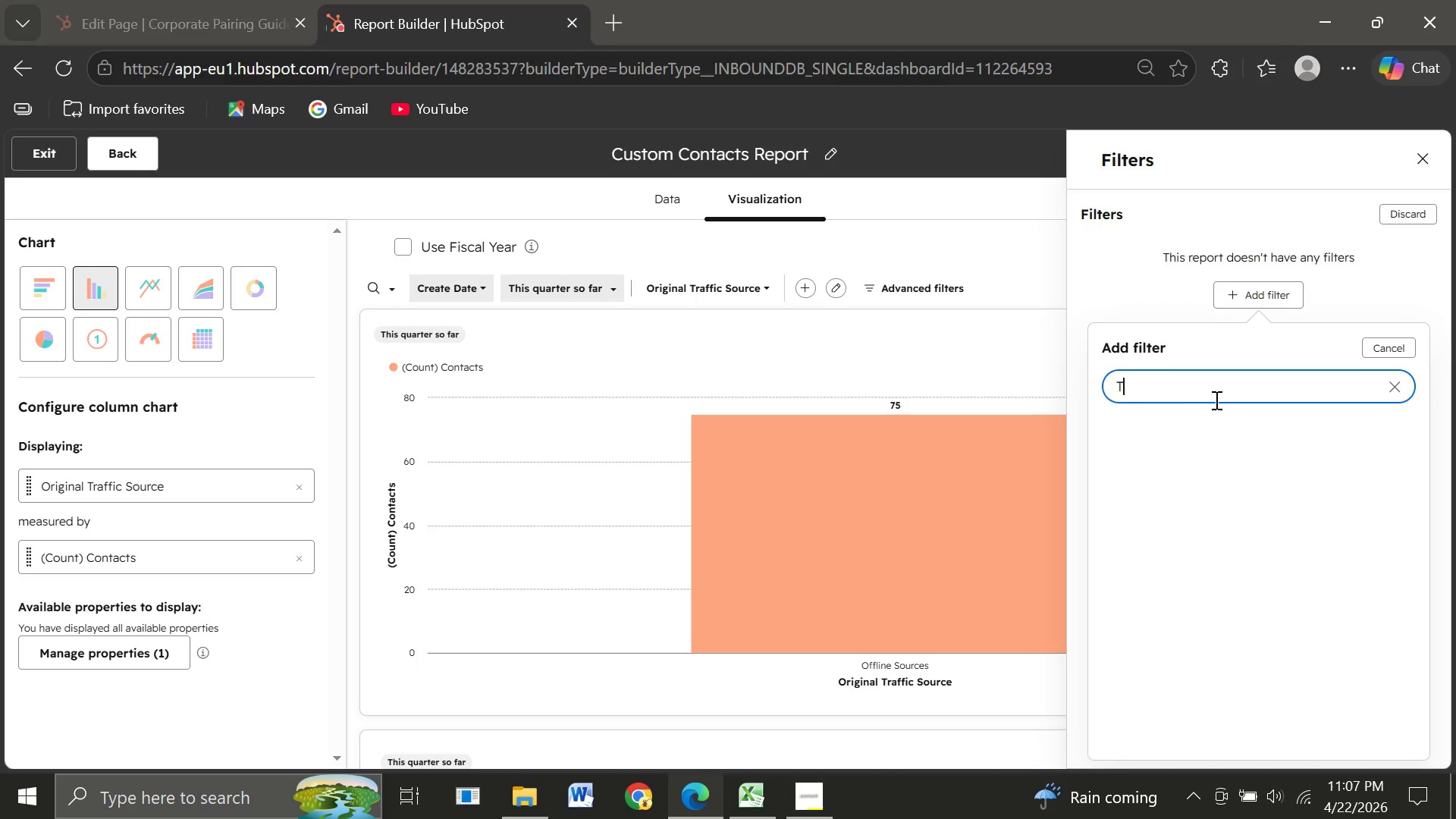 
key(Backspace)
 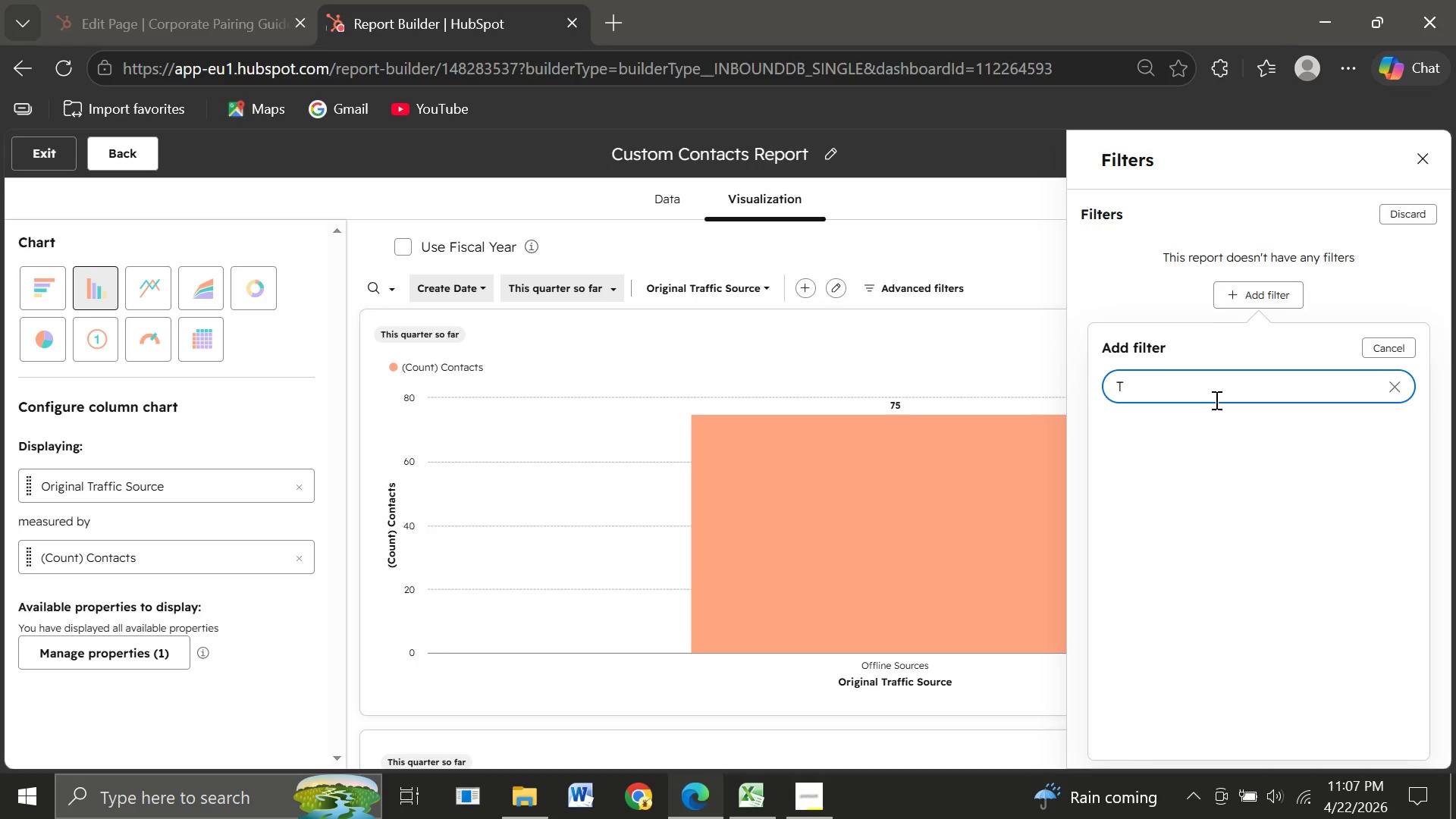 
key(Backspace)
 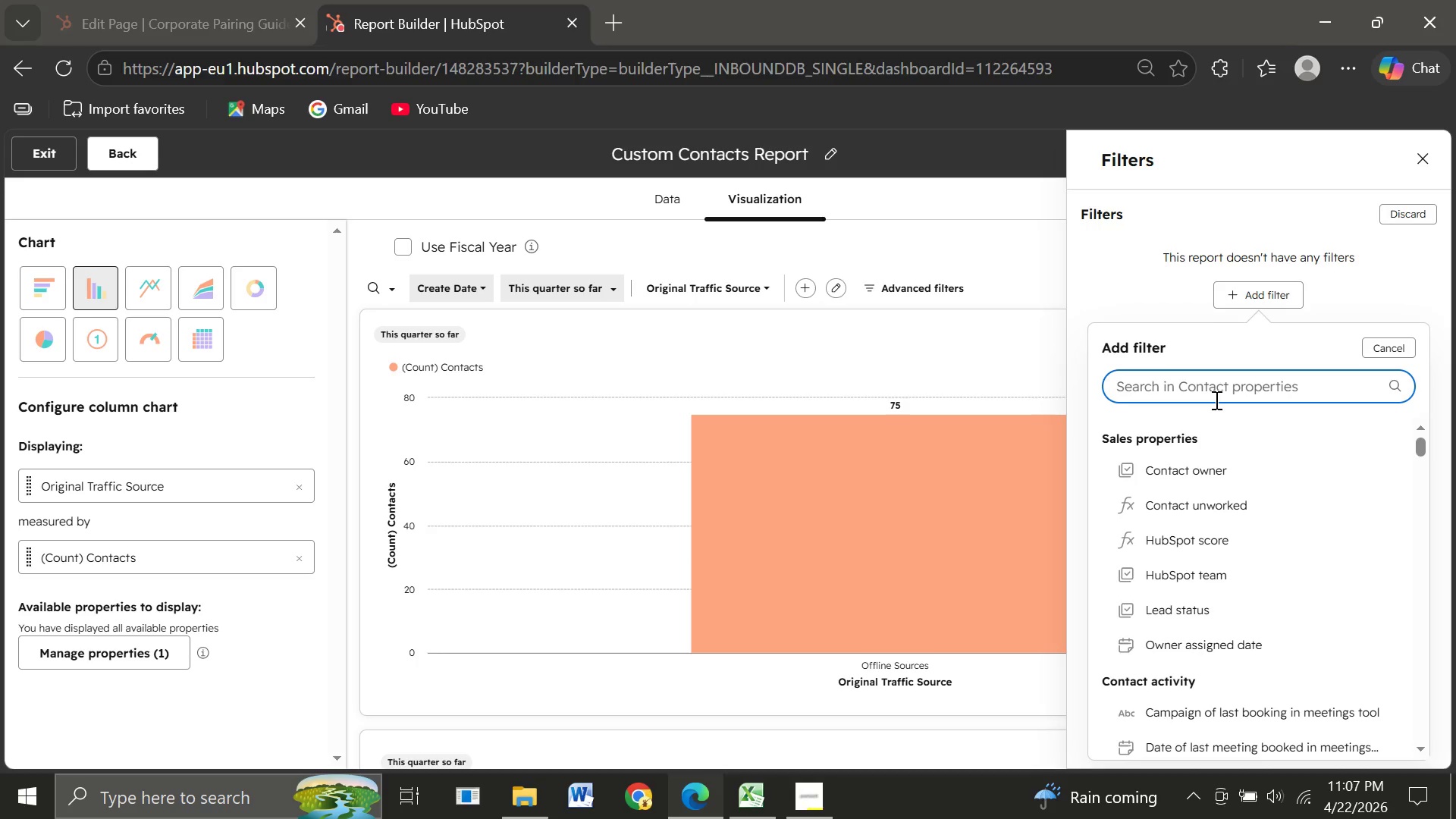 
wait(17.77)
 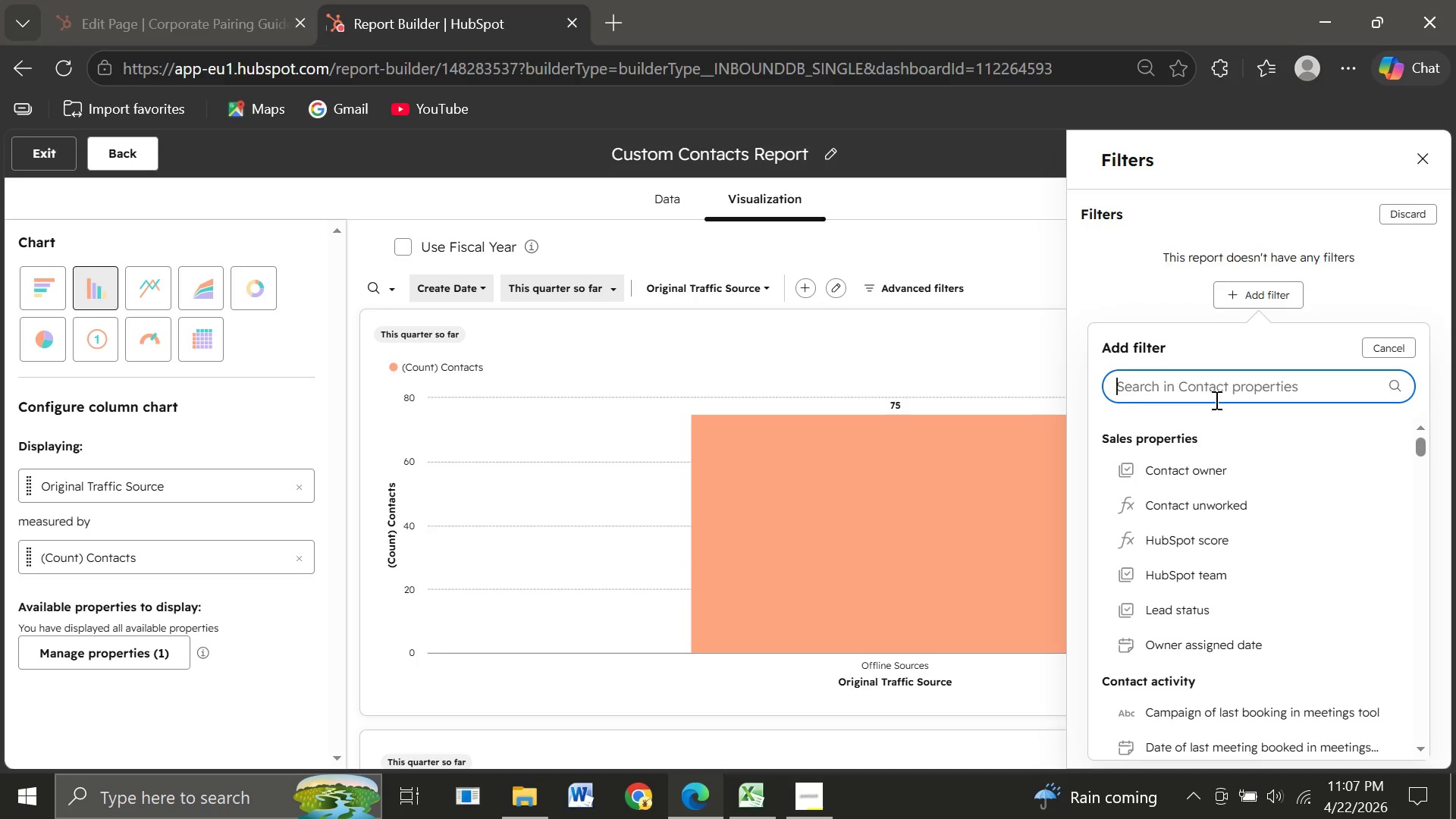 
type(Create)
 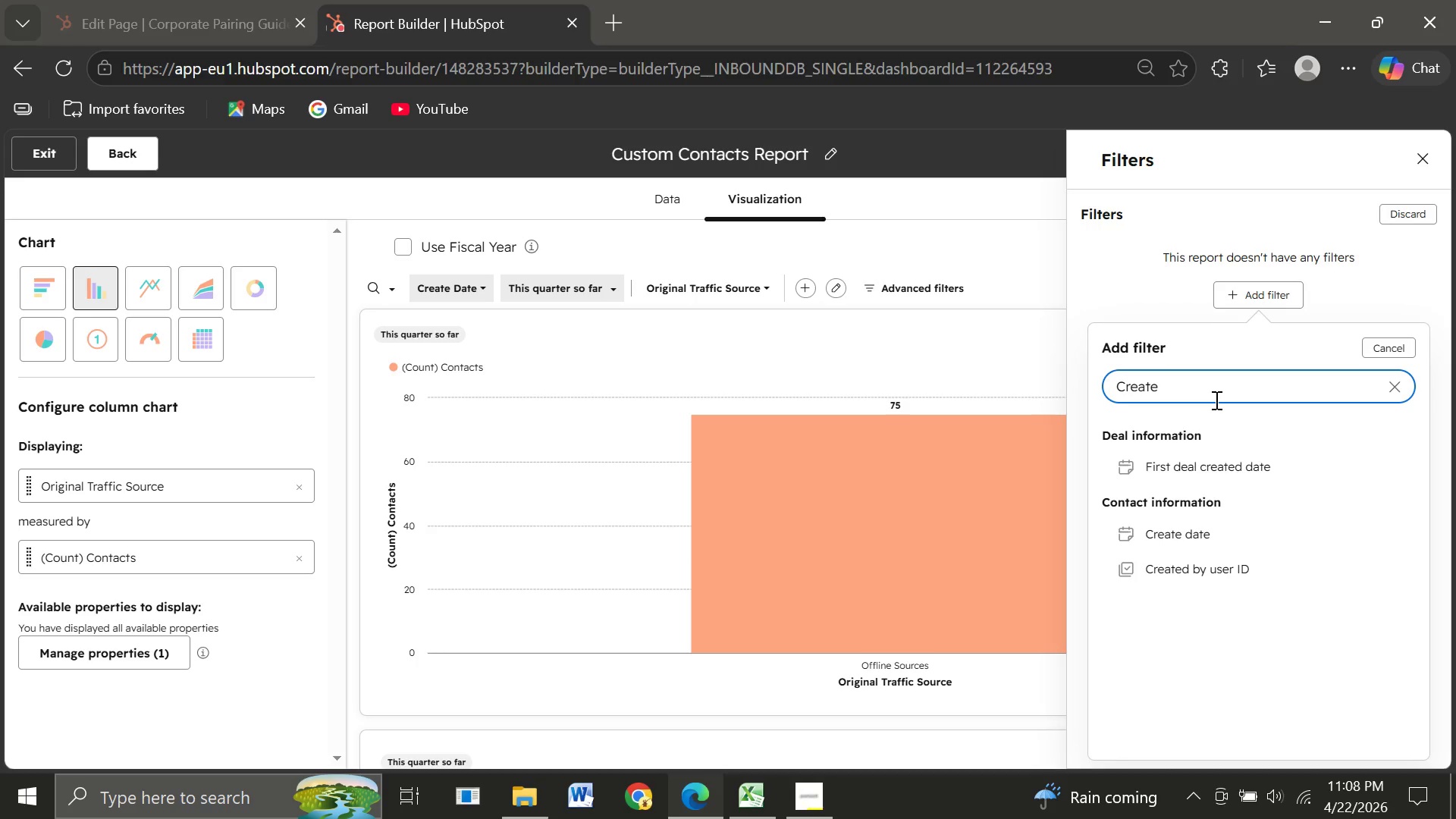 
wait(40.61)
 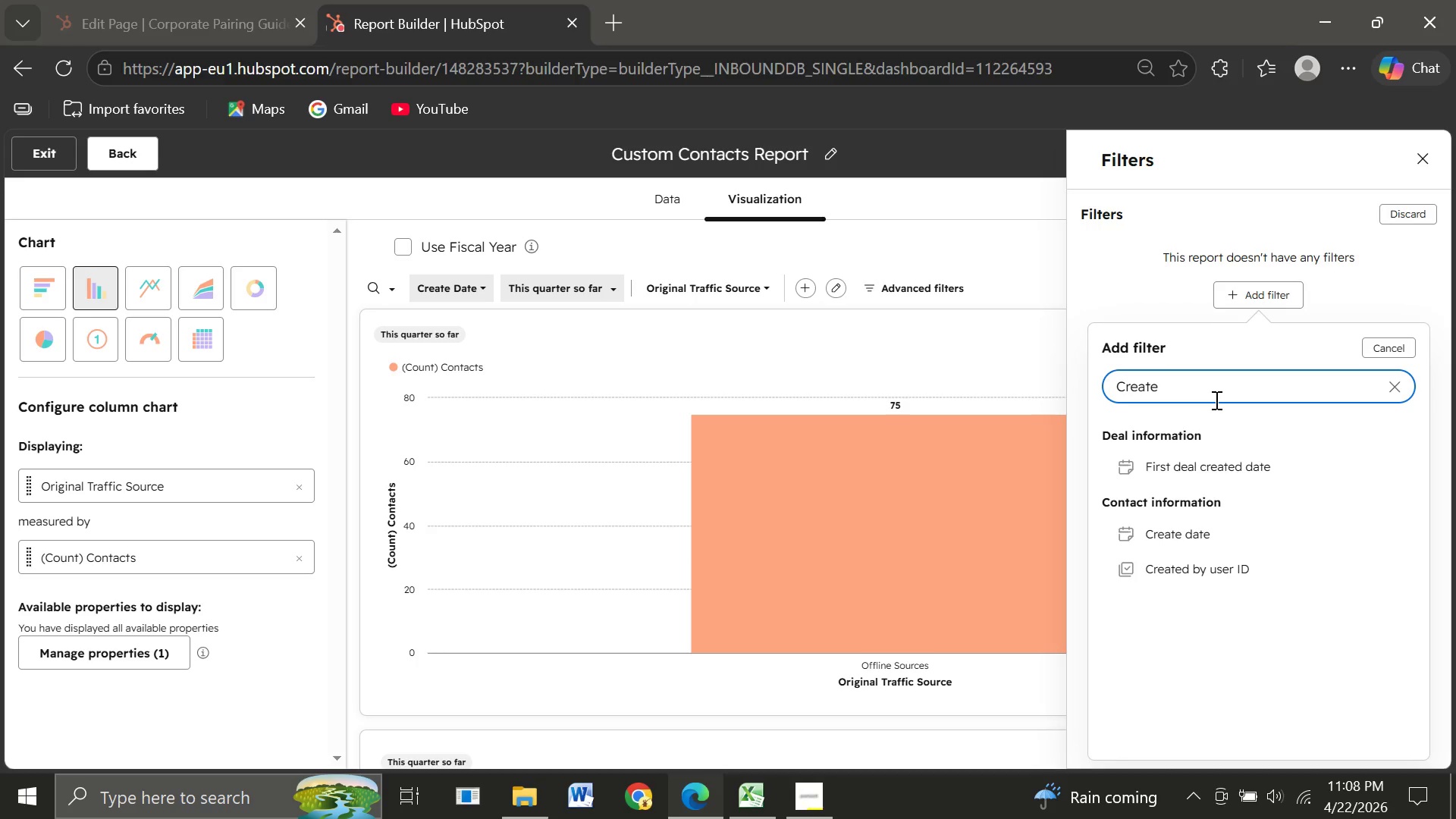 
left_click([1163, 529])
 